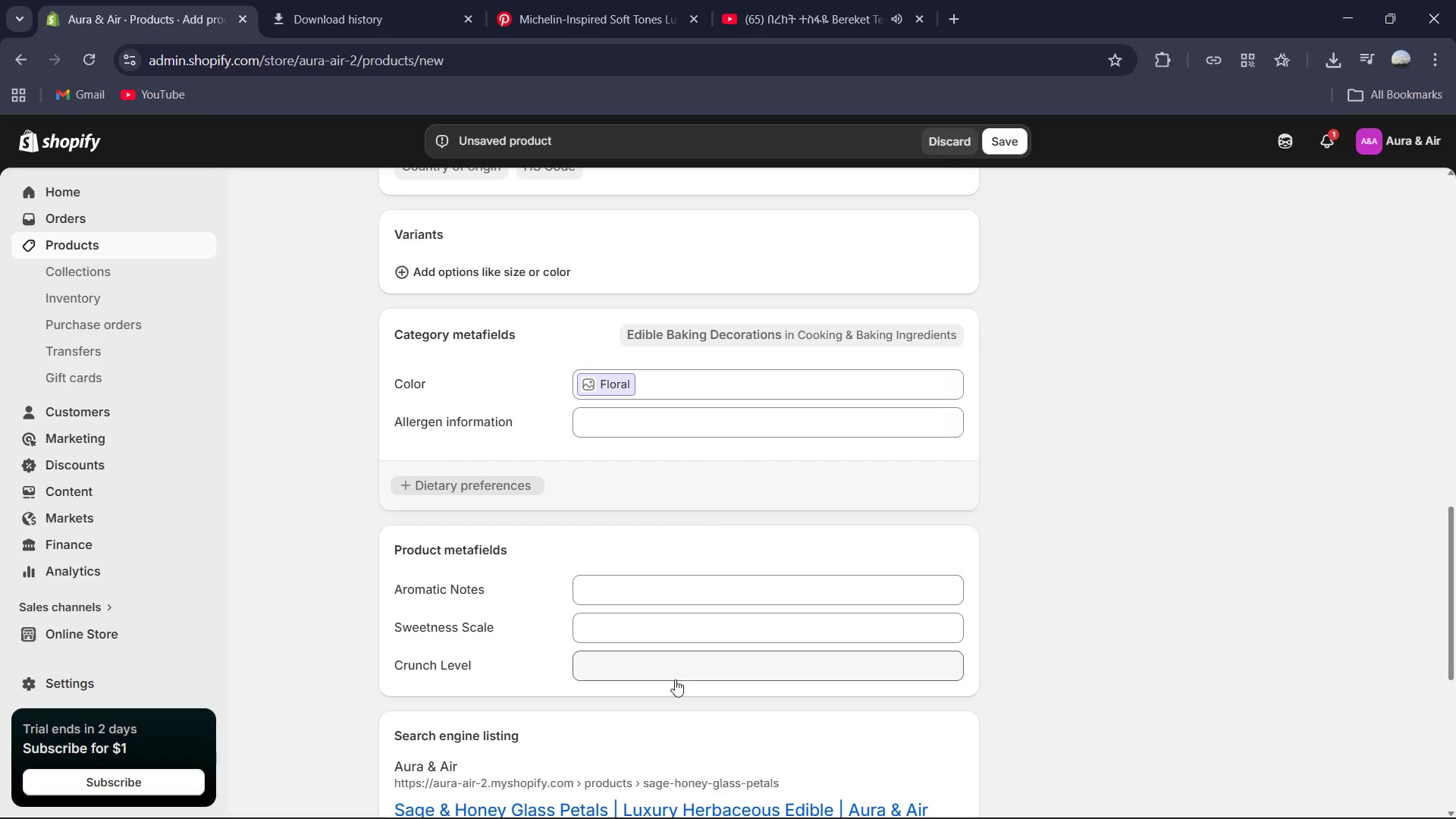 
left_click([646, 660])
 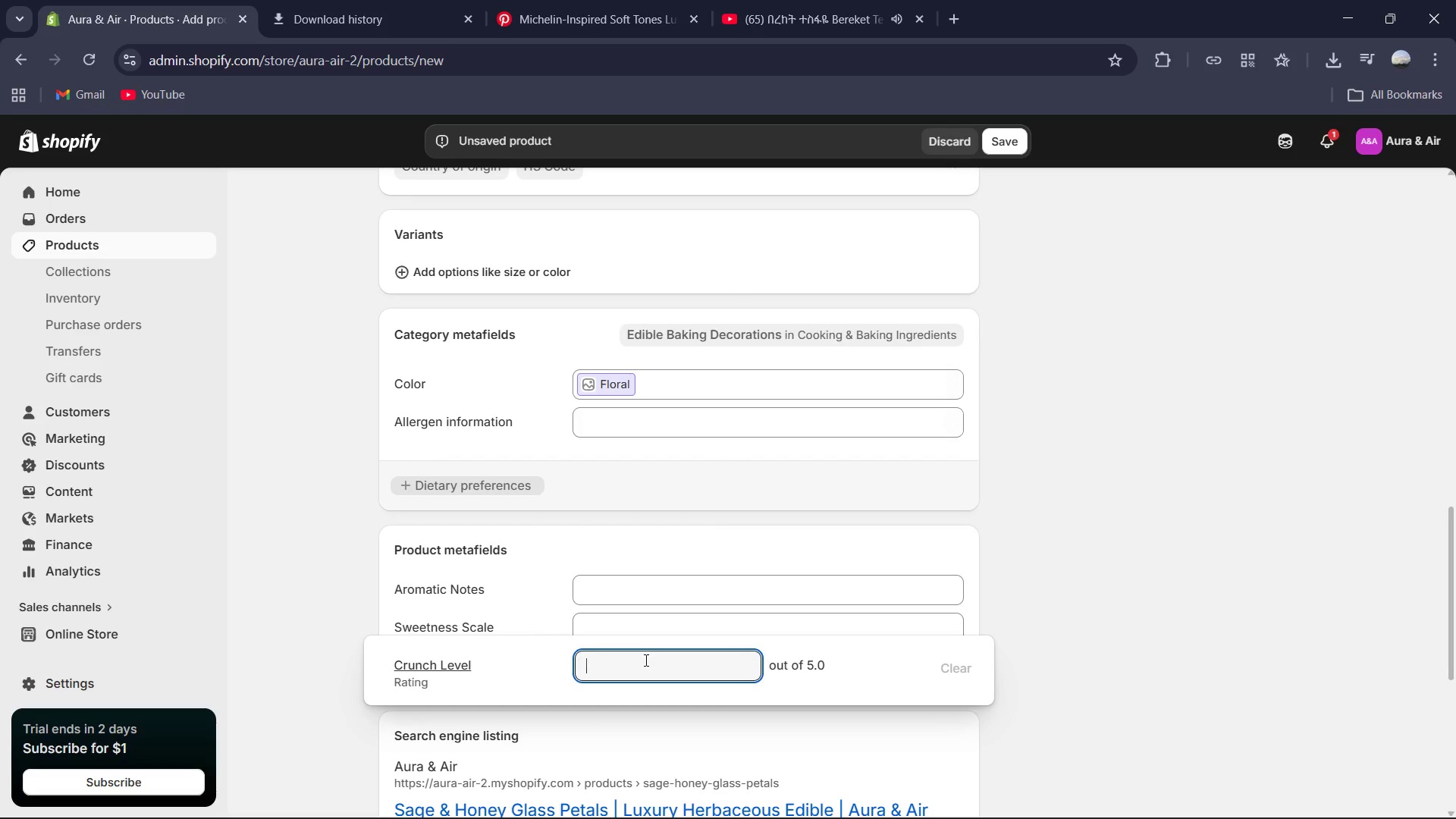 
key(G)
 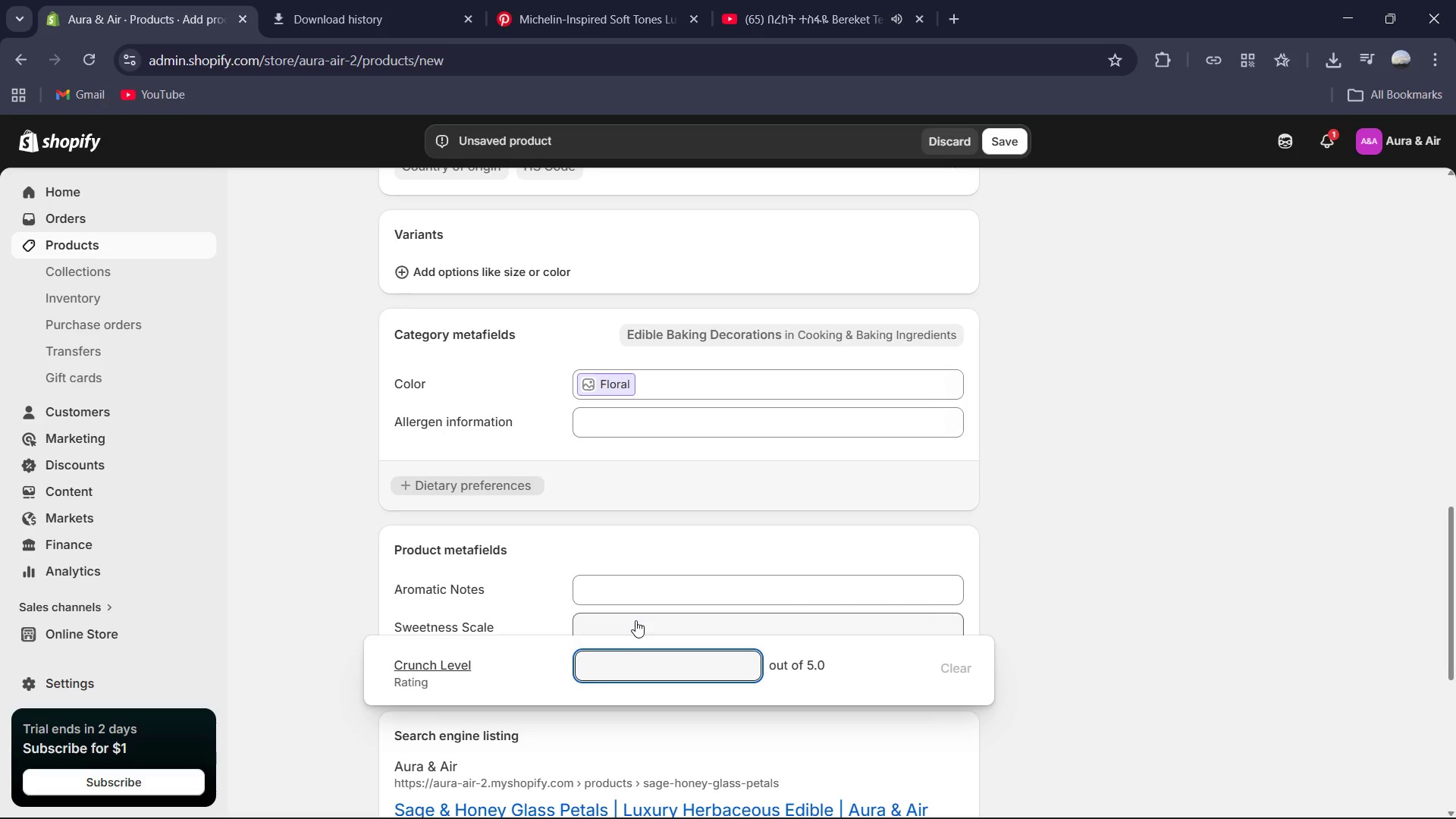 
left_click([635, 620])
 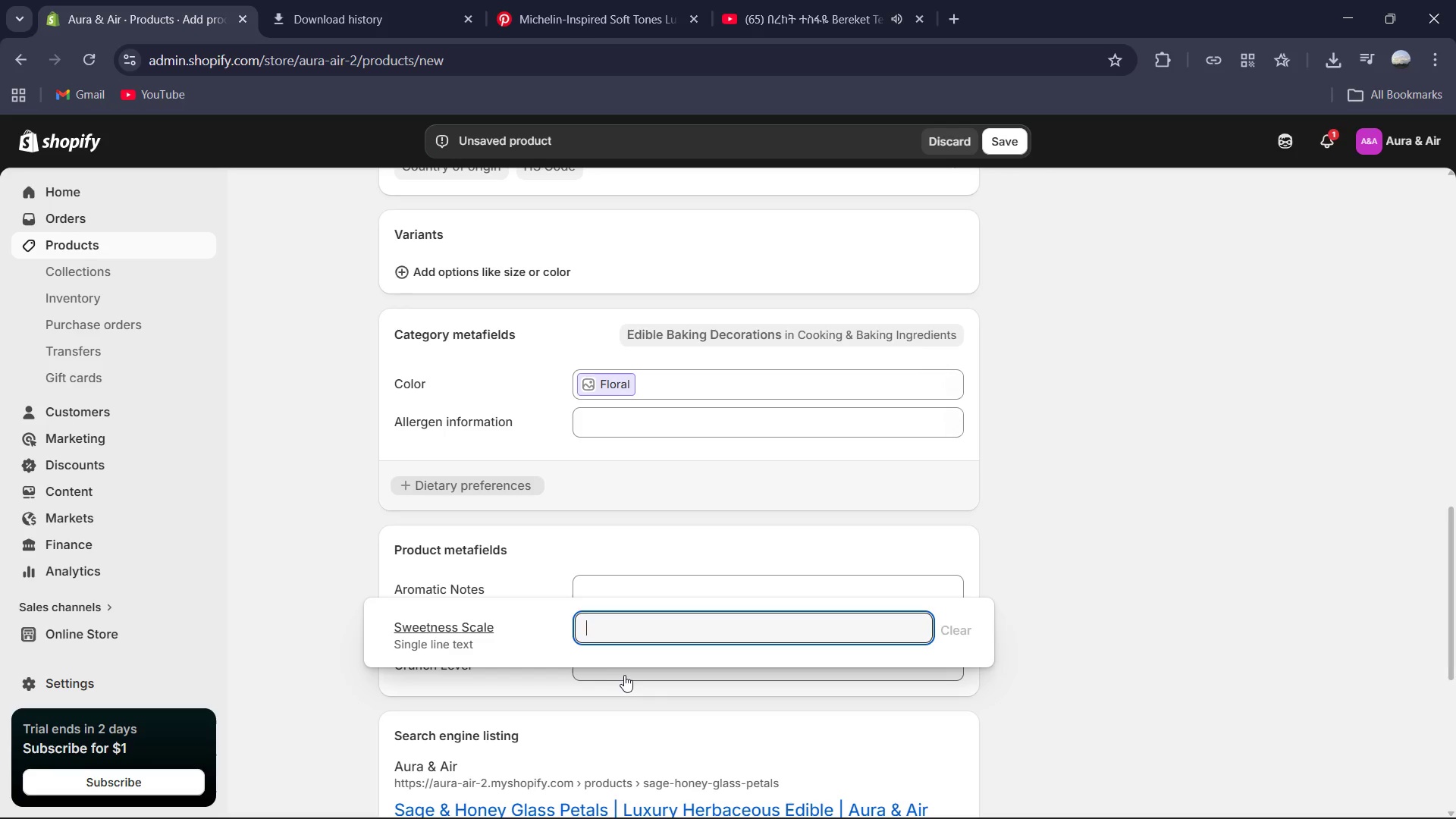 
left_click([626, 673])
 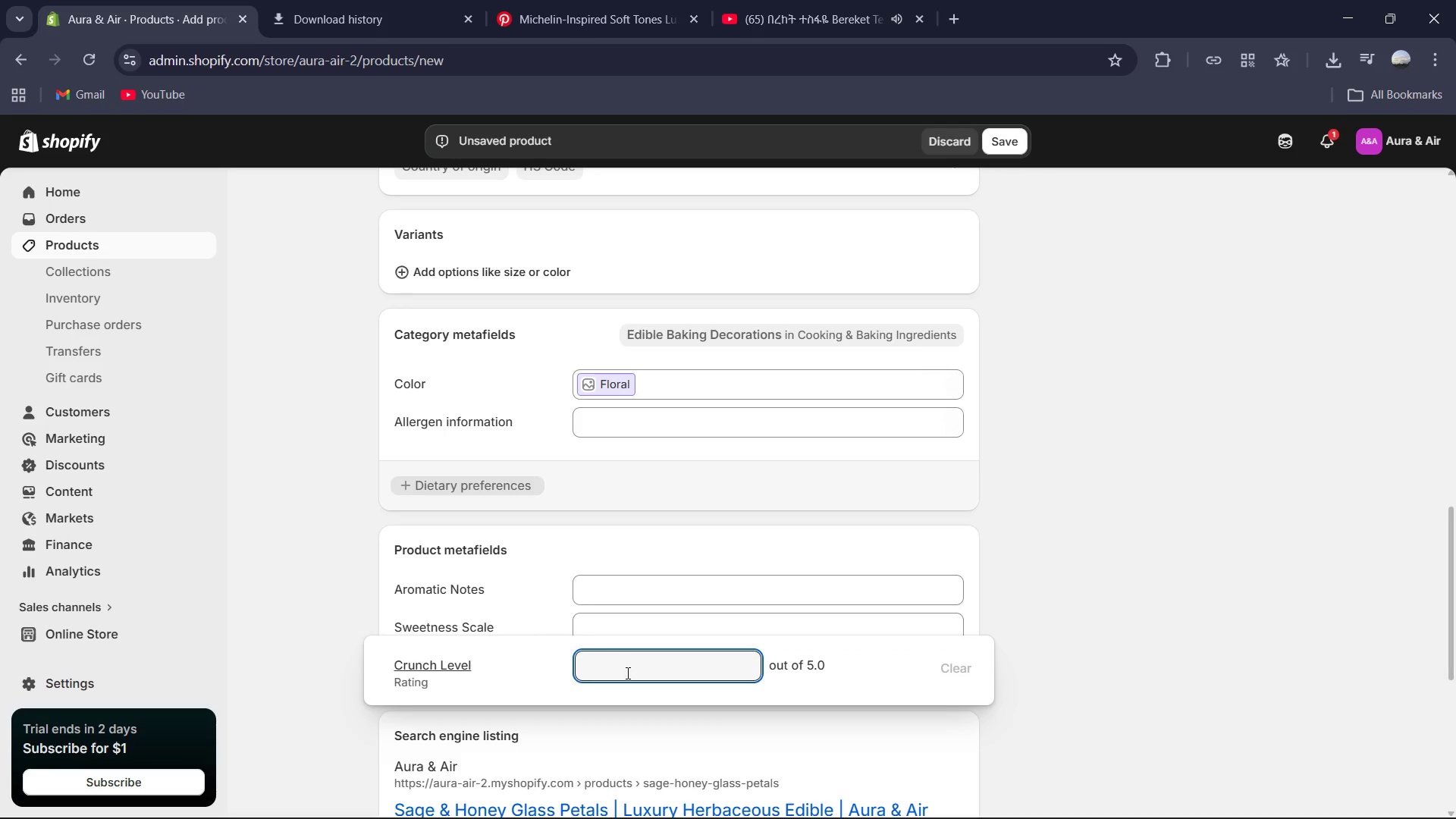 
key(5)
 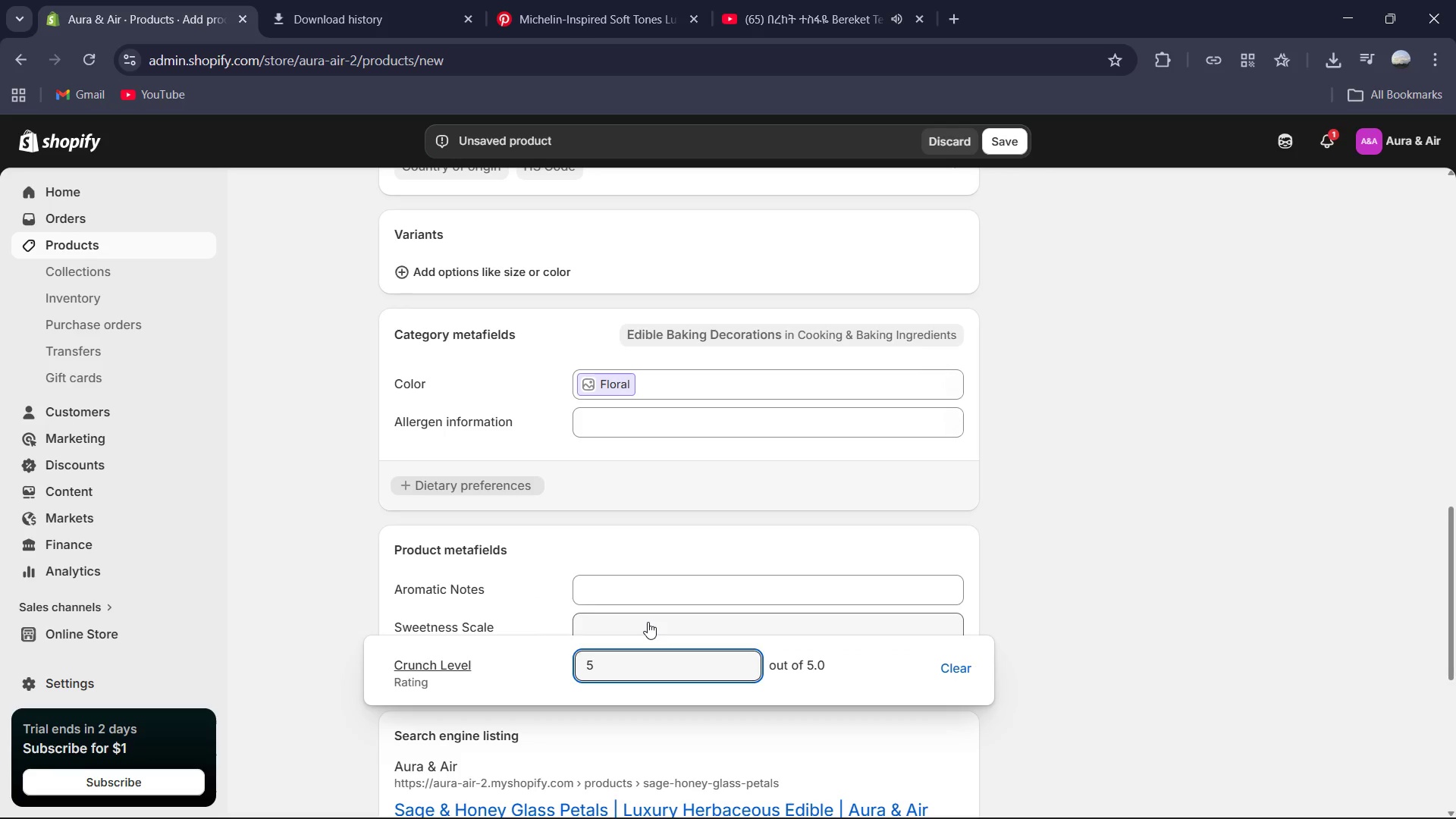 
left_click([648, 622])
 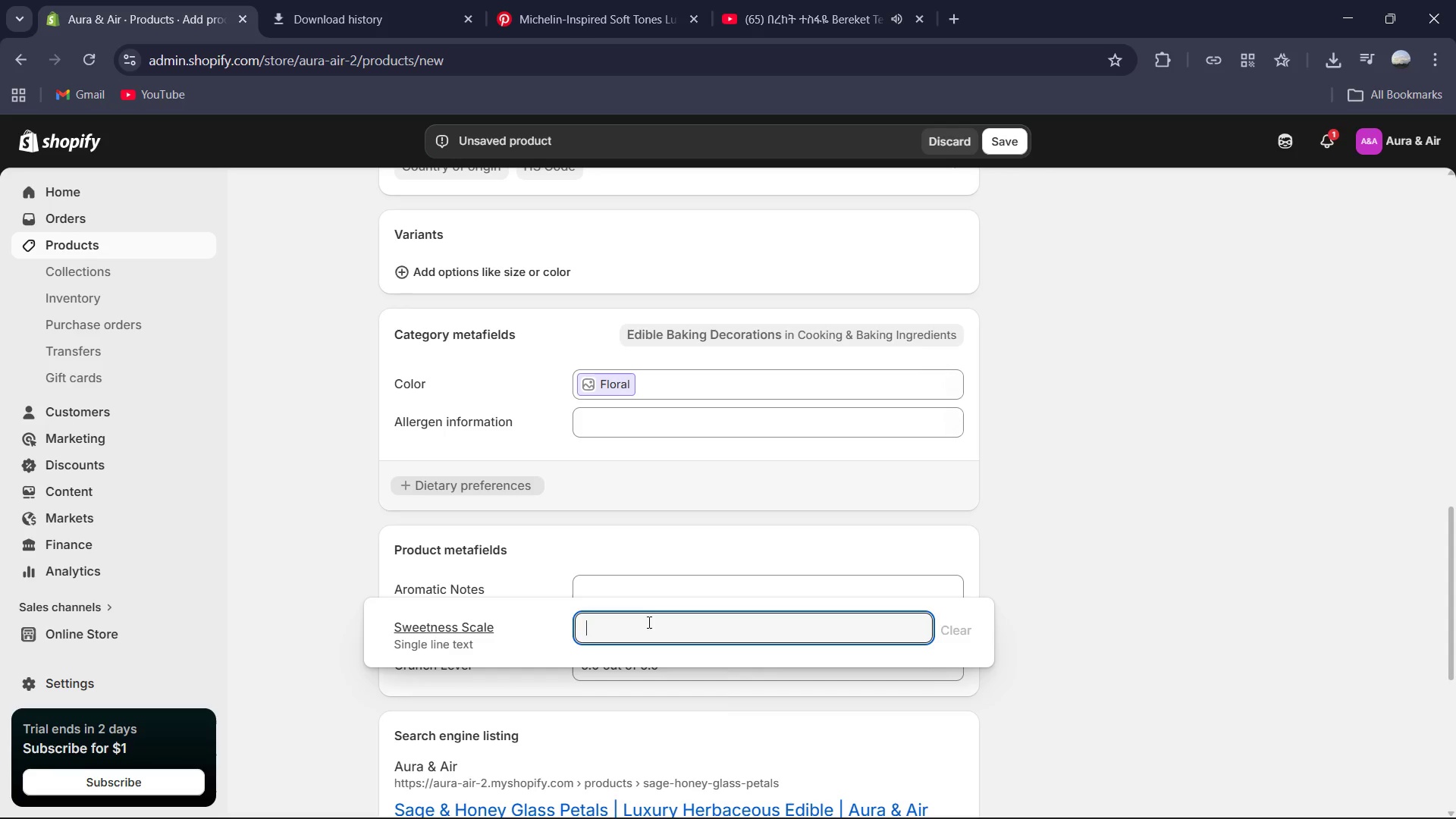 
type([NumLock][NumLock]Medium)
 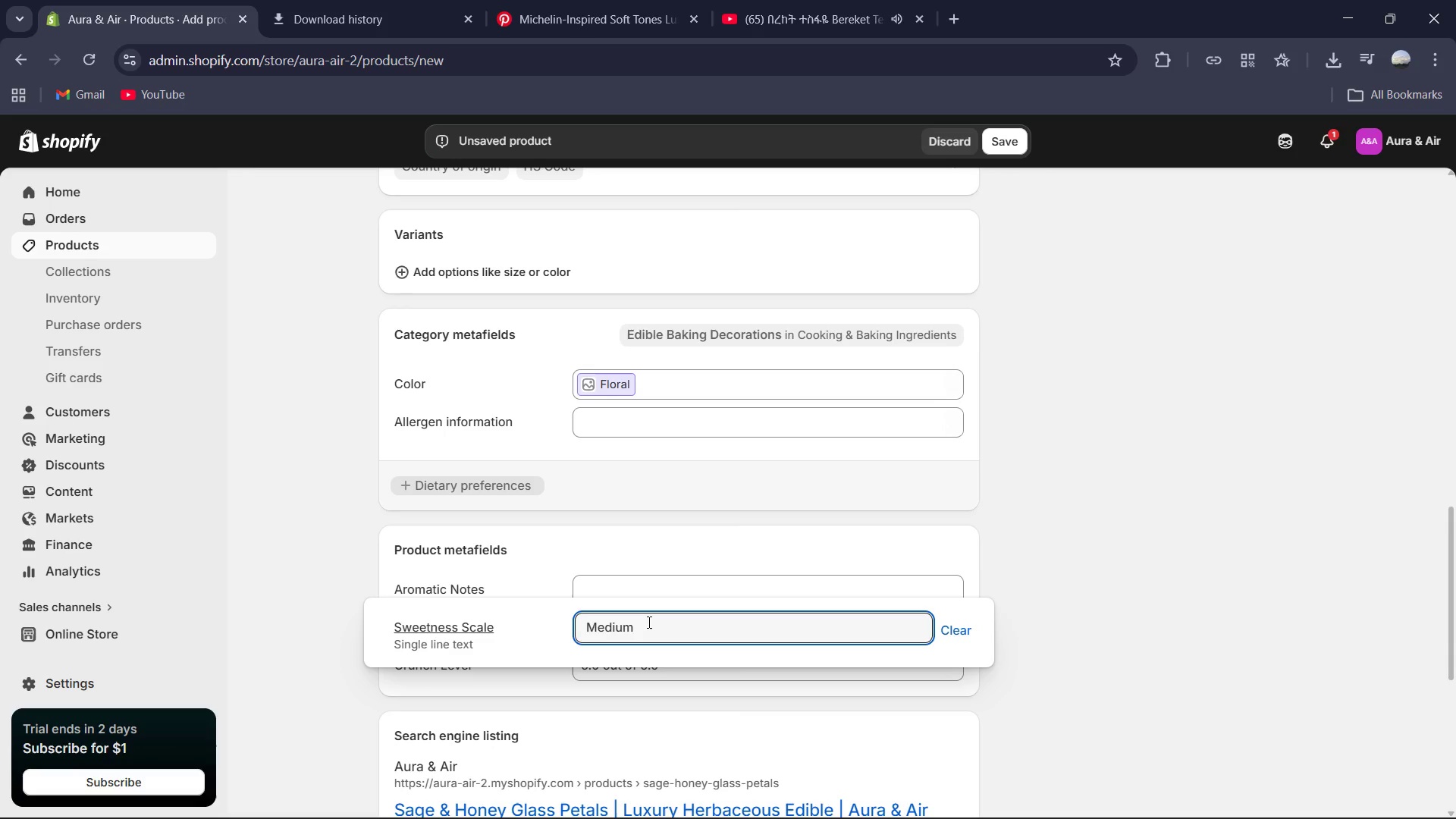 
left_click([618, 588])
 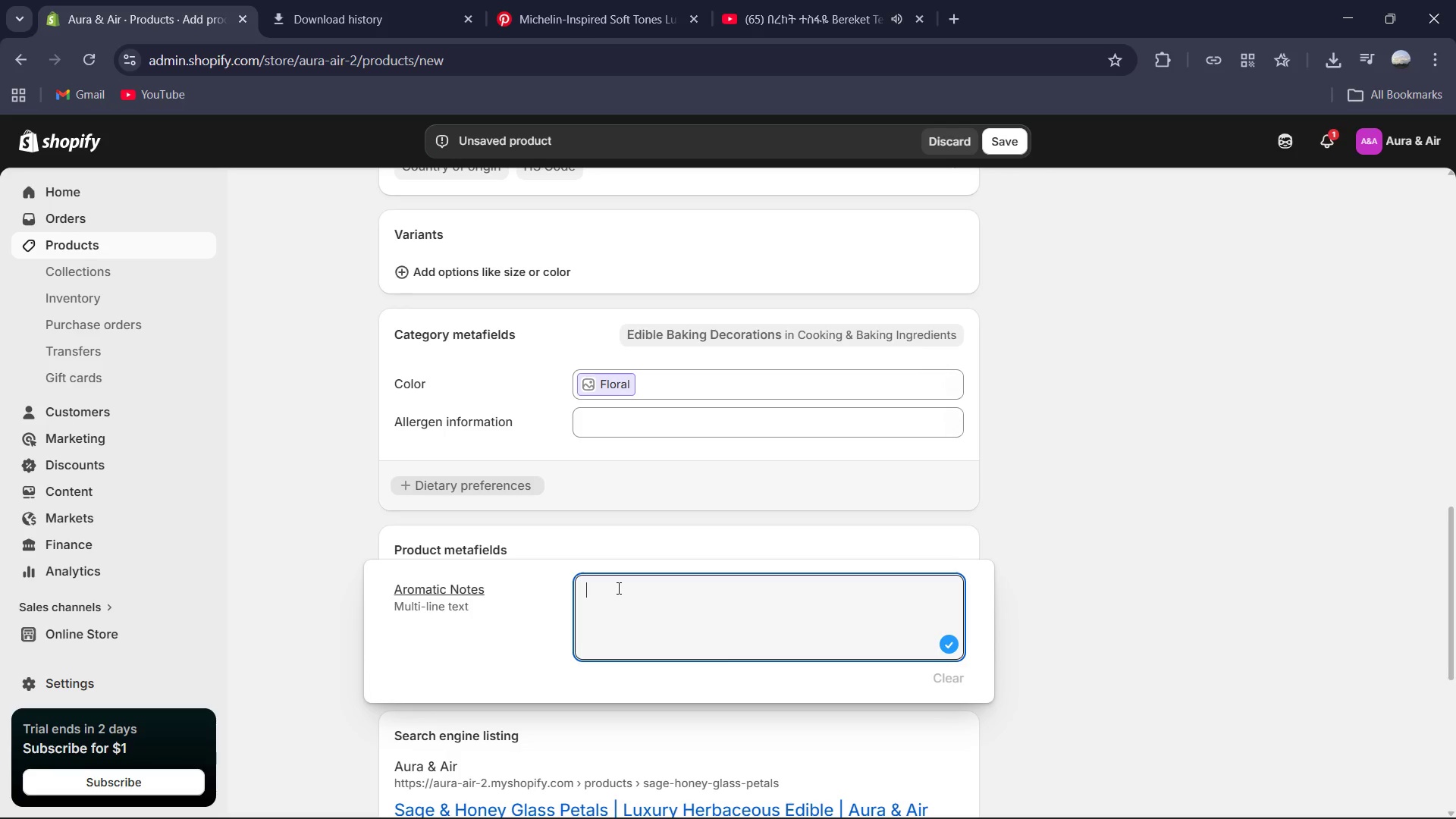 
type(Fresh Sage, Wildflower Honey )
key(Backspace)
type(, Pine Needle, White Tea)
 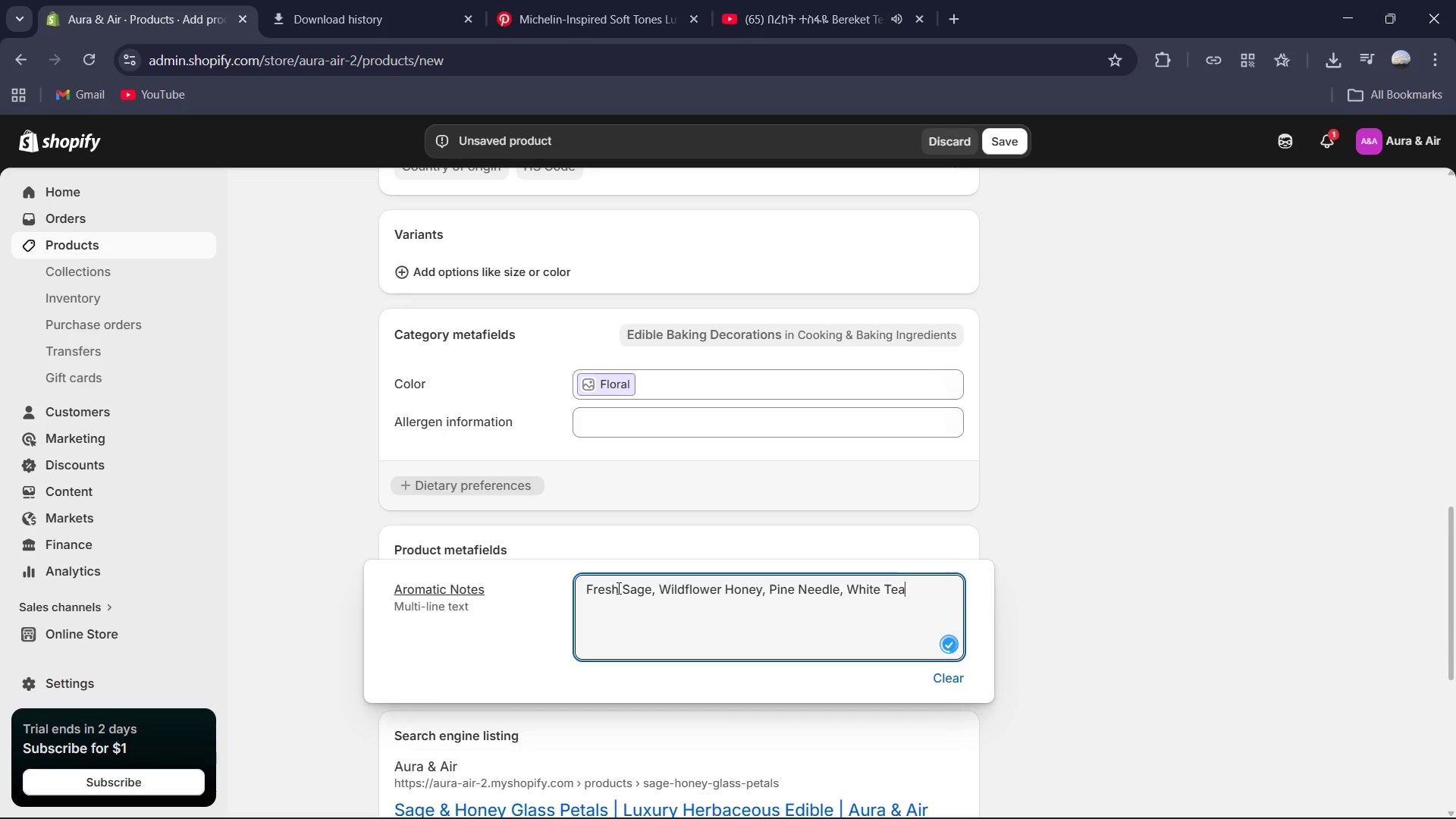 
left_click([1112, 608])
 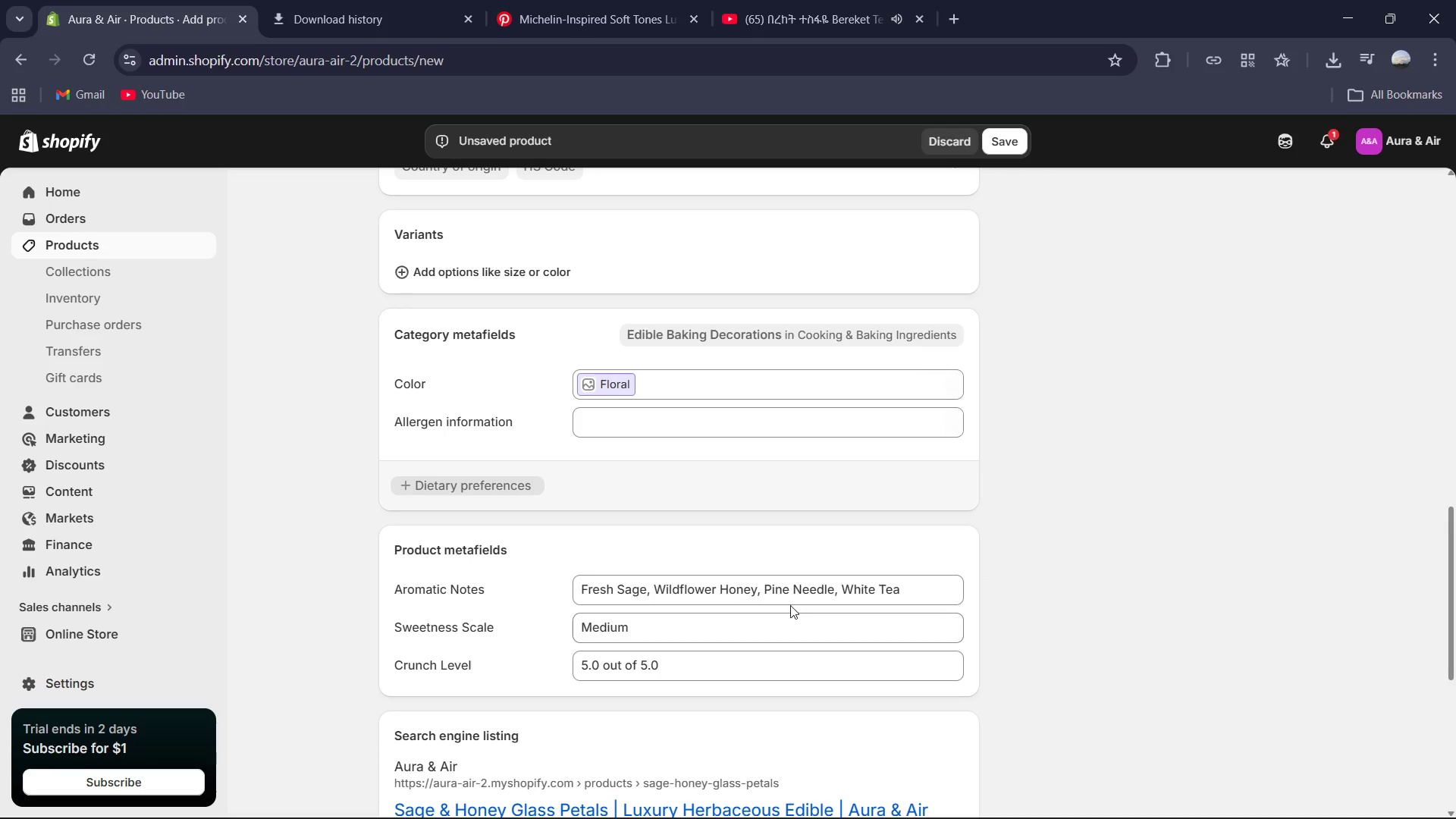 
scroll: coordinate [729, 639], scroll_direction: up, amount: 5.0
 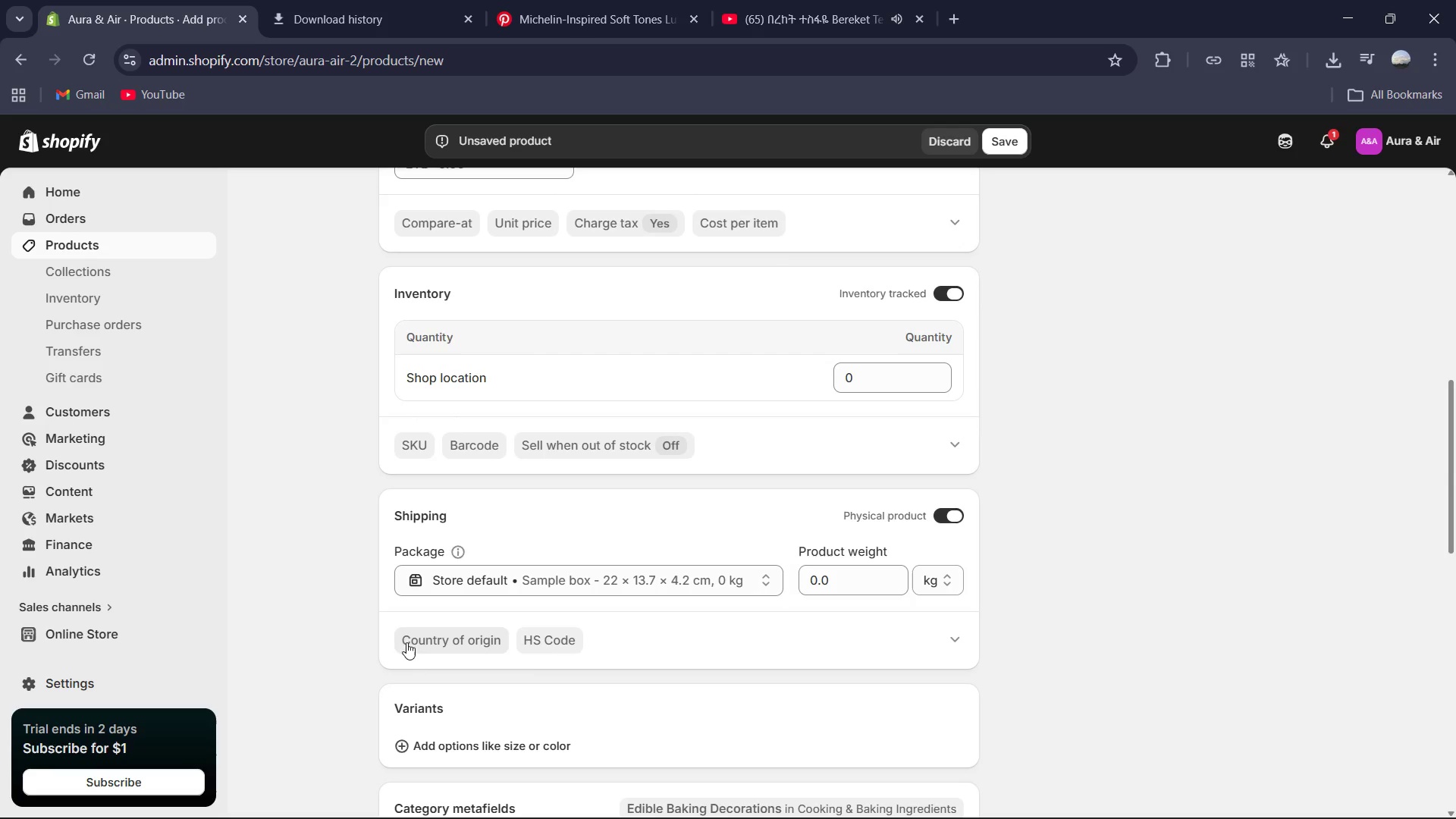 
left_click([448, 740])
 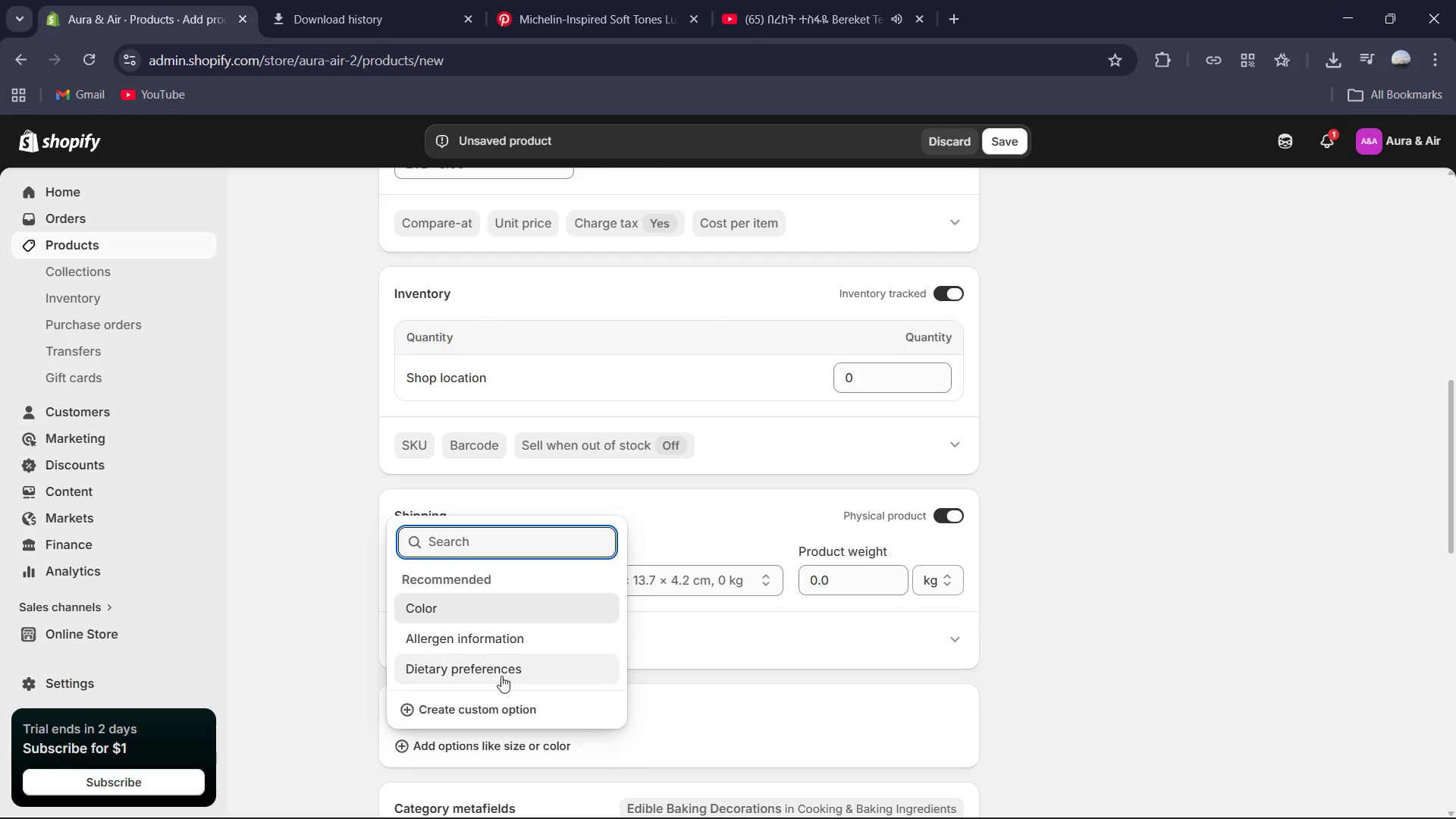 
scroll: coordinate [510, 653], scroll_direction: down, amount: 1.0
 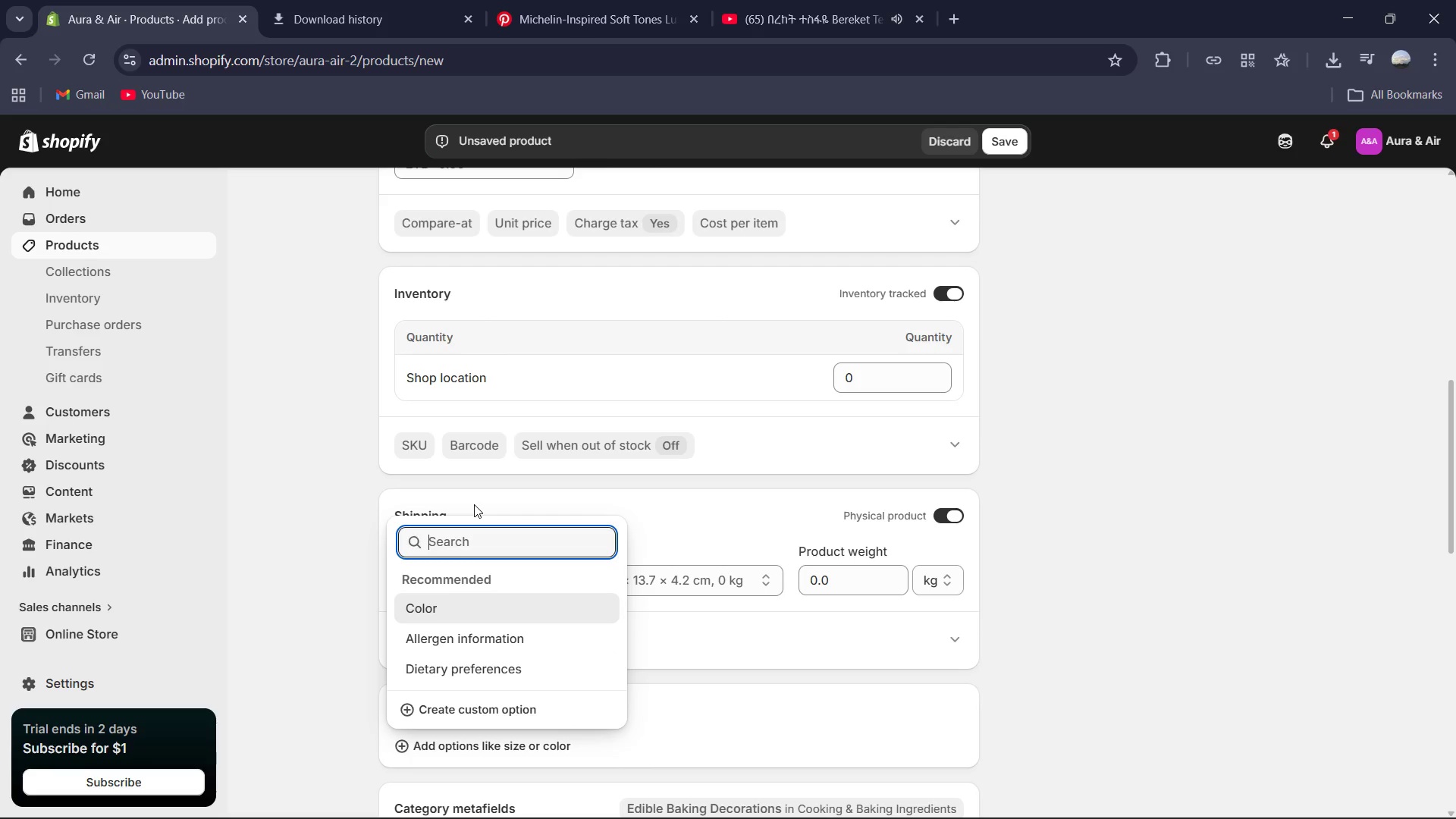 
type(Ex)
 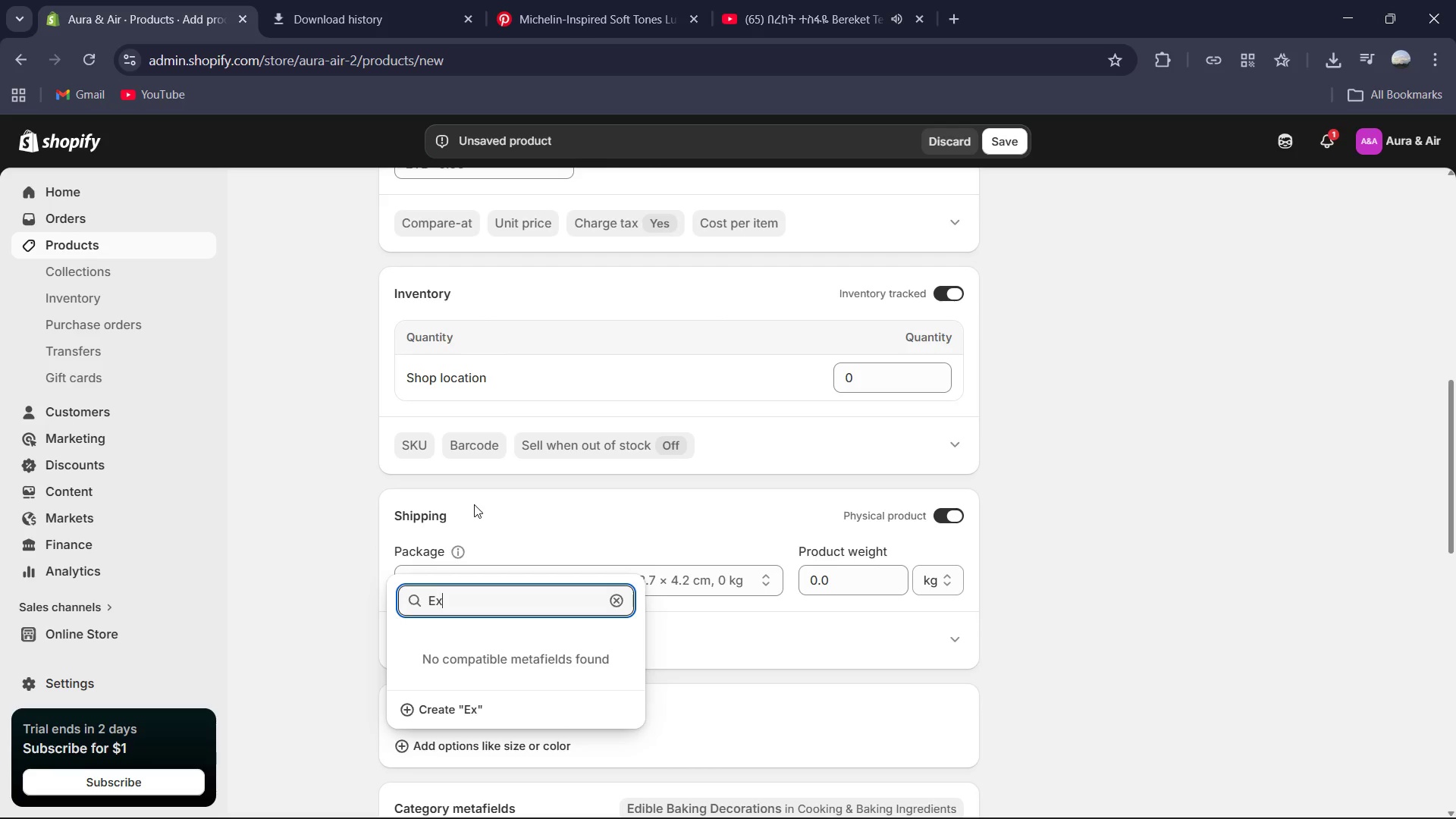 
type(e)
key(Backspace)
type(perience Tyo)
key(Backspace)
type(pe)
 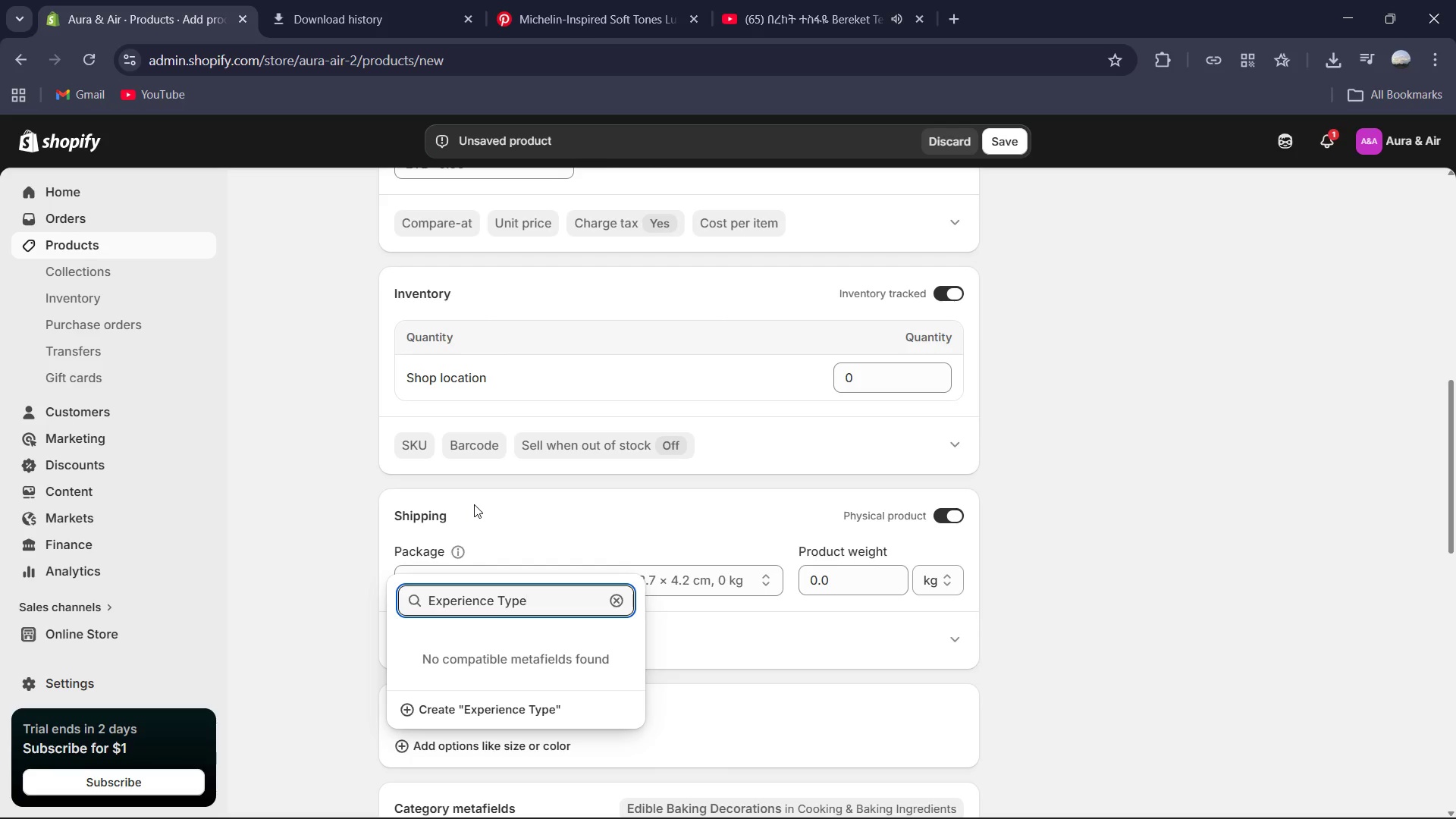 
key(Enter)
 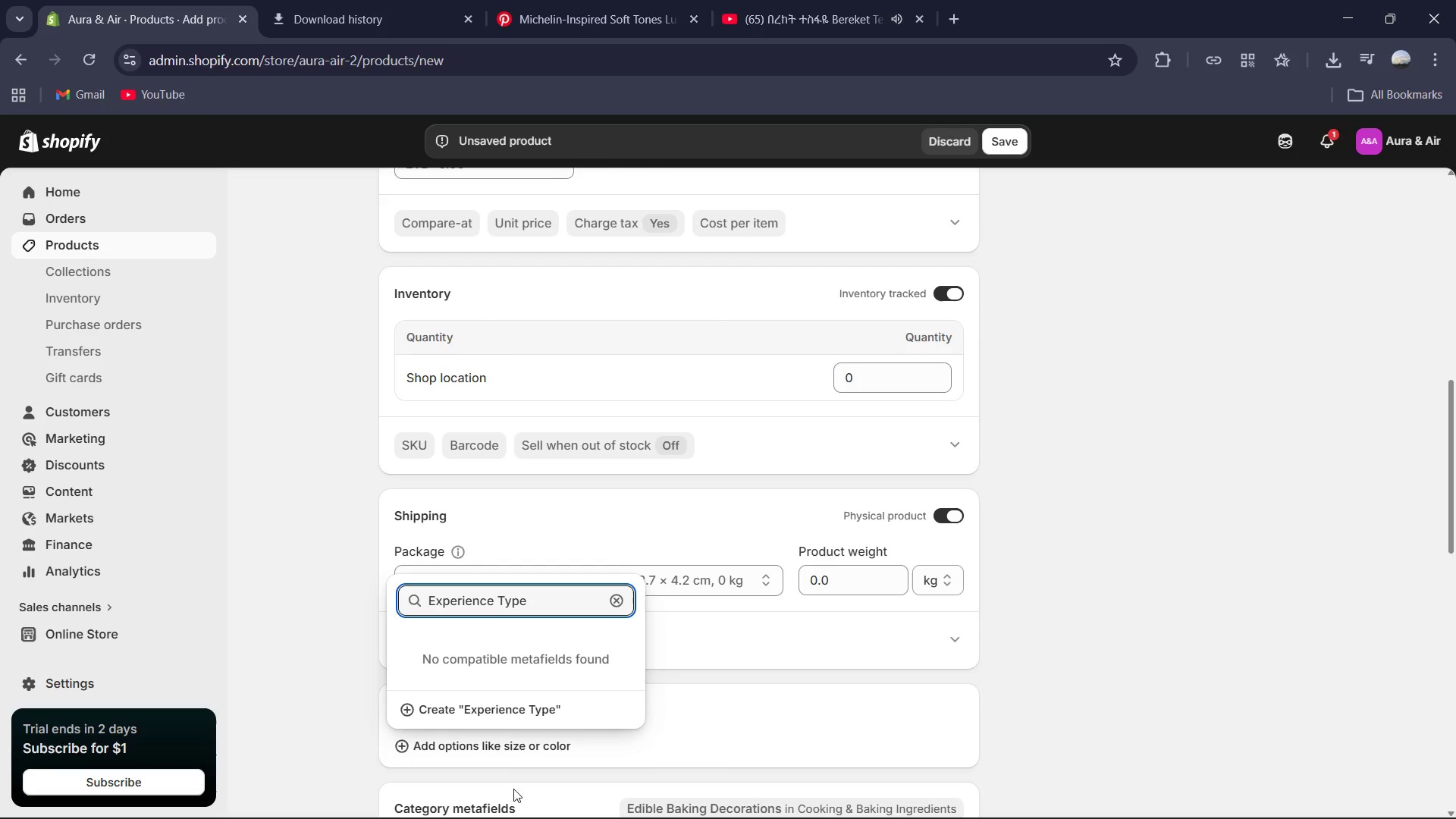 
left_click([500, 706])
 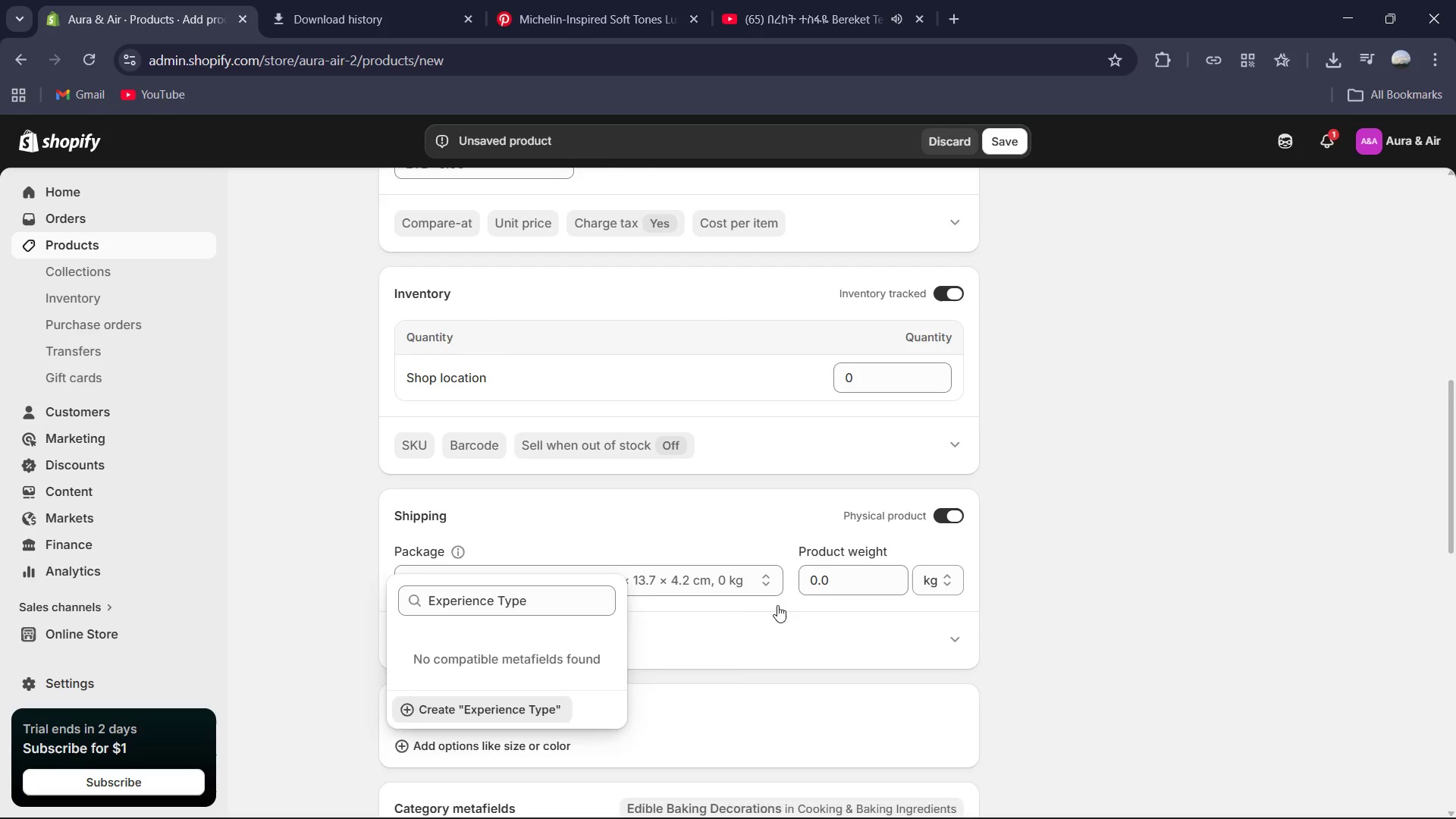 
scroll: coordinate [777, 604], scroll_direction: down, amount: 2.0
 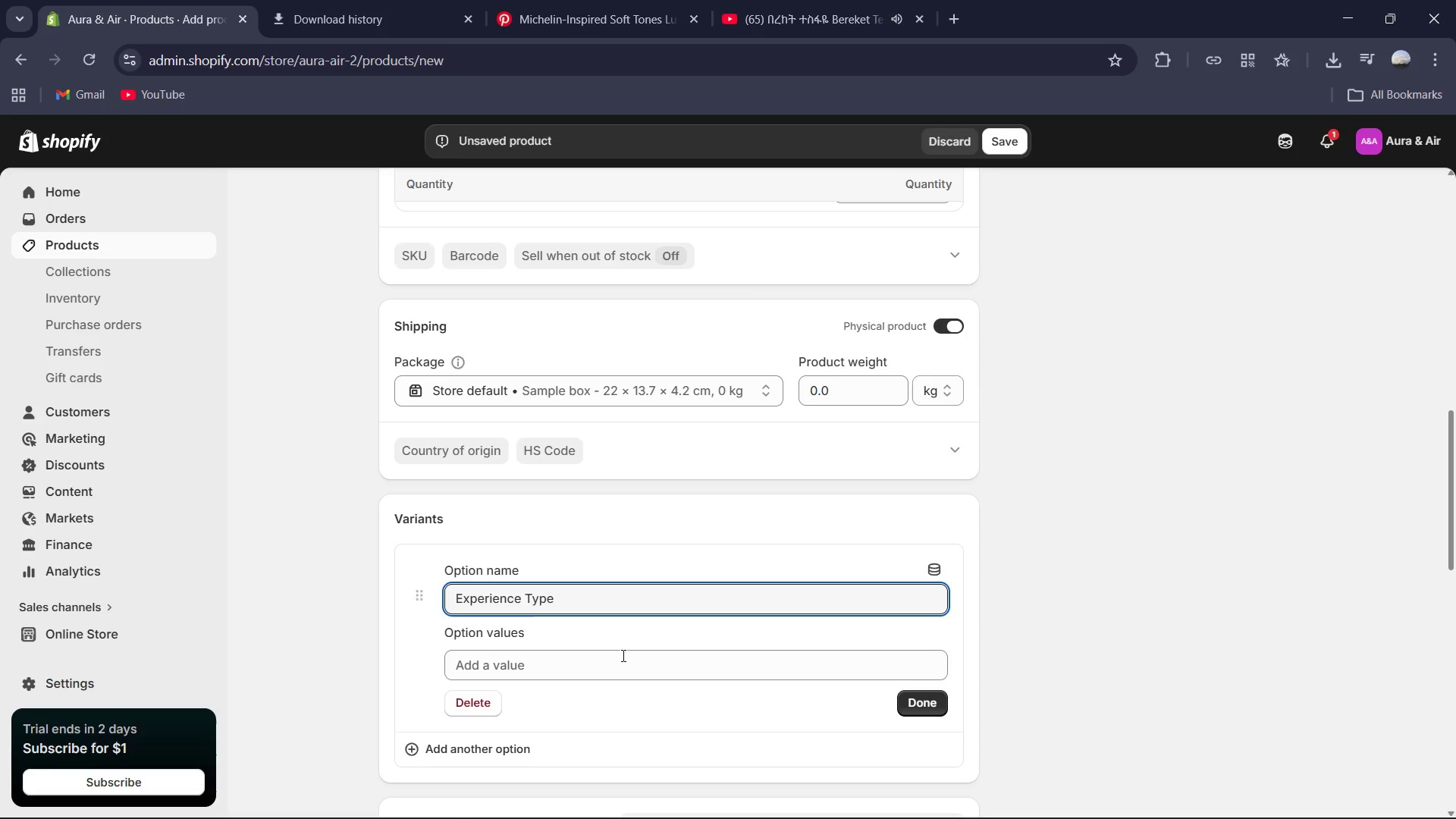 
left_click([613, 673])
 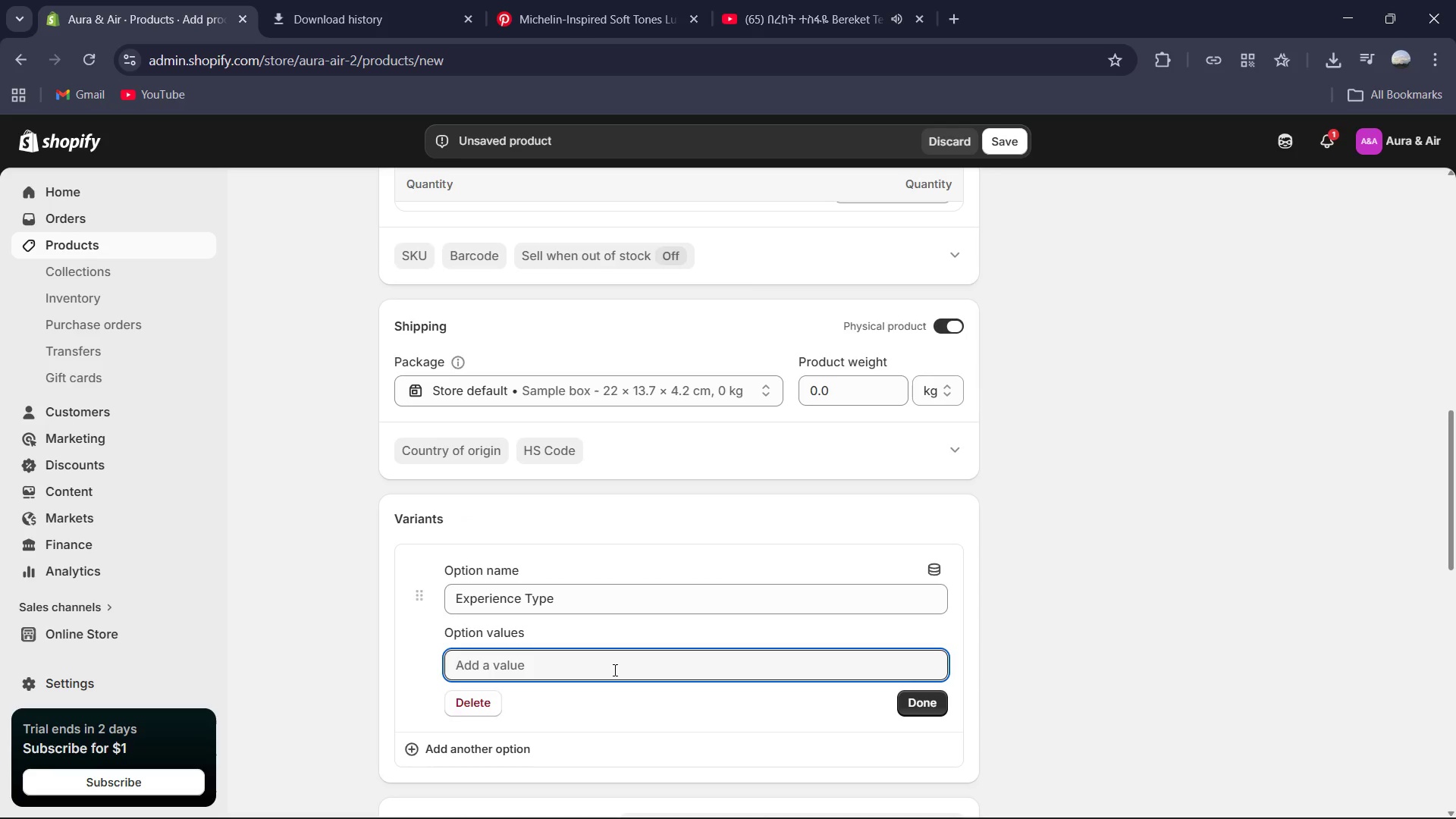 
type(Standard )
 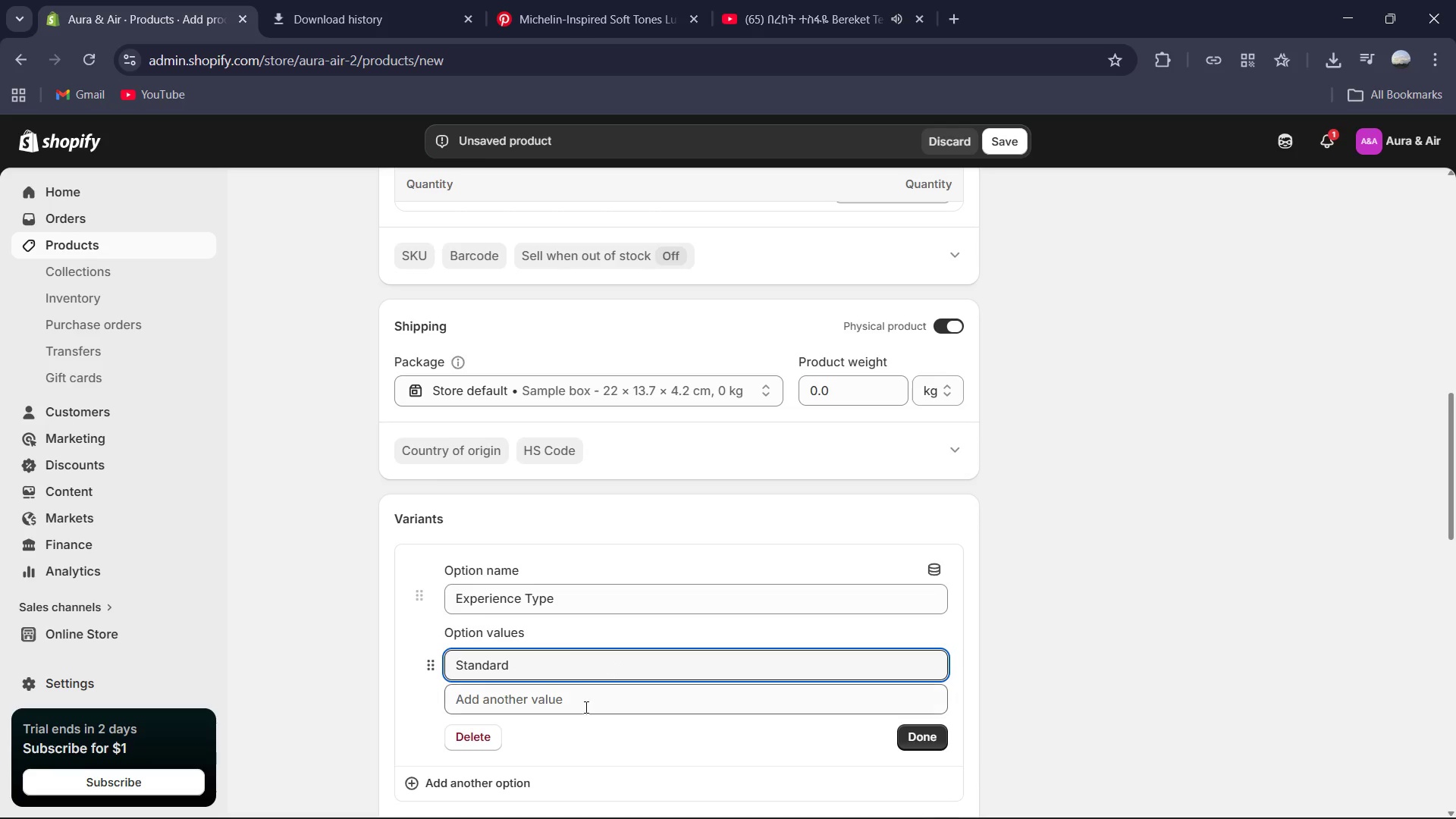 
left_click([582, 709])
 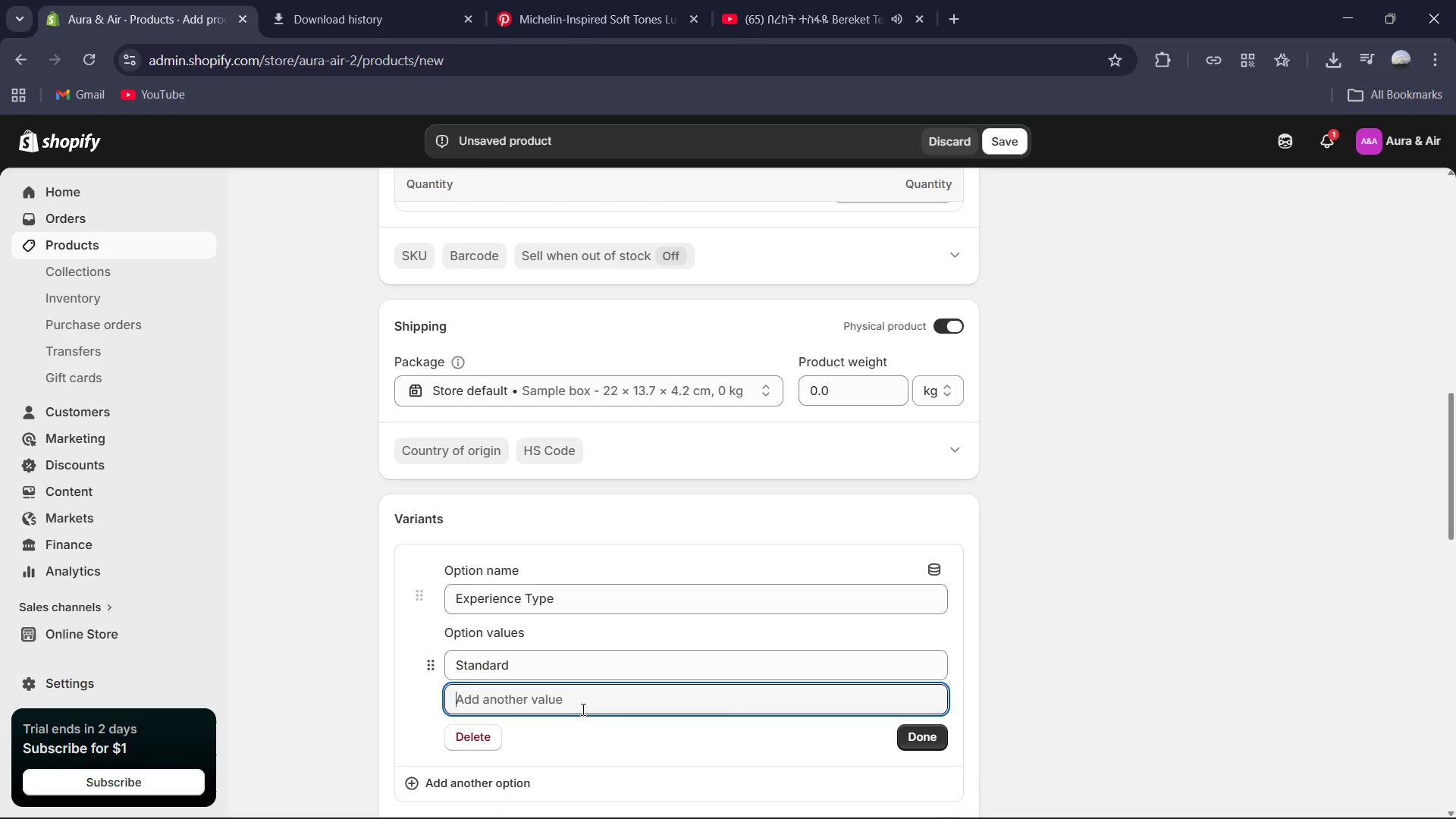 
type(Ome time )
key(Backspace)
key(Backspace)
key(Backspace)
key(Backspace)
key(Backspace)
key(Backspace)
key(Backspace)
key(Backspace)
type(ne )
key(Backspace)
type(-time)
 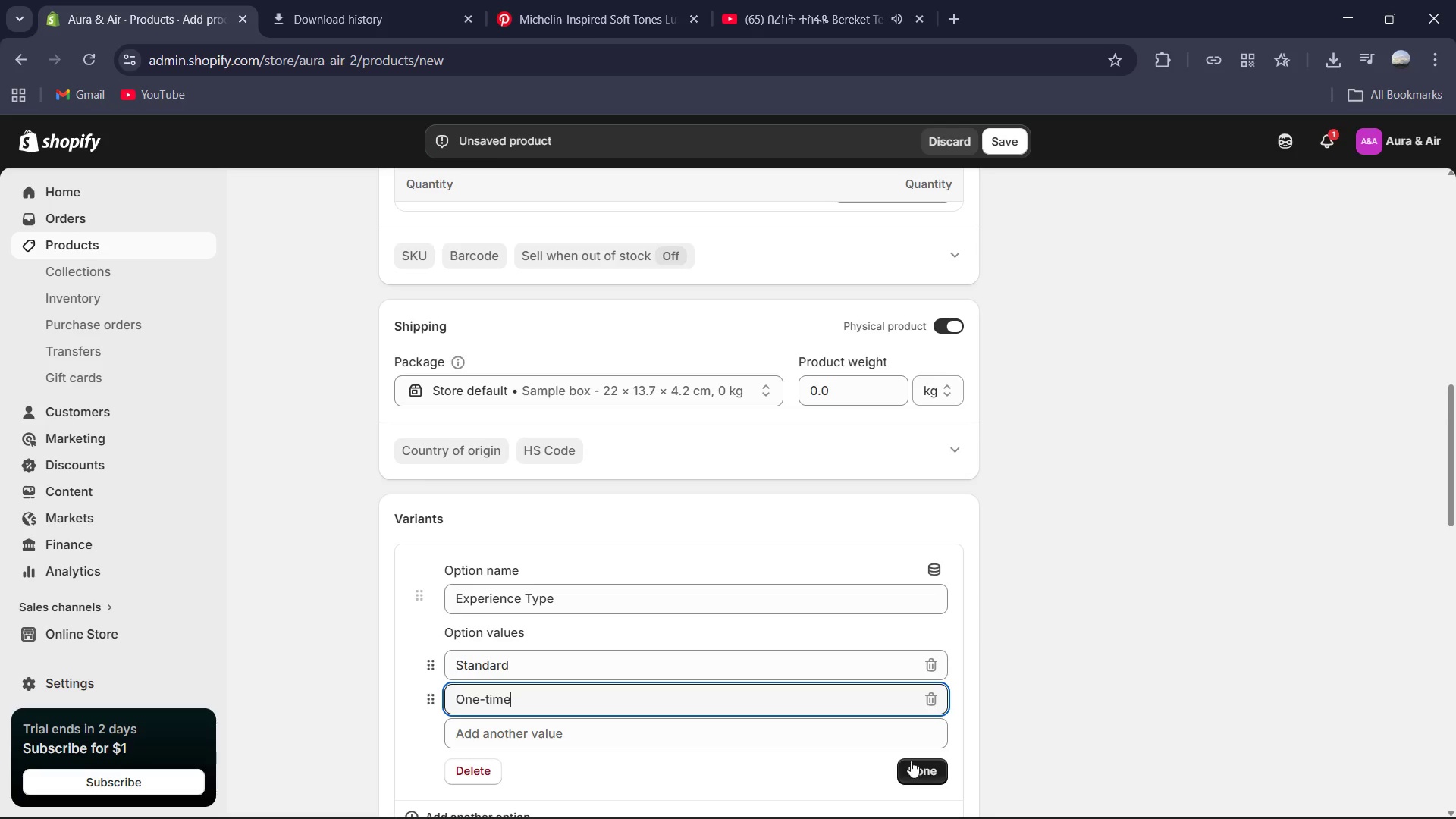 
left_click([912, 768])
 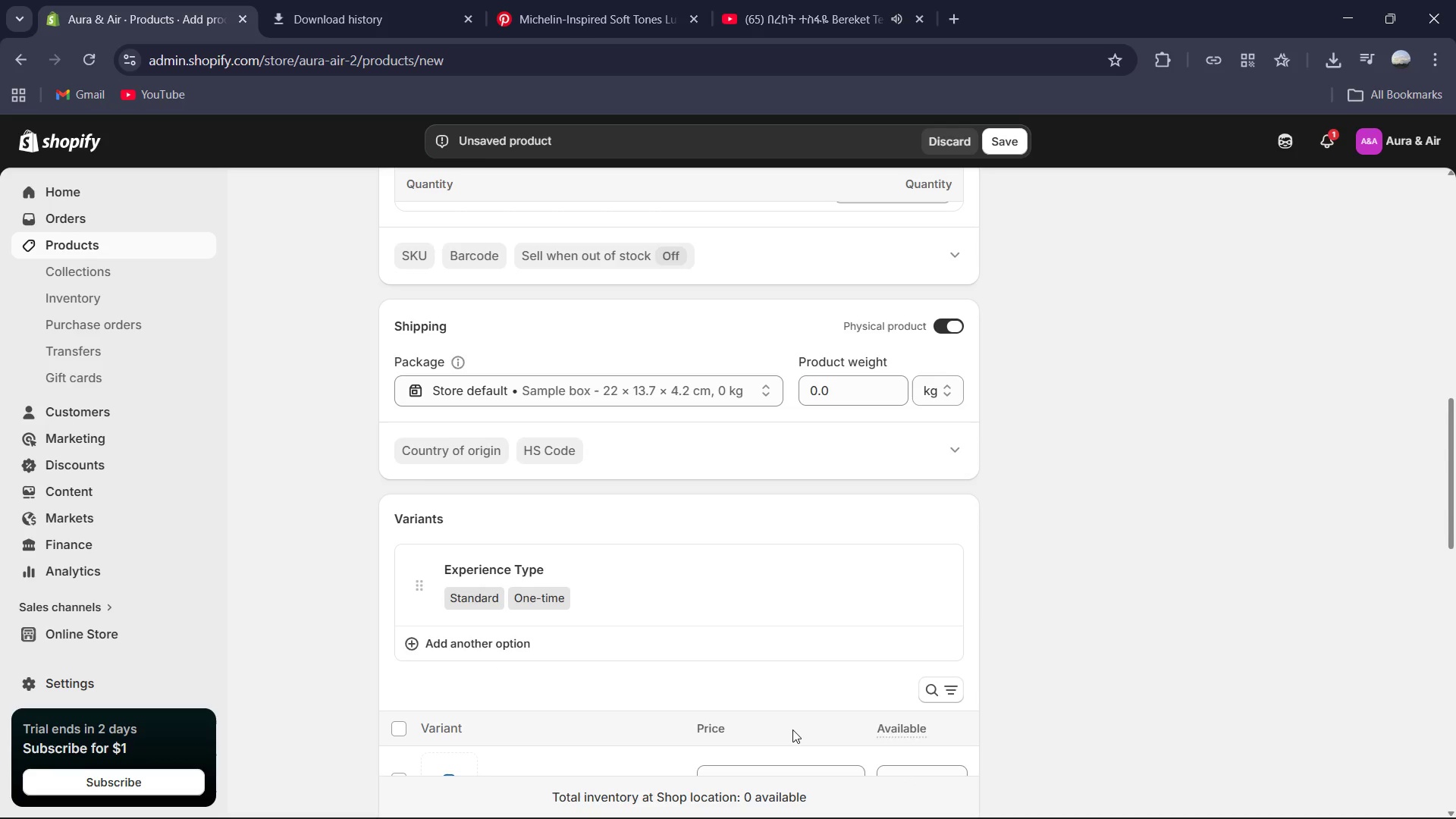 
scroll: coordinate [759, 710], scroll_direction: down, amount: 2.0
 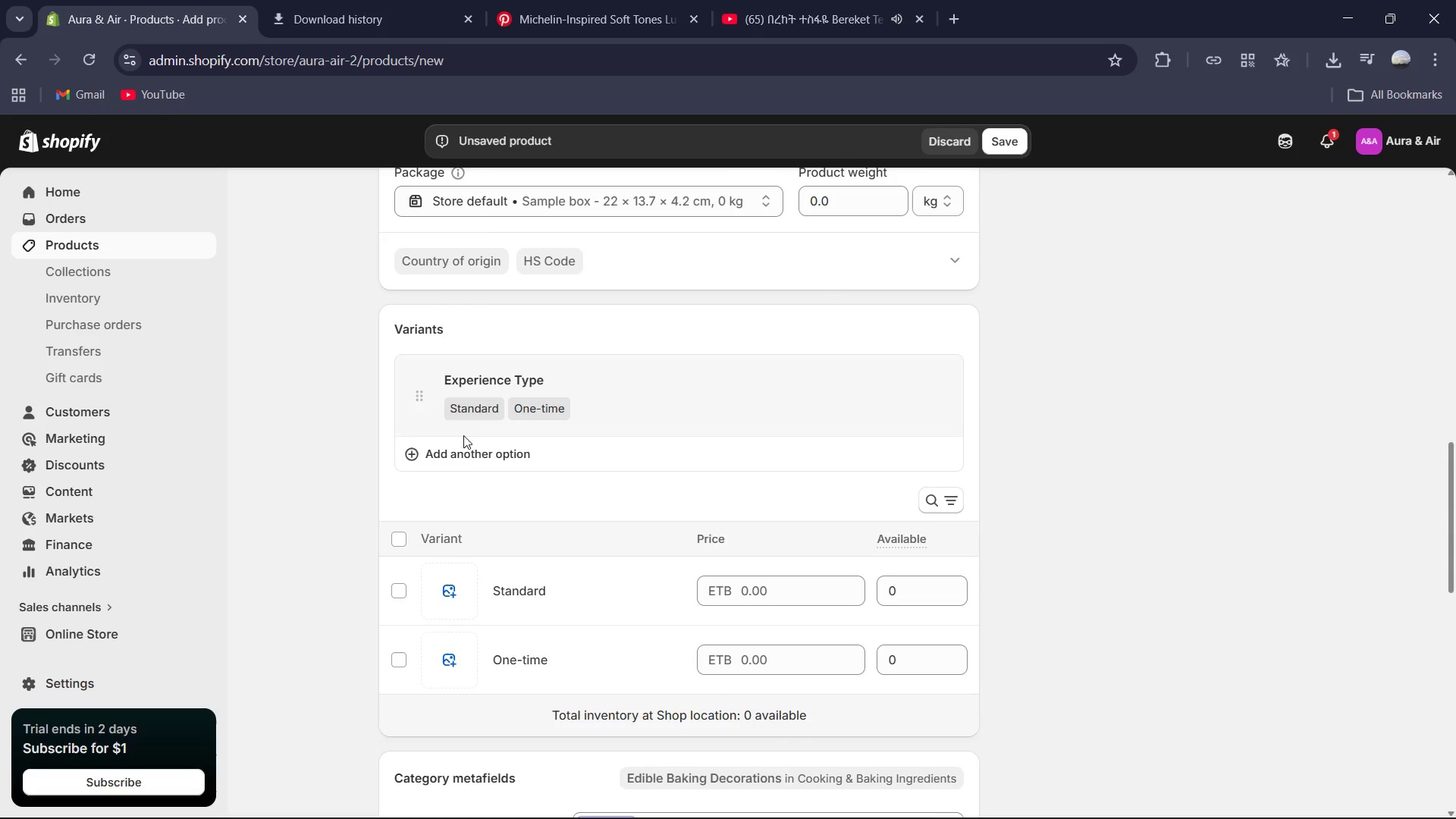 
left_click([463, 447])
 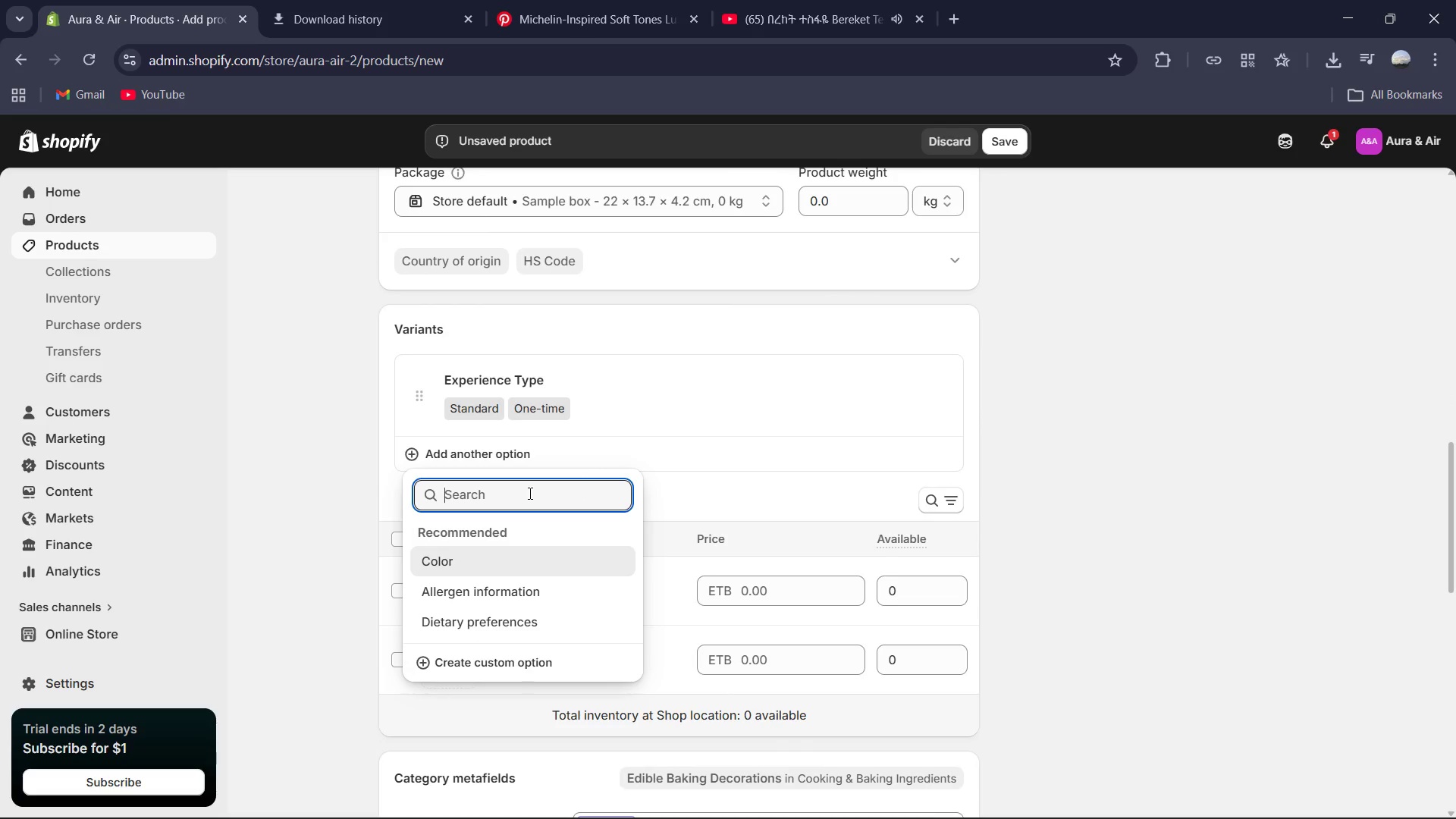 
type(Frquen)
key(Backspace)
key(Backspace)
key(Backspace)
key(Backspace)
key(Backspace)
type(requency )
 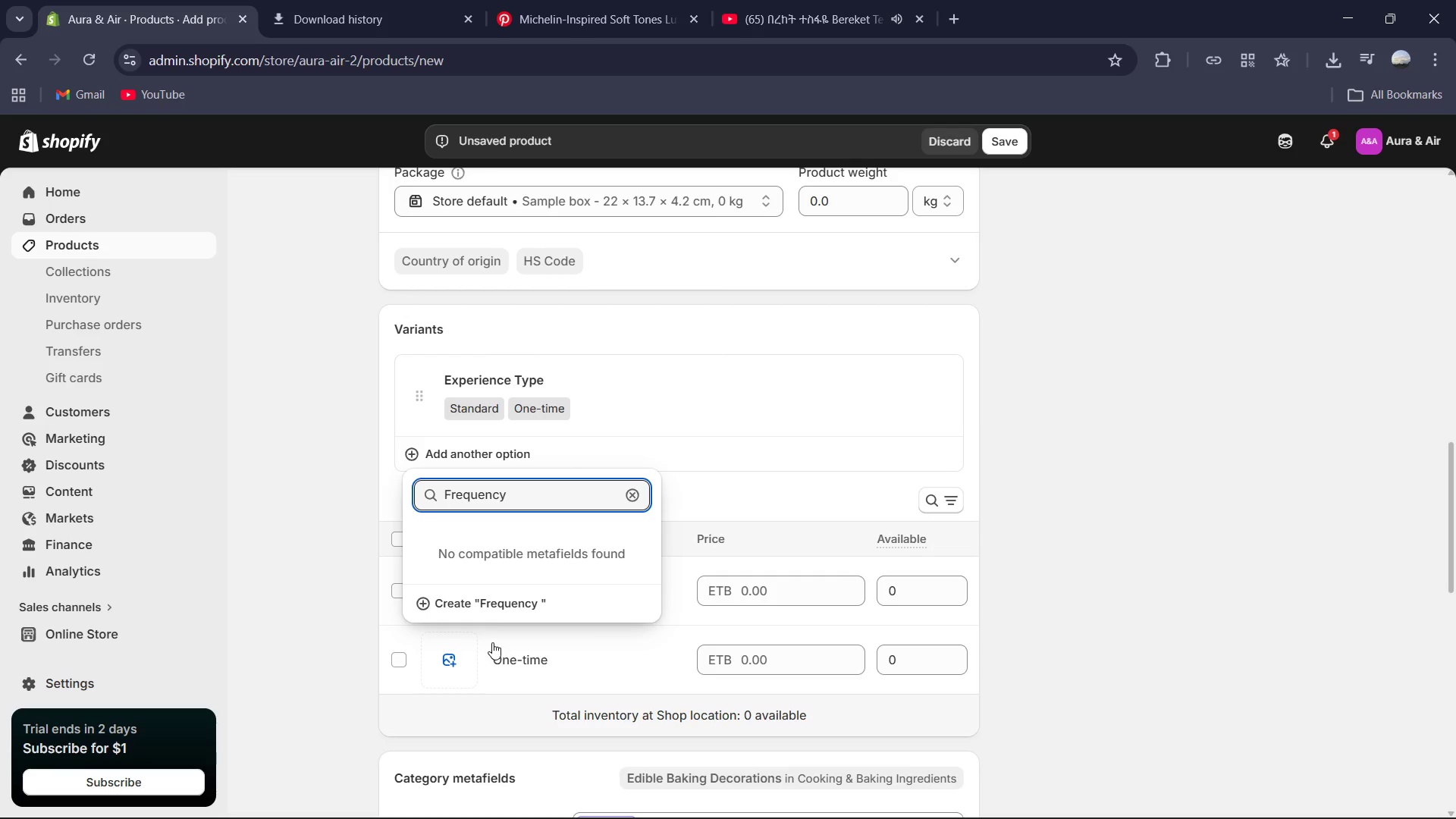 
left_click([499, 604])
 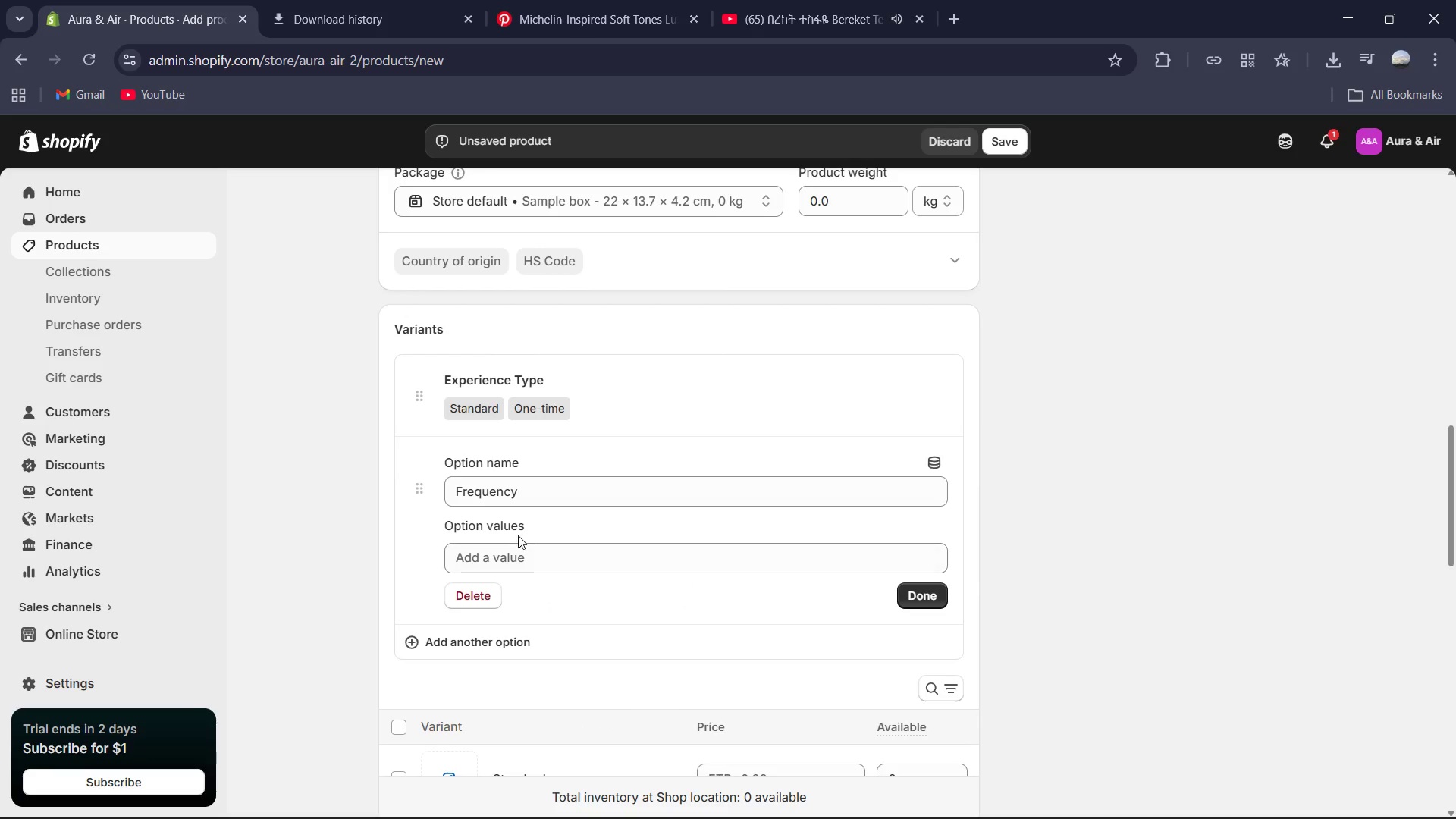 
left_click([517, 555])
 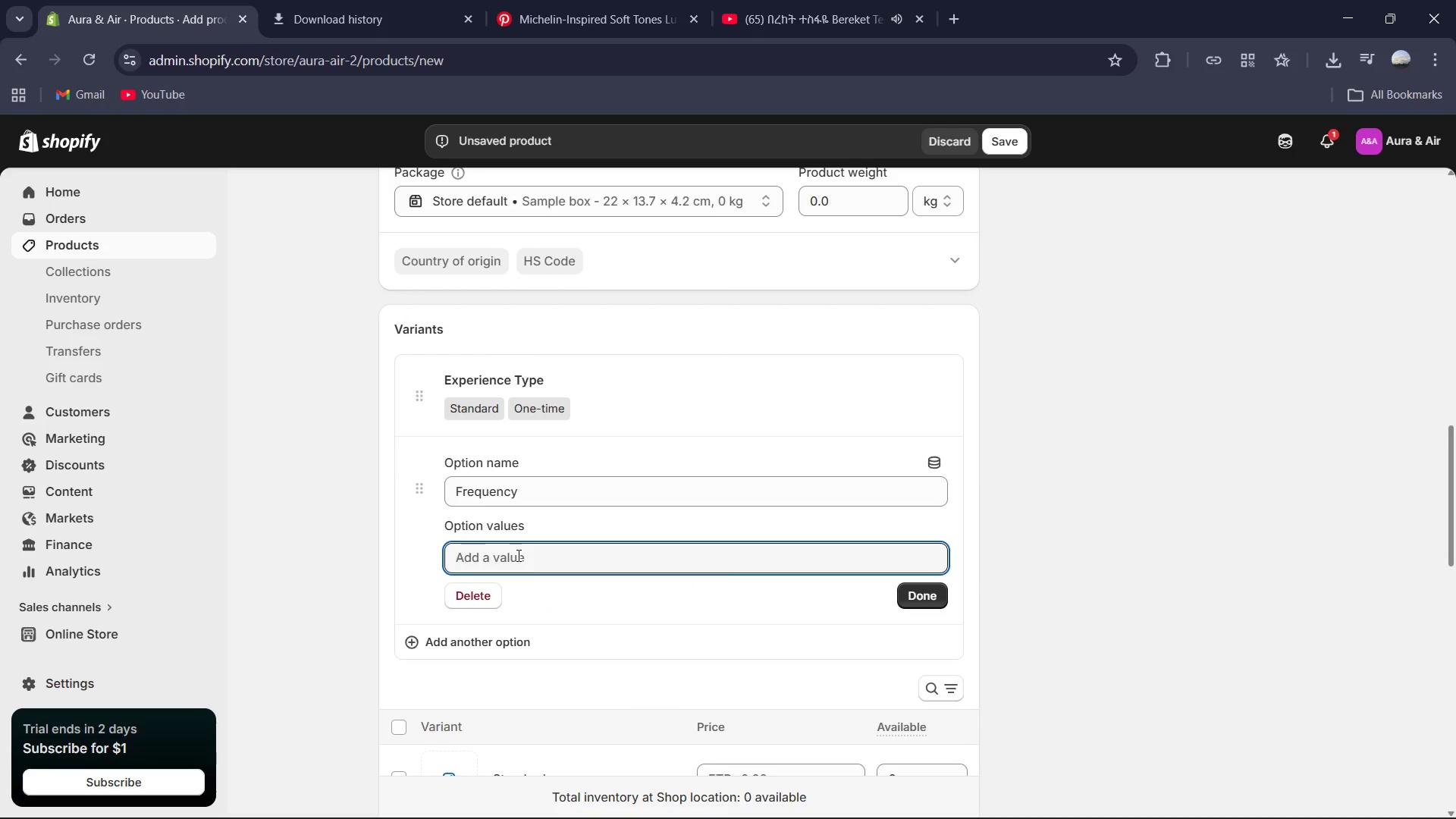 
type(One-time)
 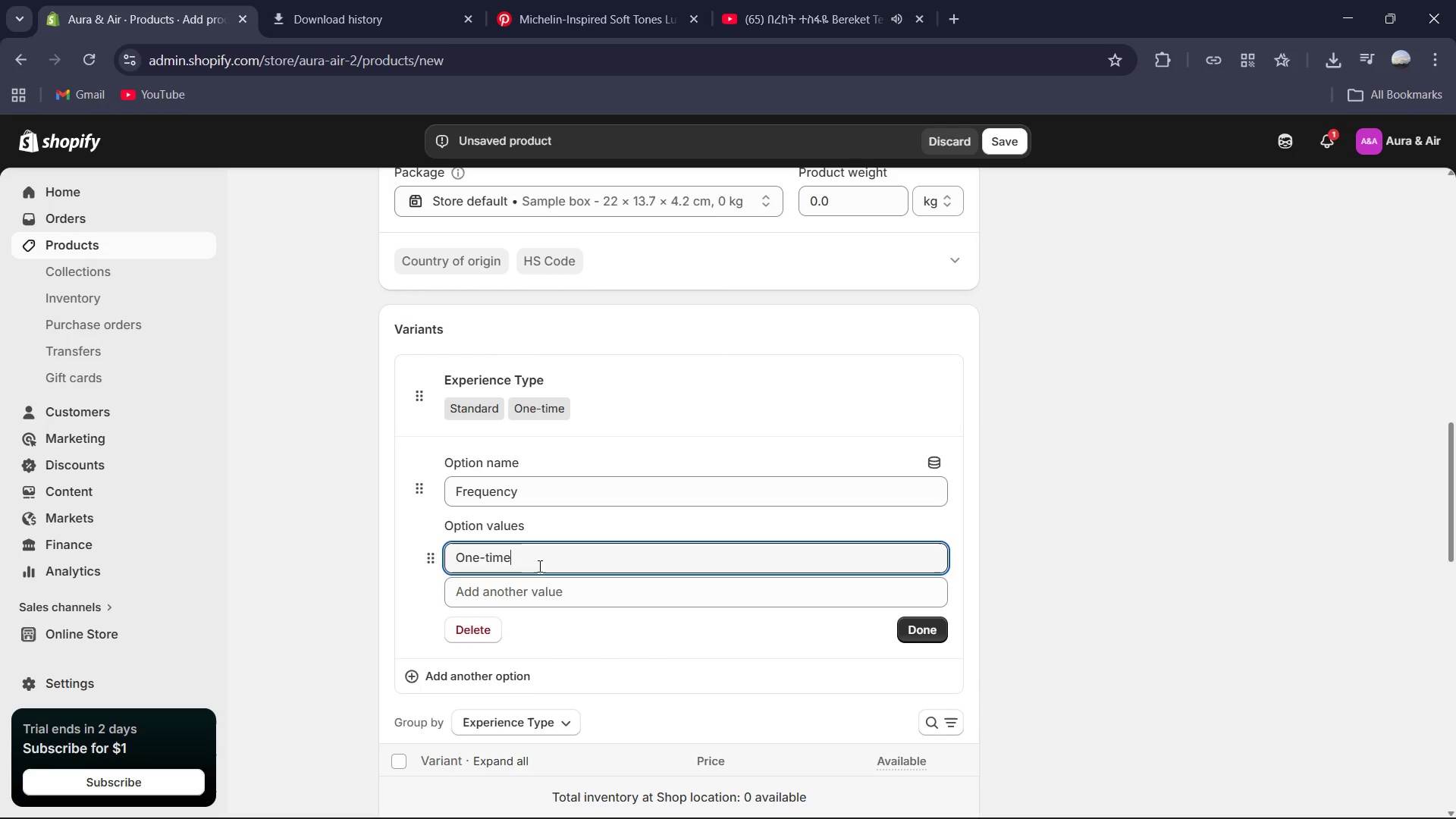 
left_click([539, 589])
 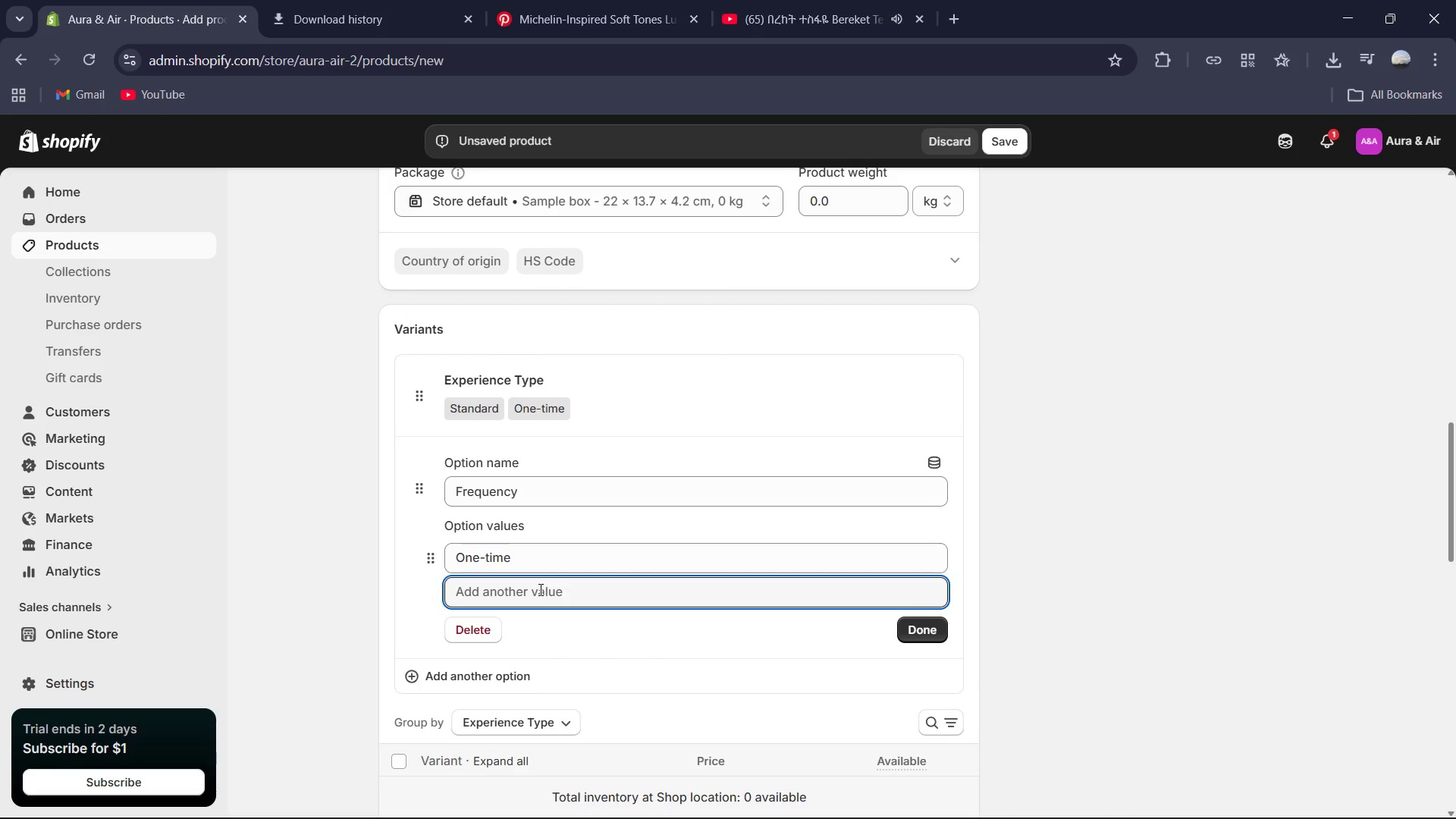 
type(Membership)
 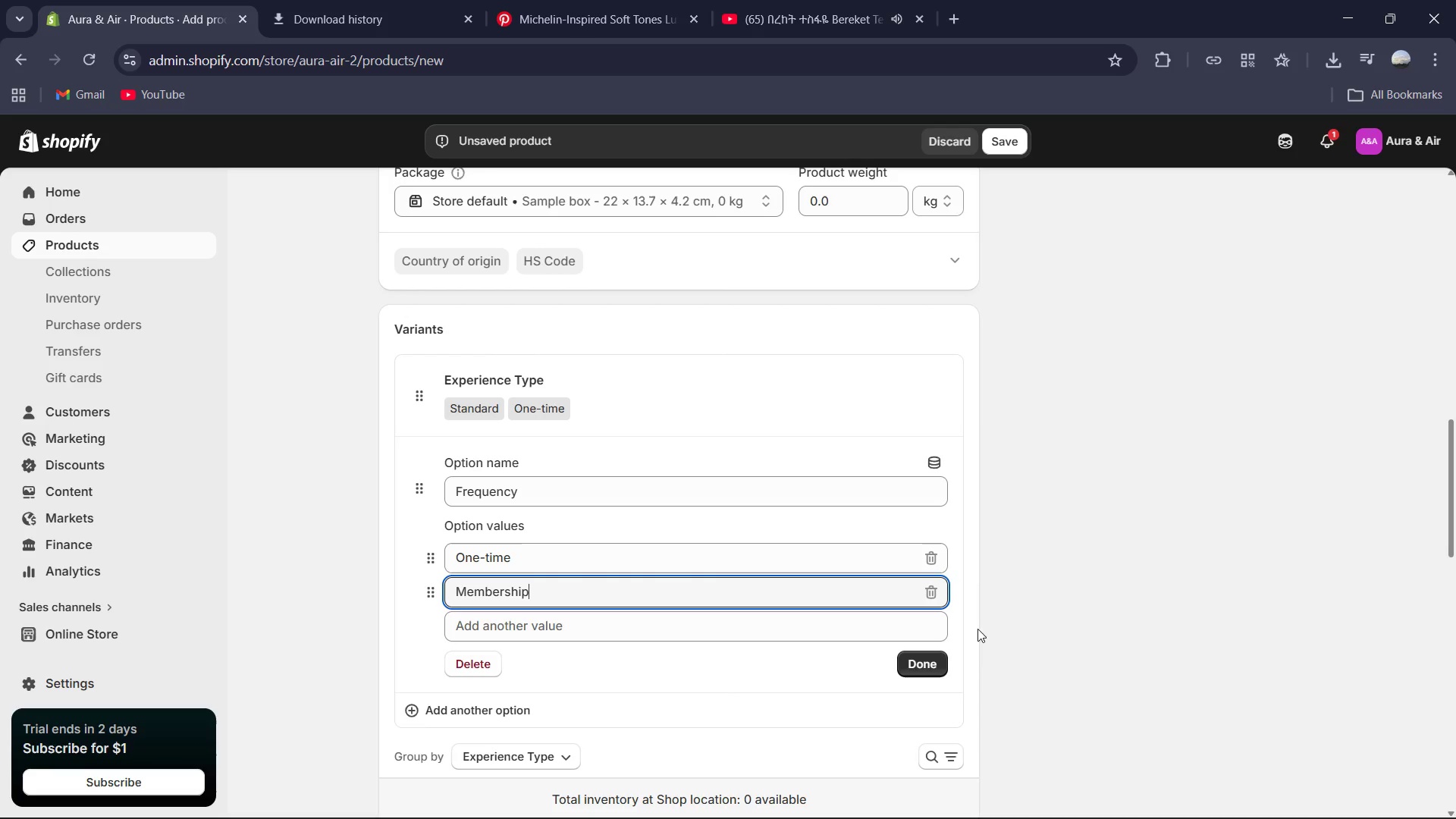 
left_click([931, 660])
 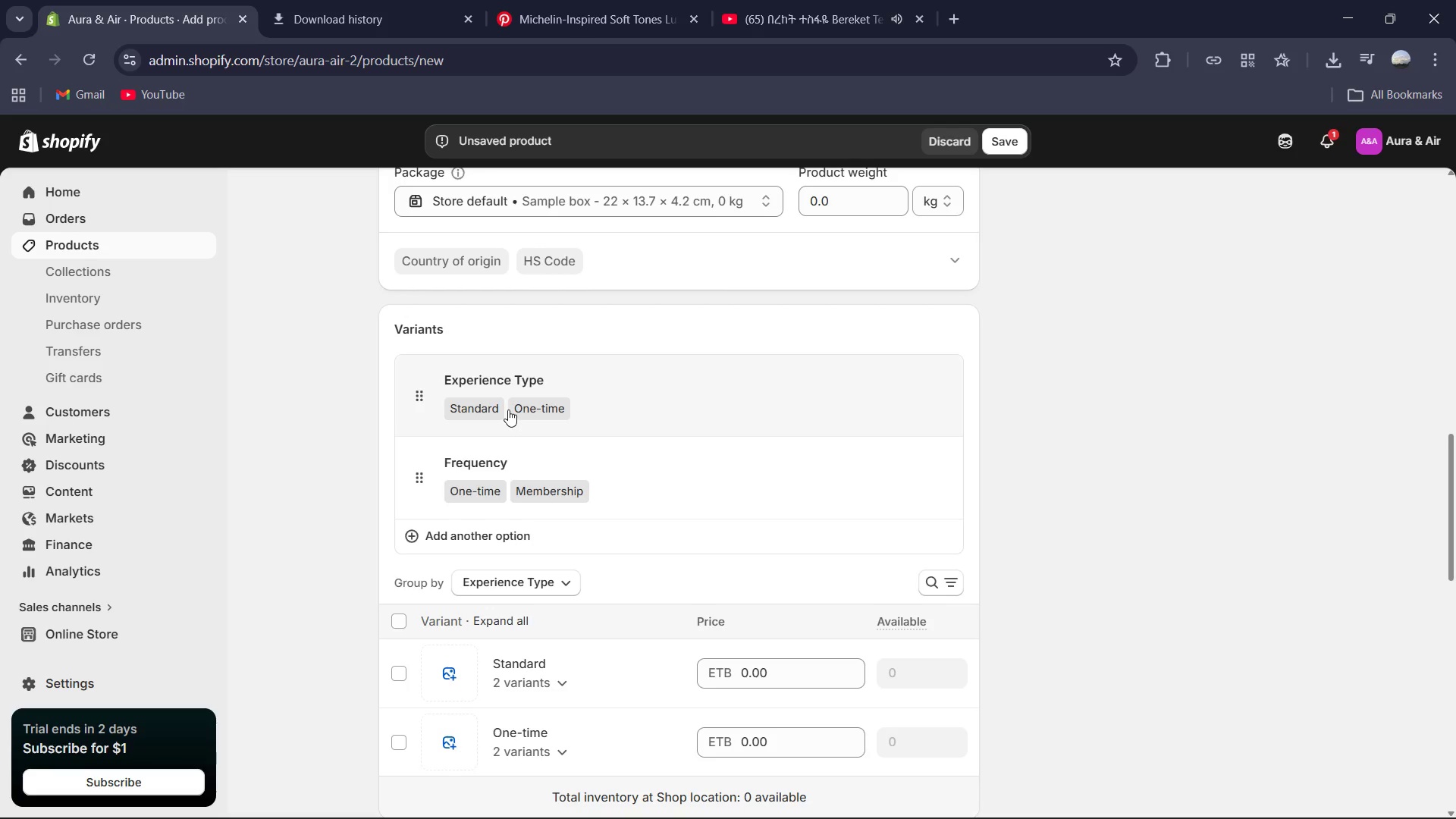 
left_click([507, 410])
 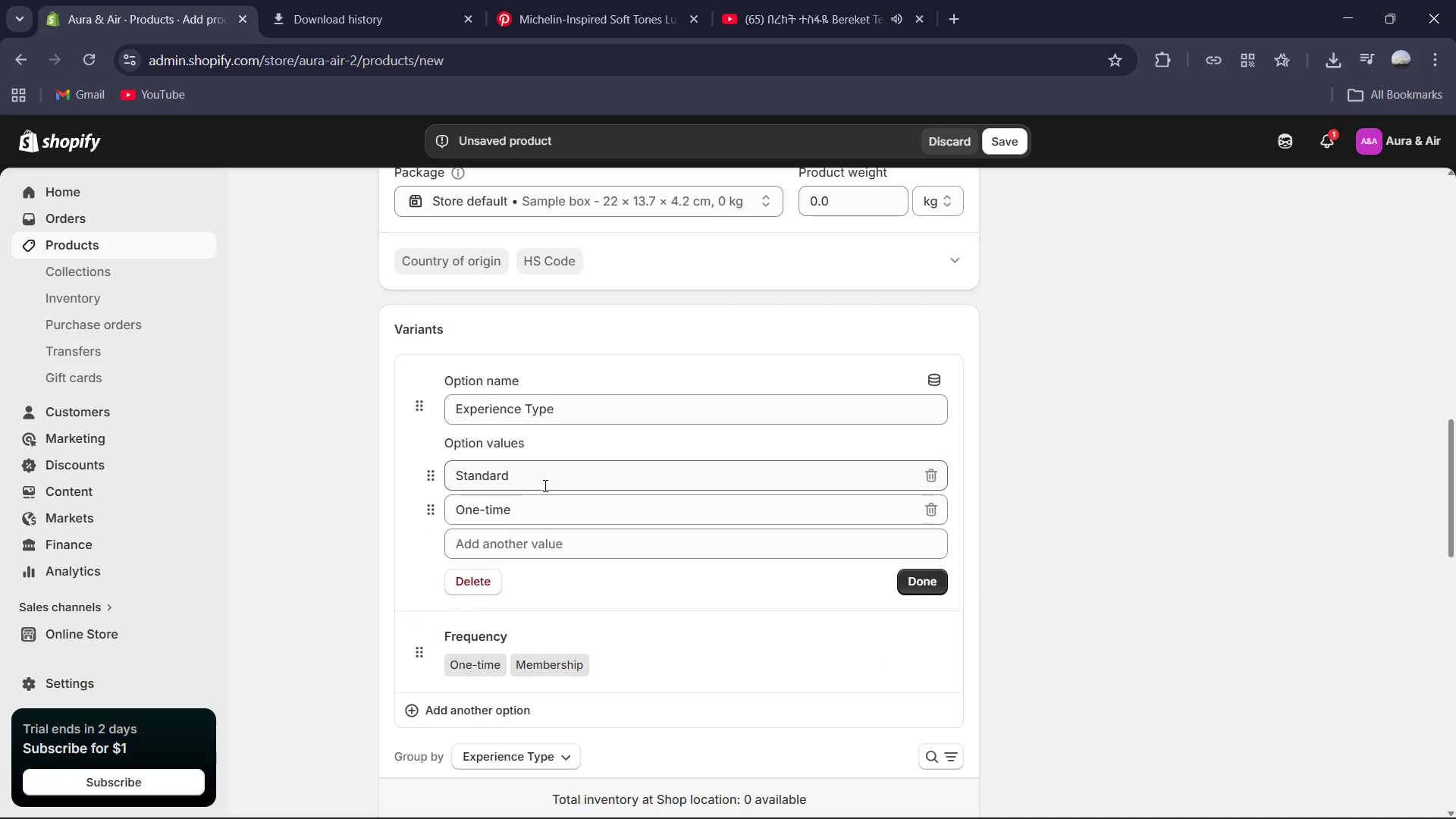 
left_click([542, 518])
 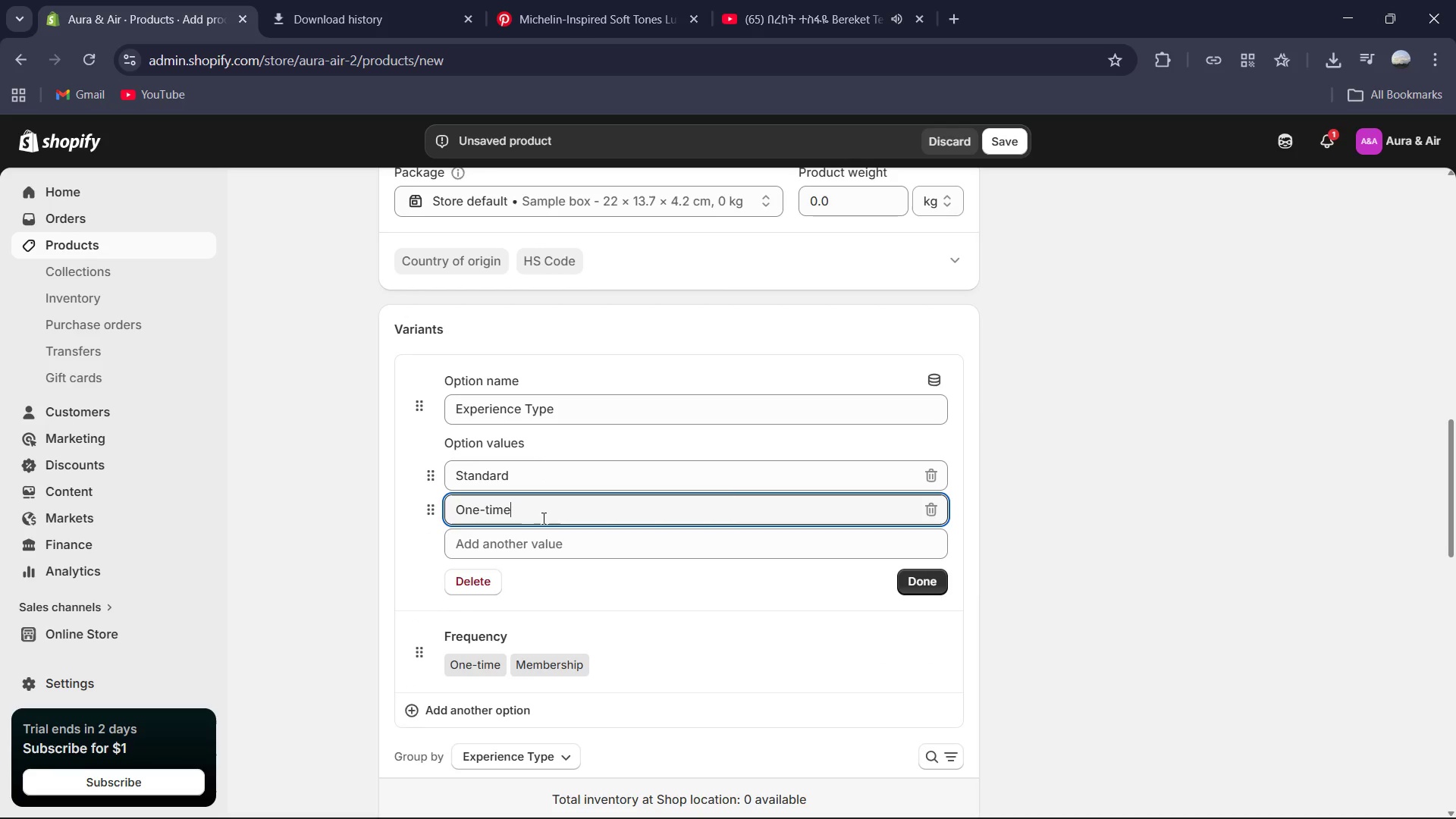 
key(Control+A)
 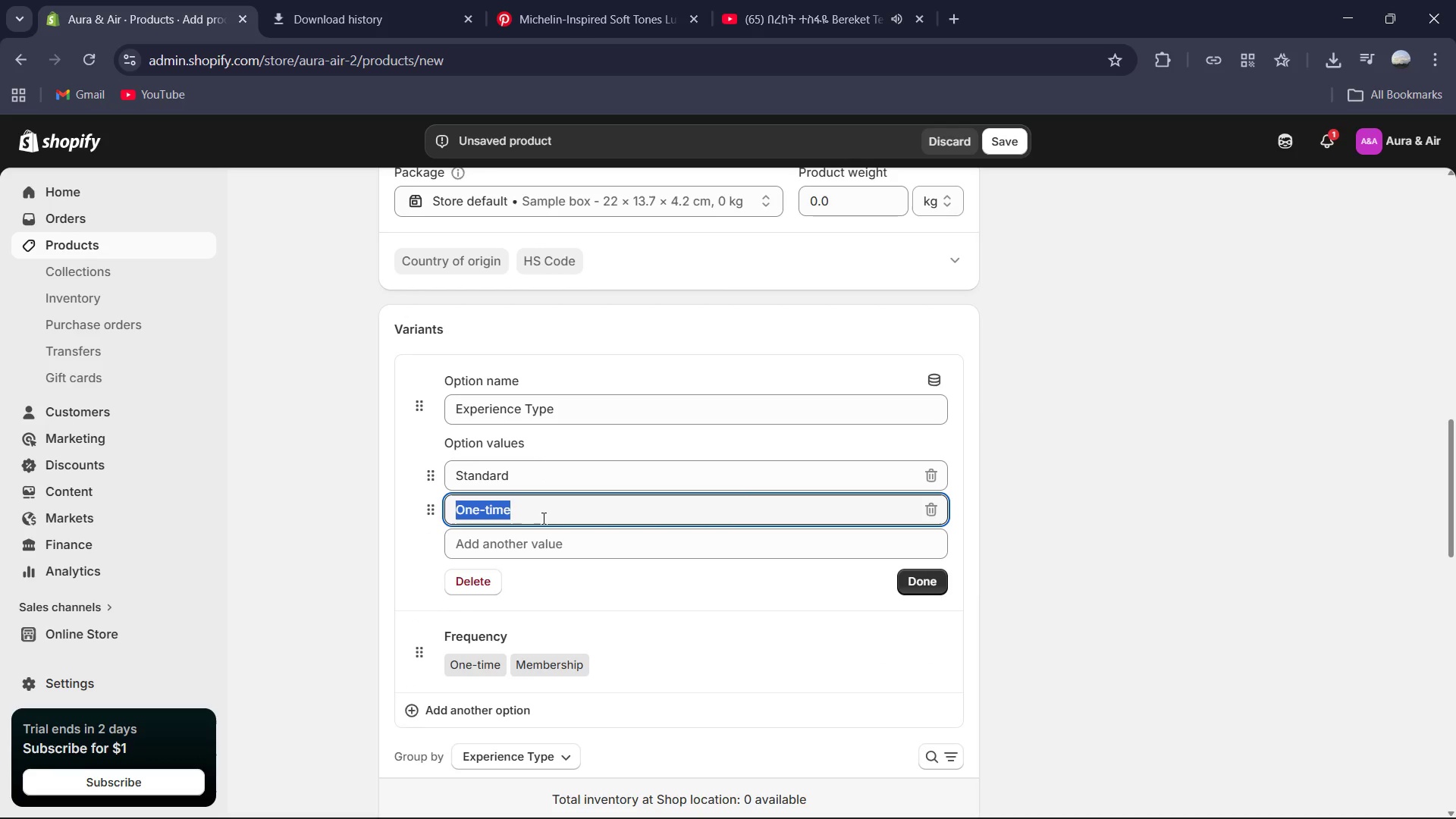 
type(GIft RItual )
 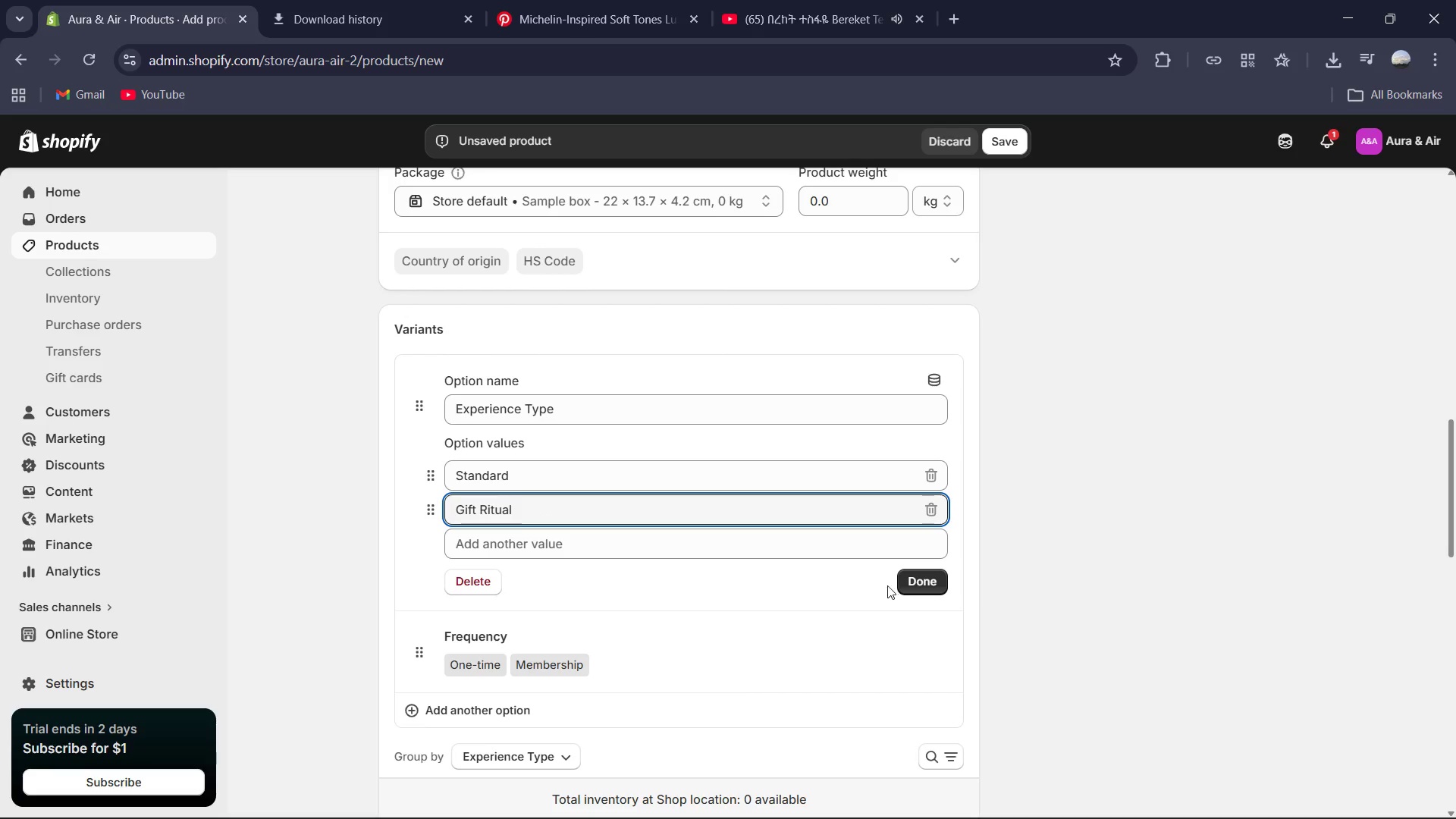 
left_click([914, 576])
 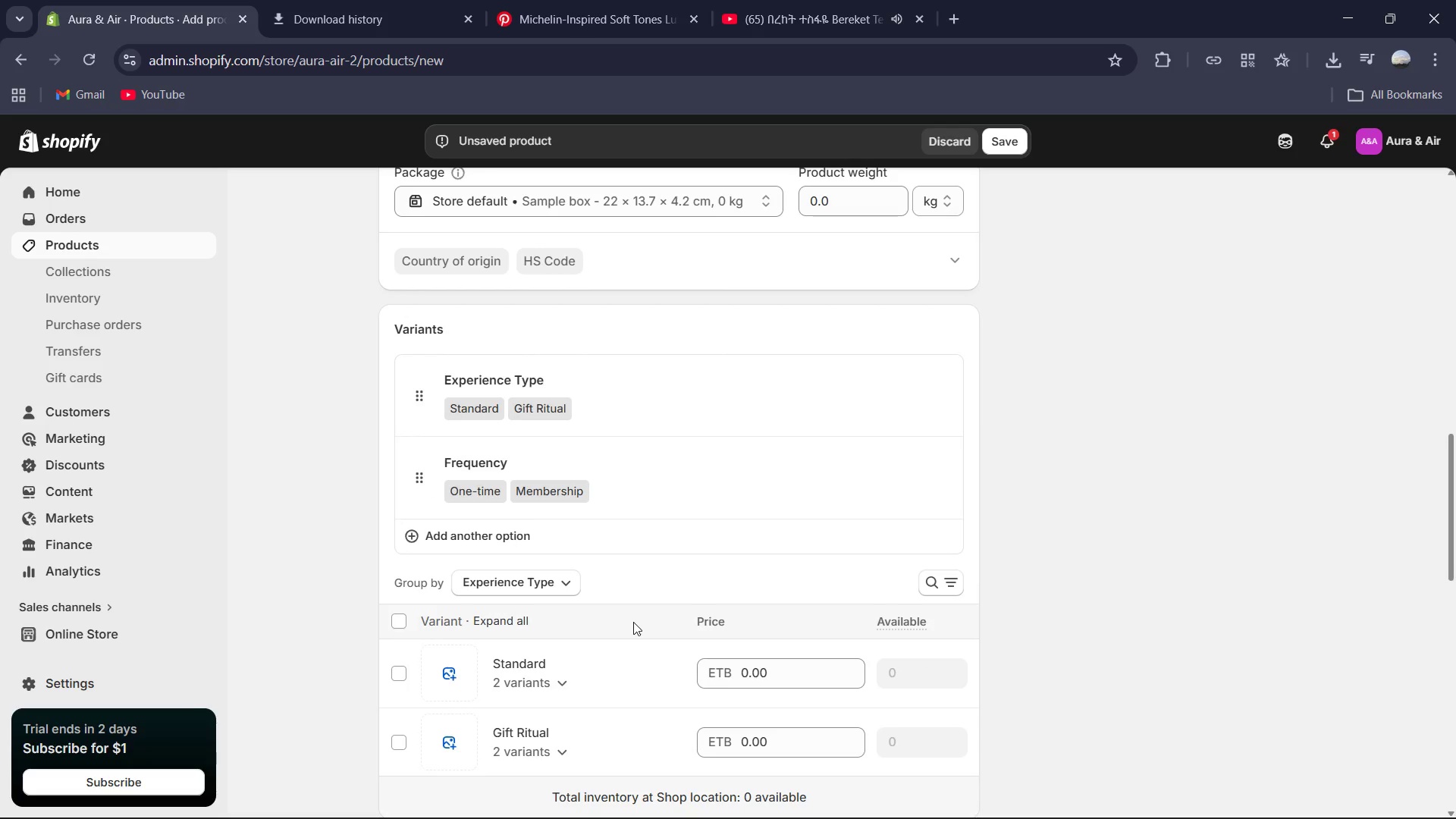 
scroll: coordinate [633, 622], scroll_direction: down, amount: 2.0
 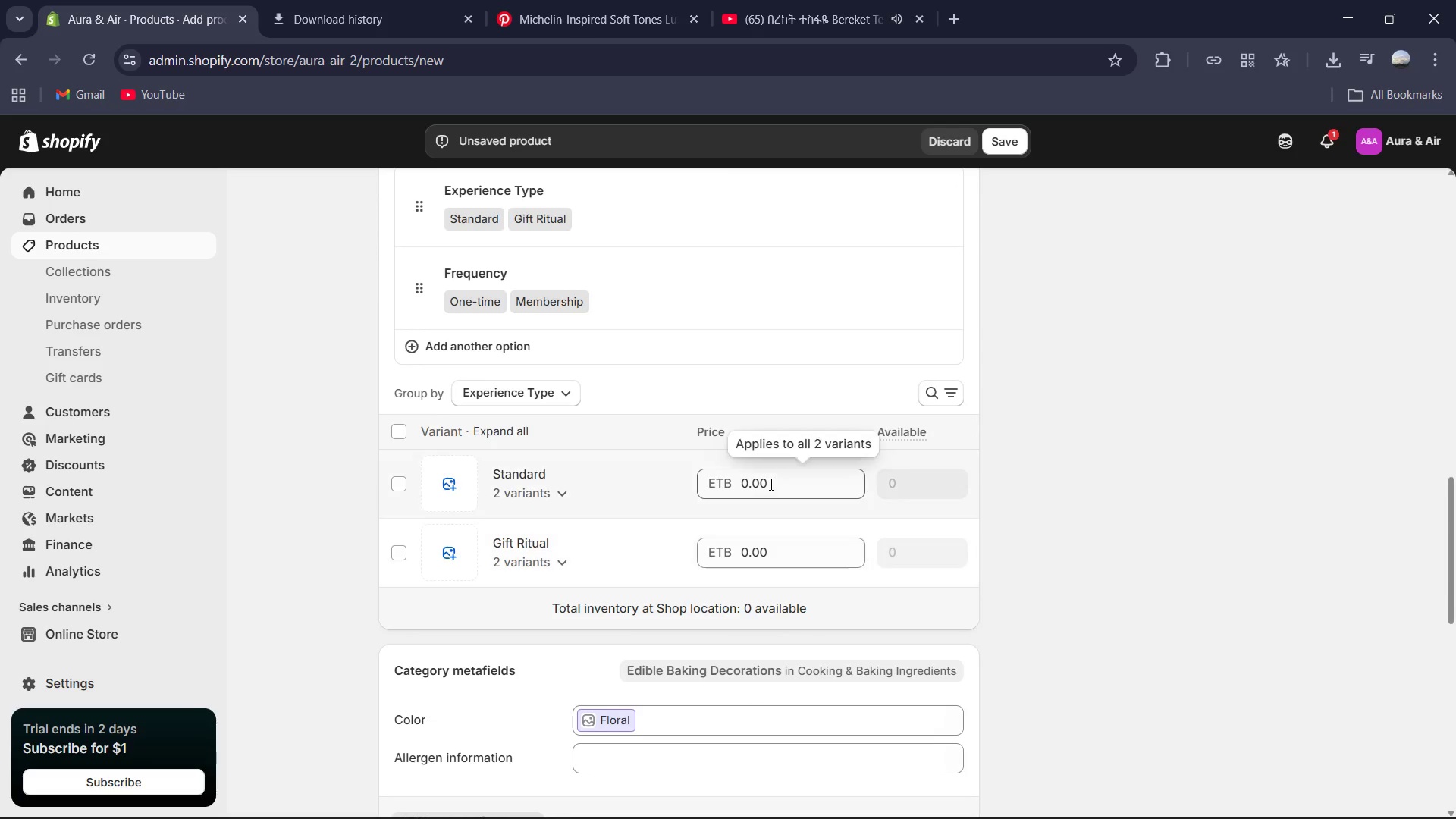 
left_click([770, 484])
 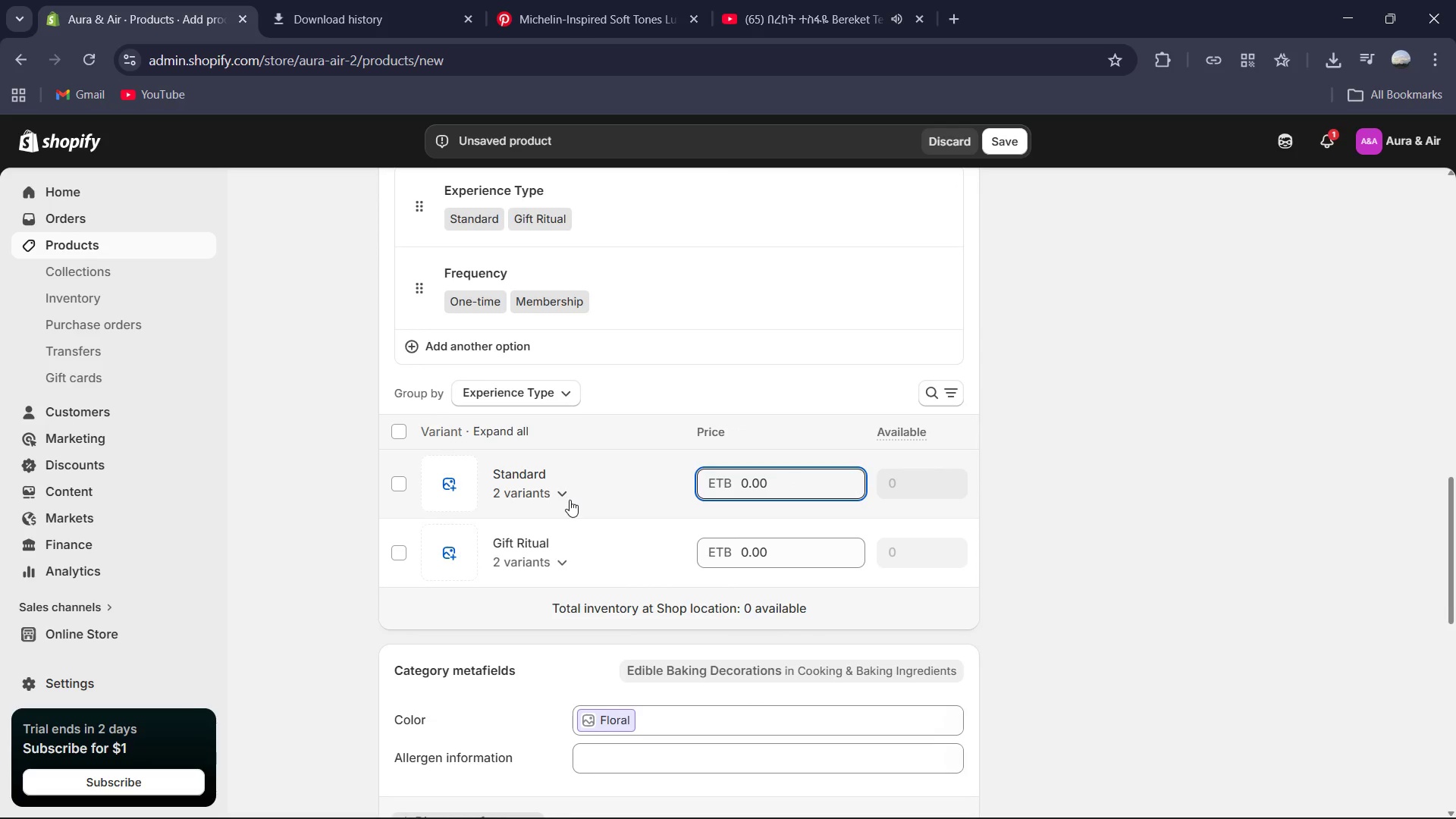 
left_click([830, 553])
 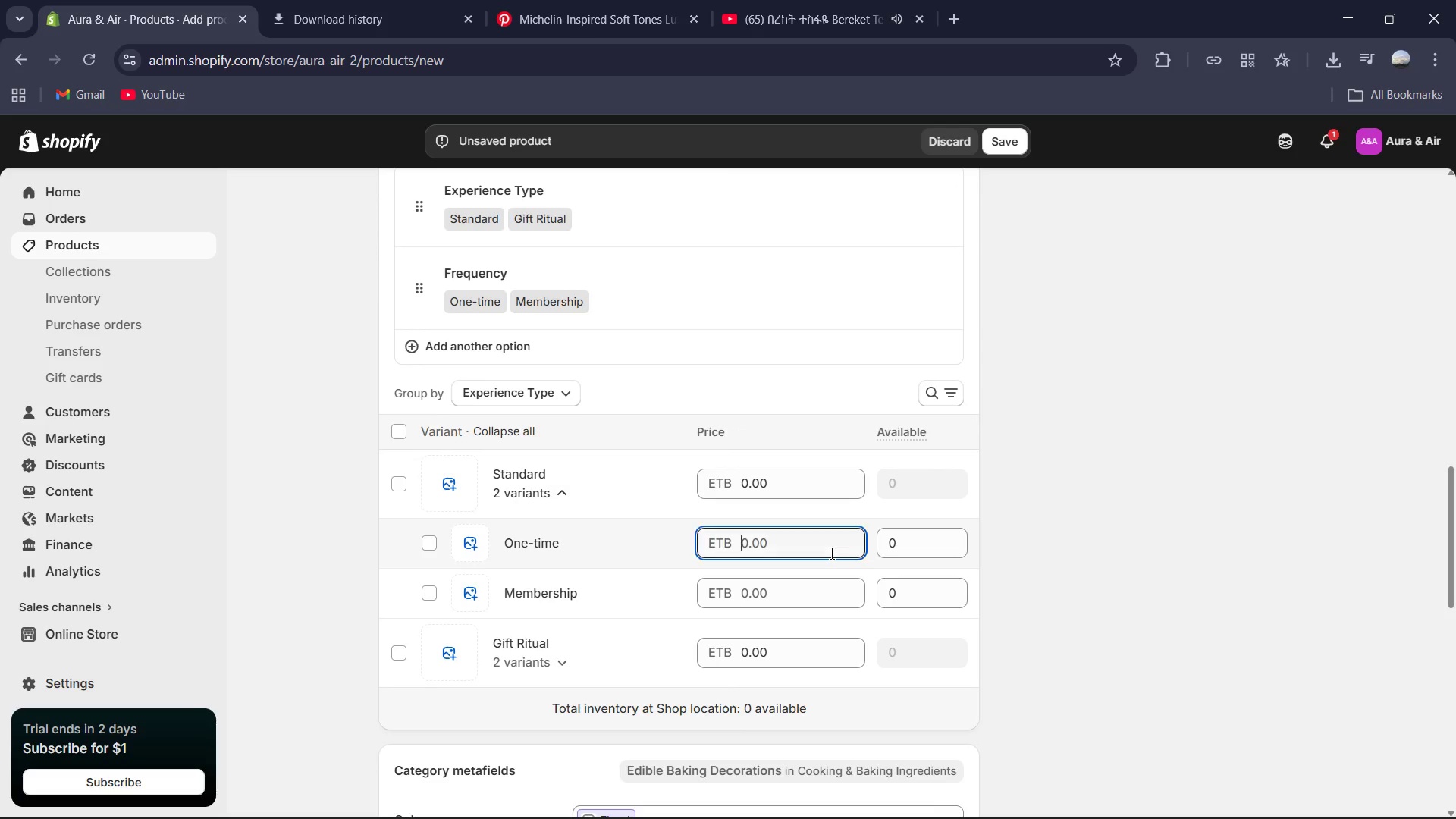 
hold_key(key=ControlLeft, duration=0.58)
 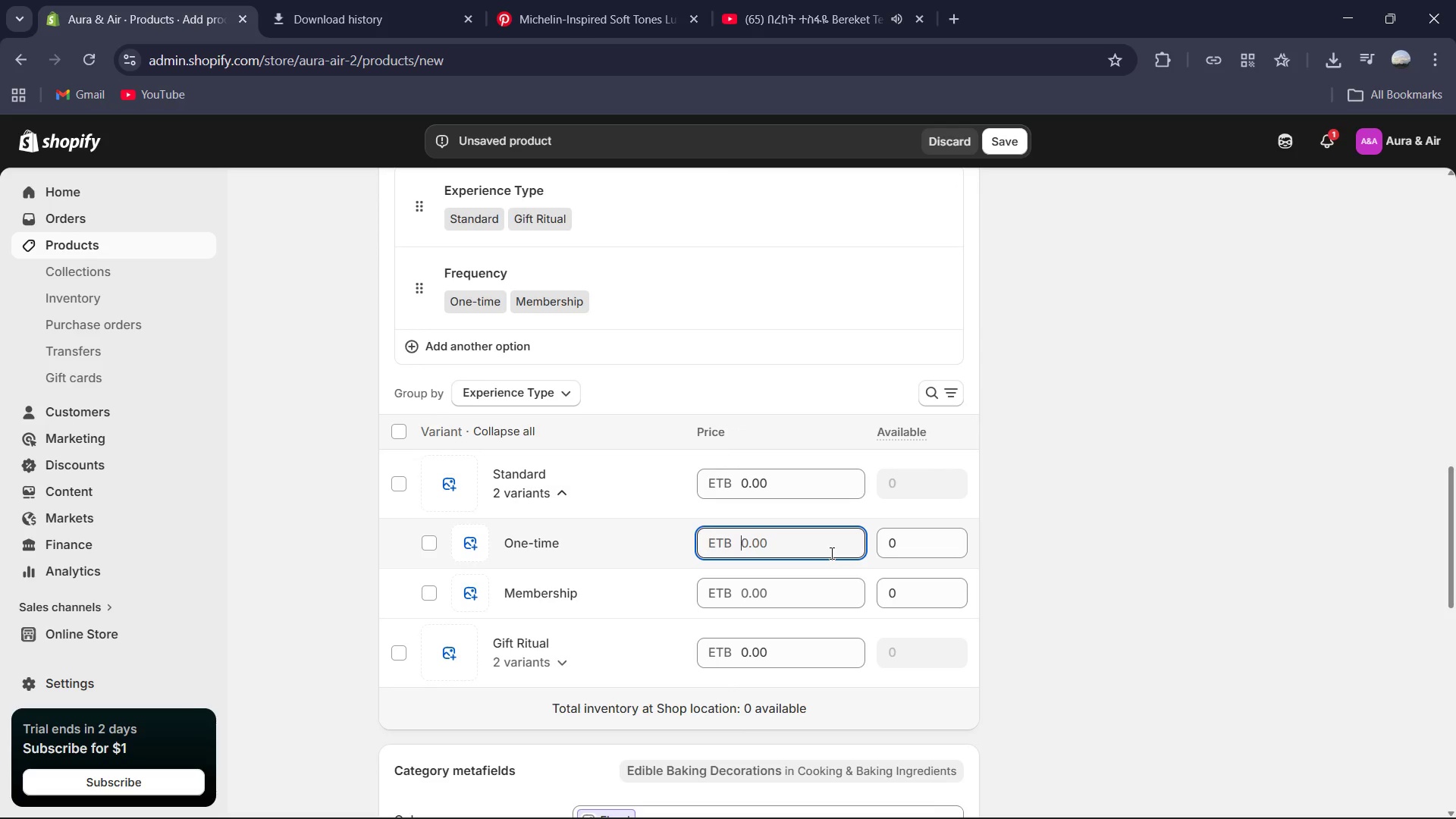 
key(BrightnessDown)
 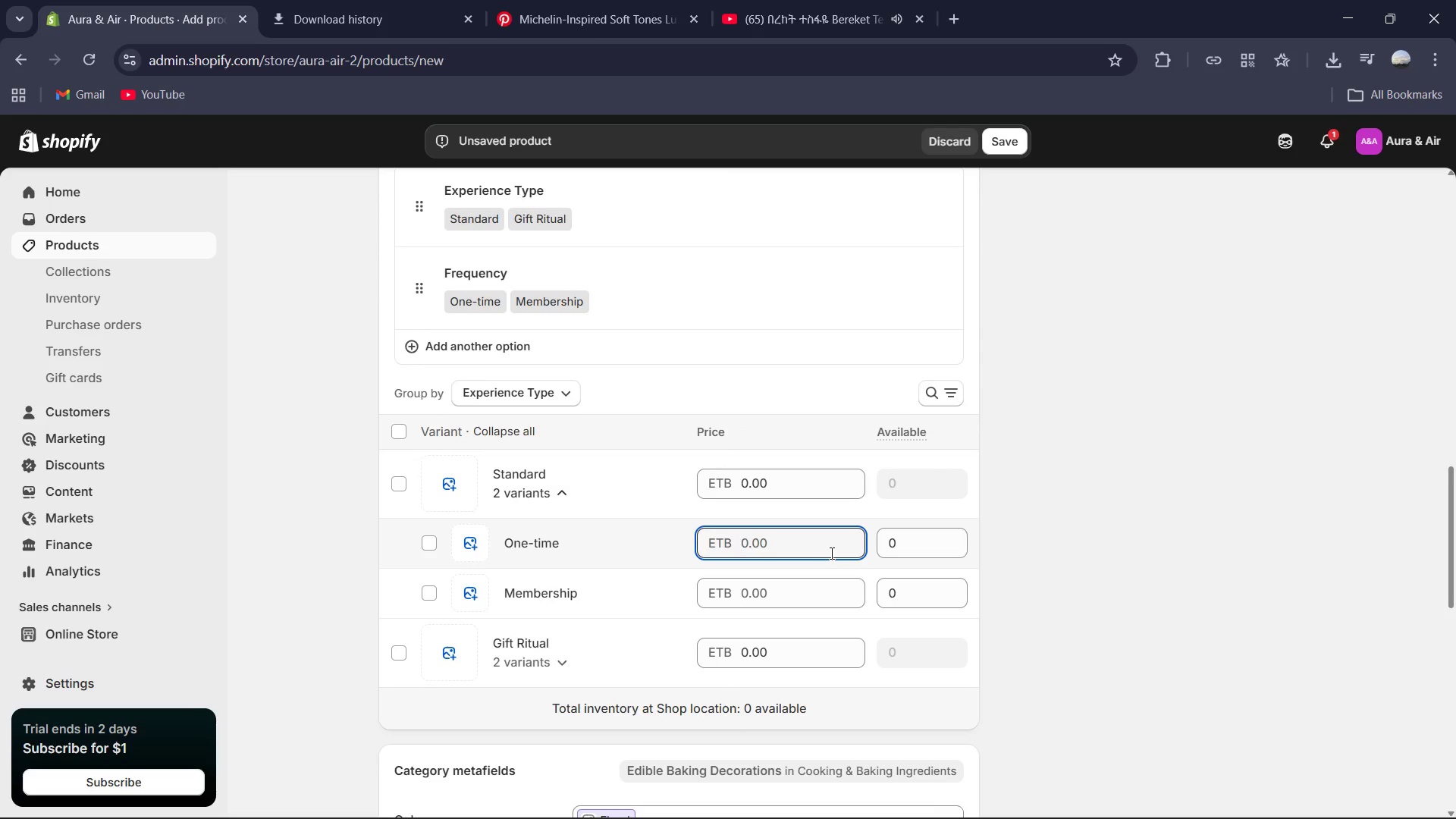 
key(ArrowDown)
 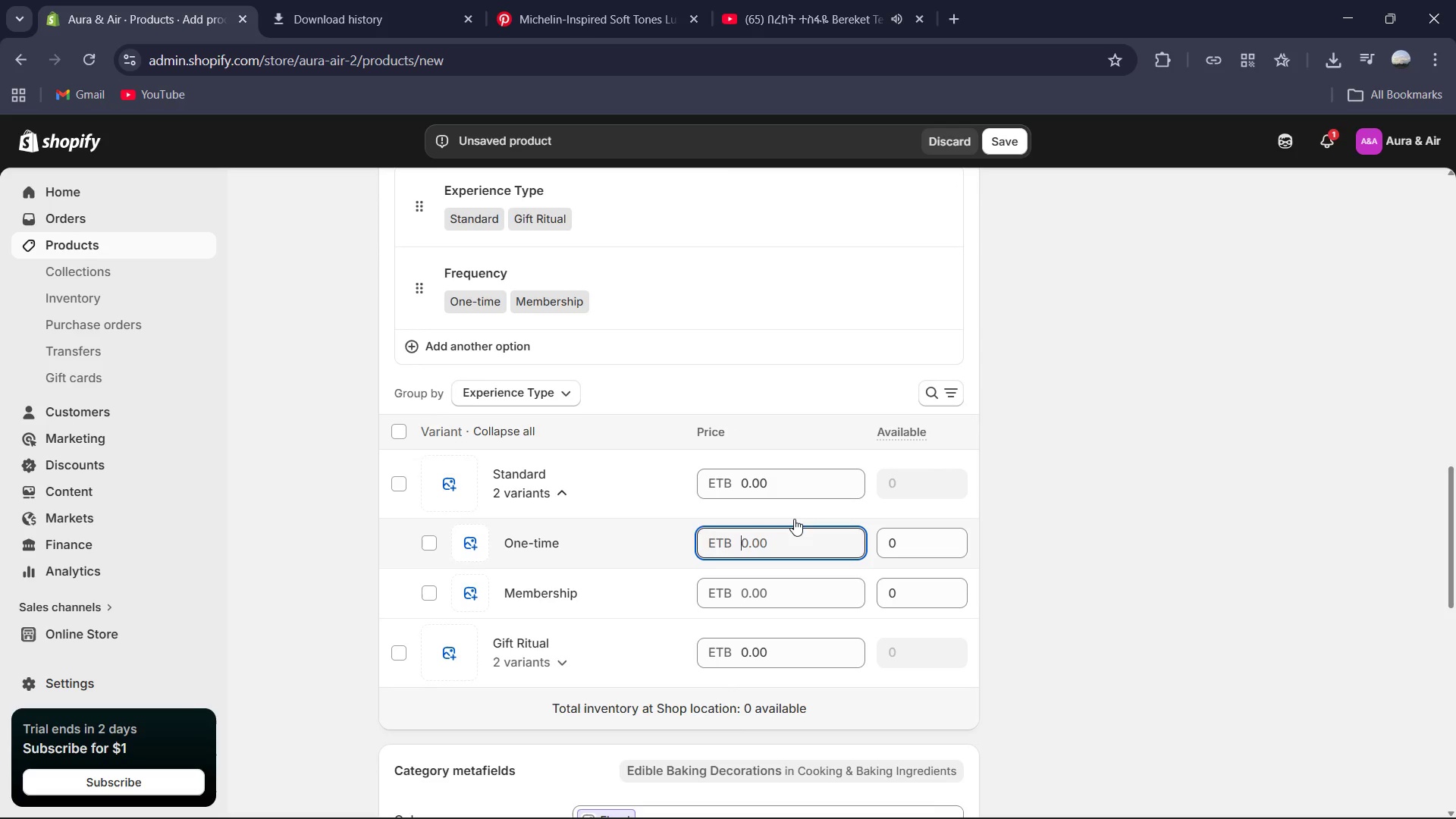 
key(NumLock)
 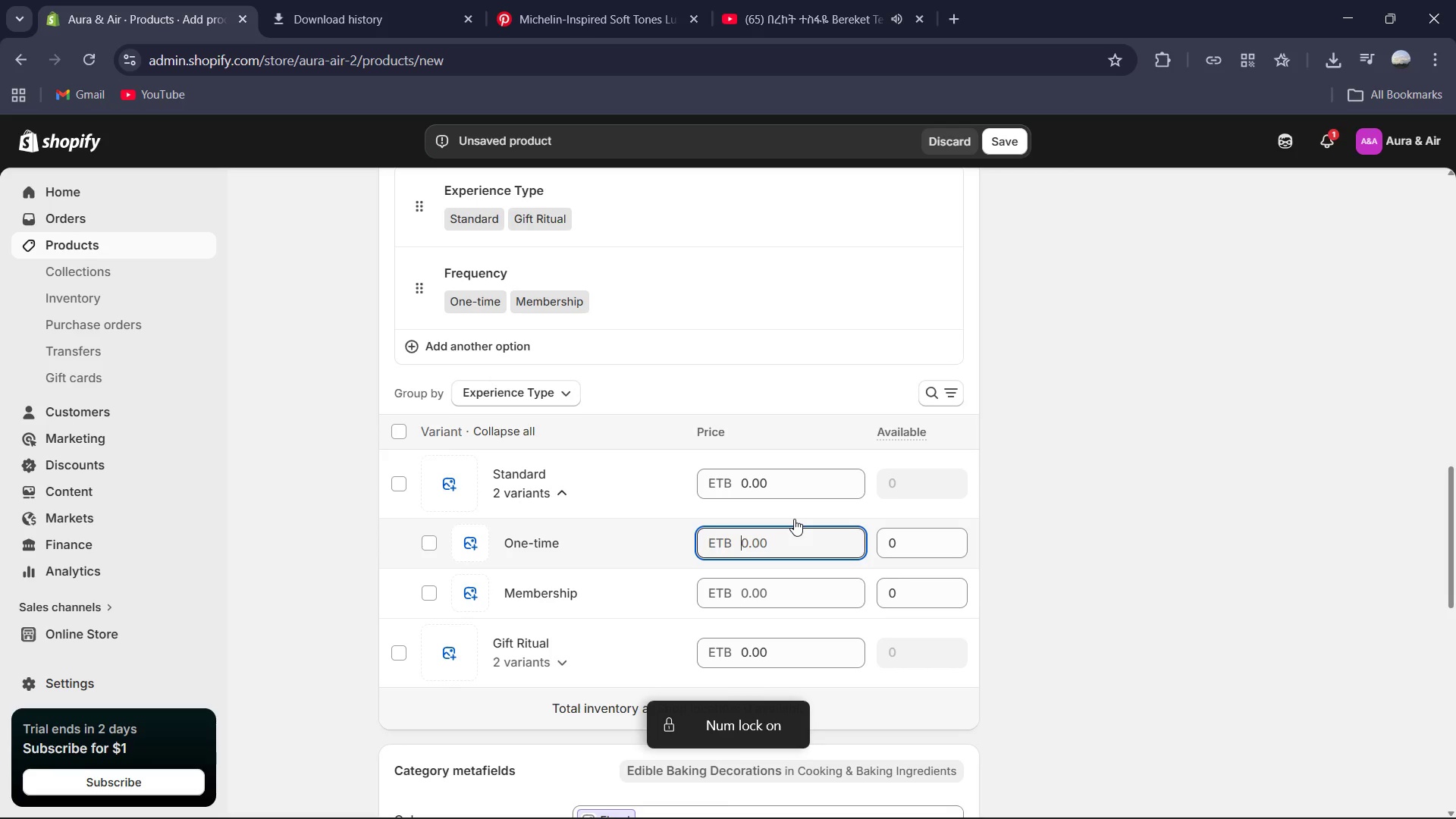 
key(NumLock)
 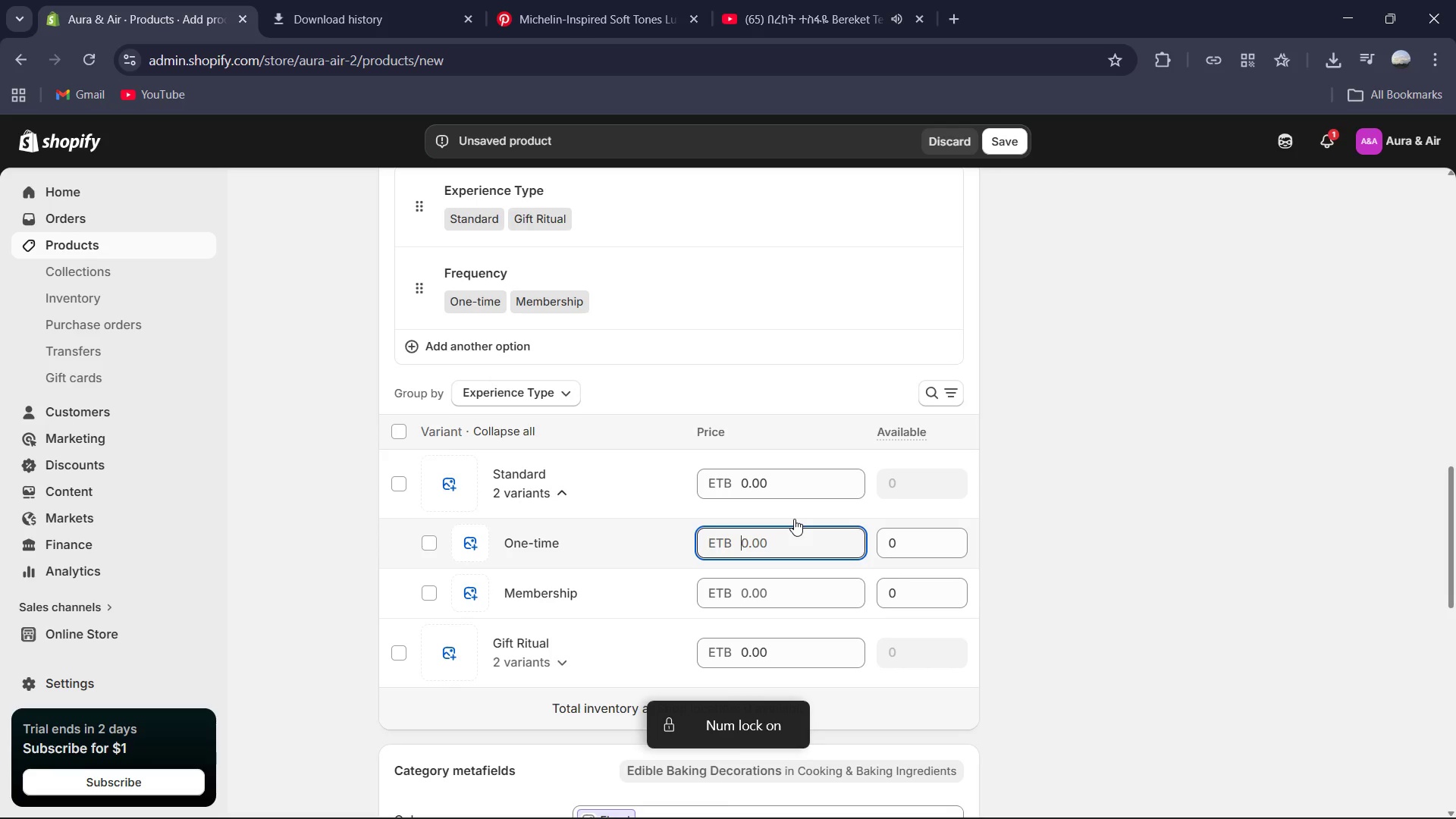 
key(Numpad5)
 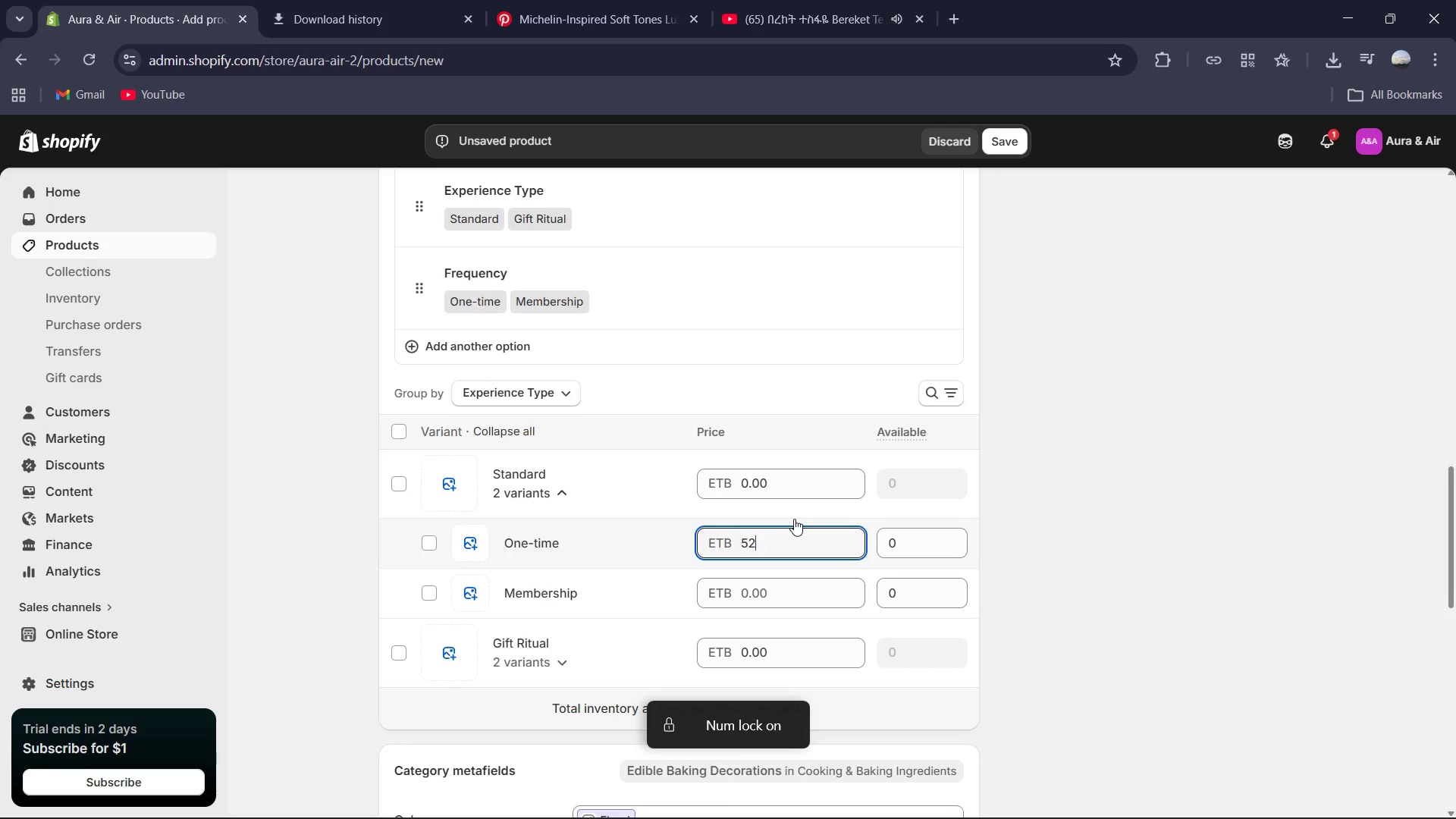 
key(Numpad2)
 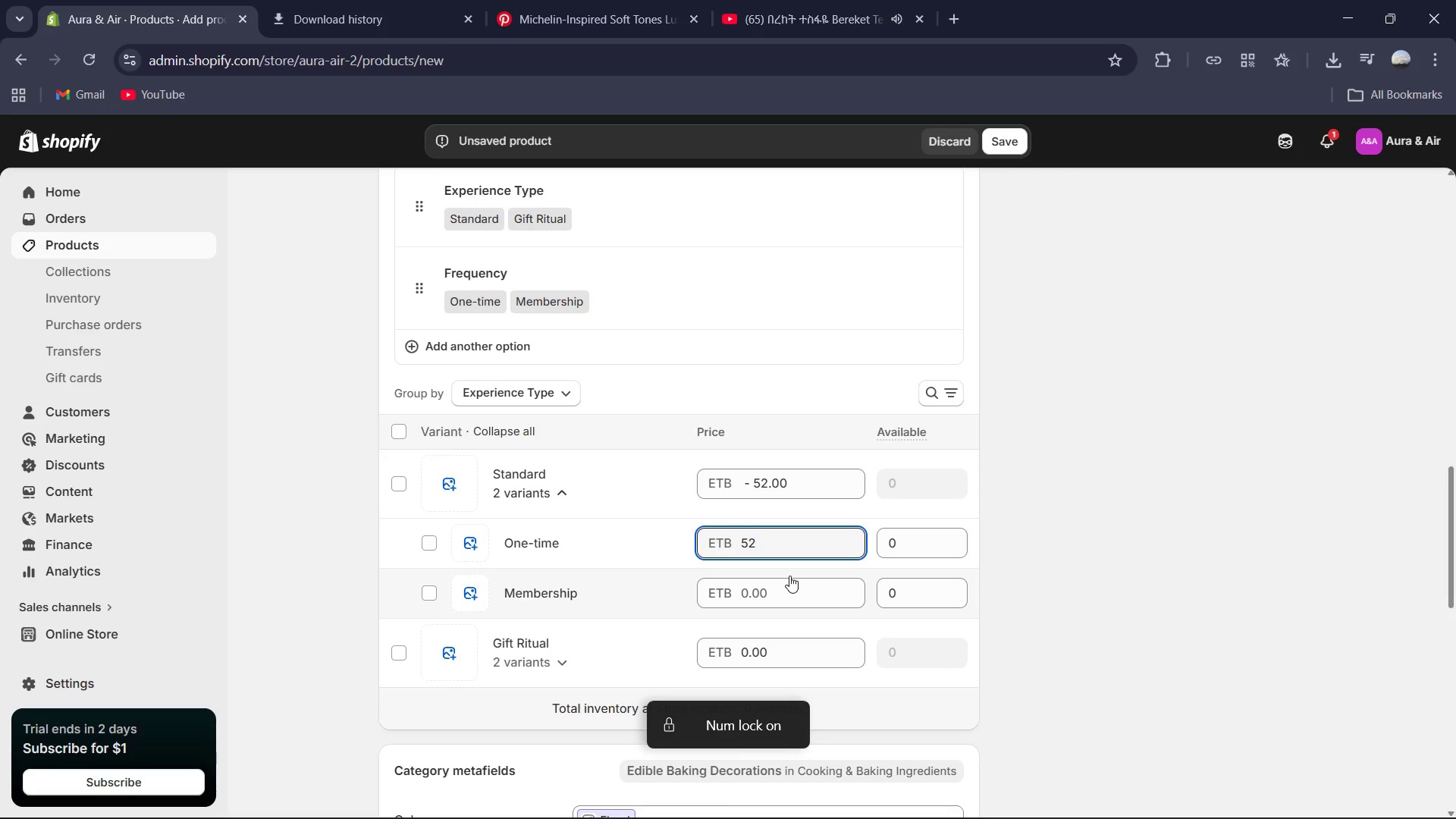 
left_click([789, 600])
 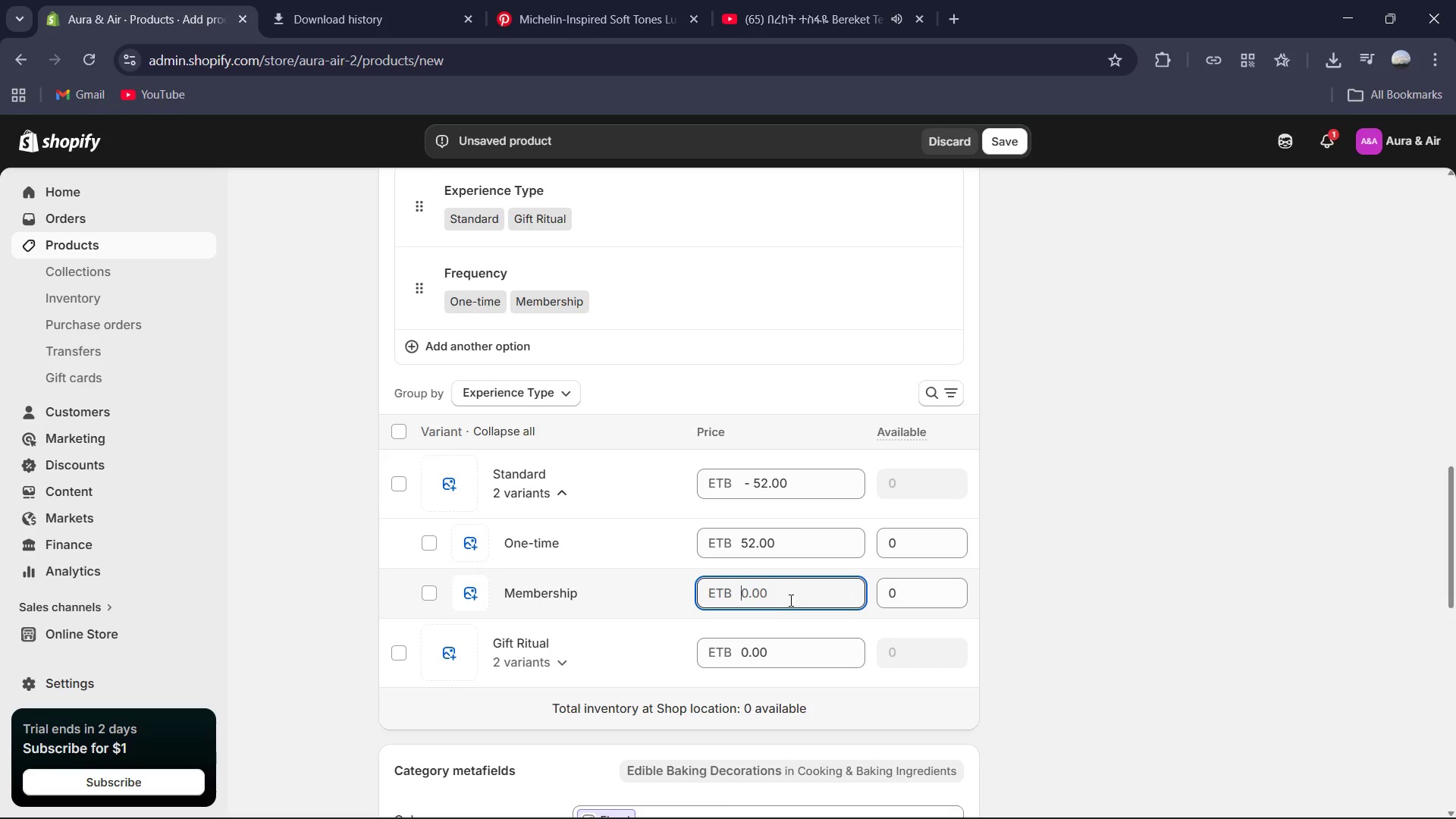 
key(Numpad4)
 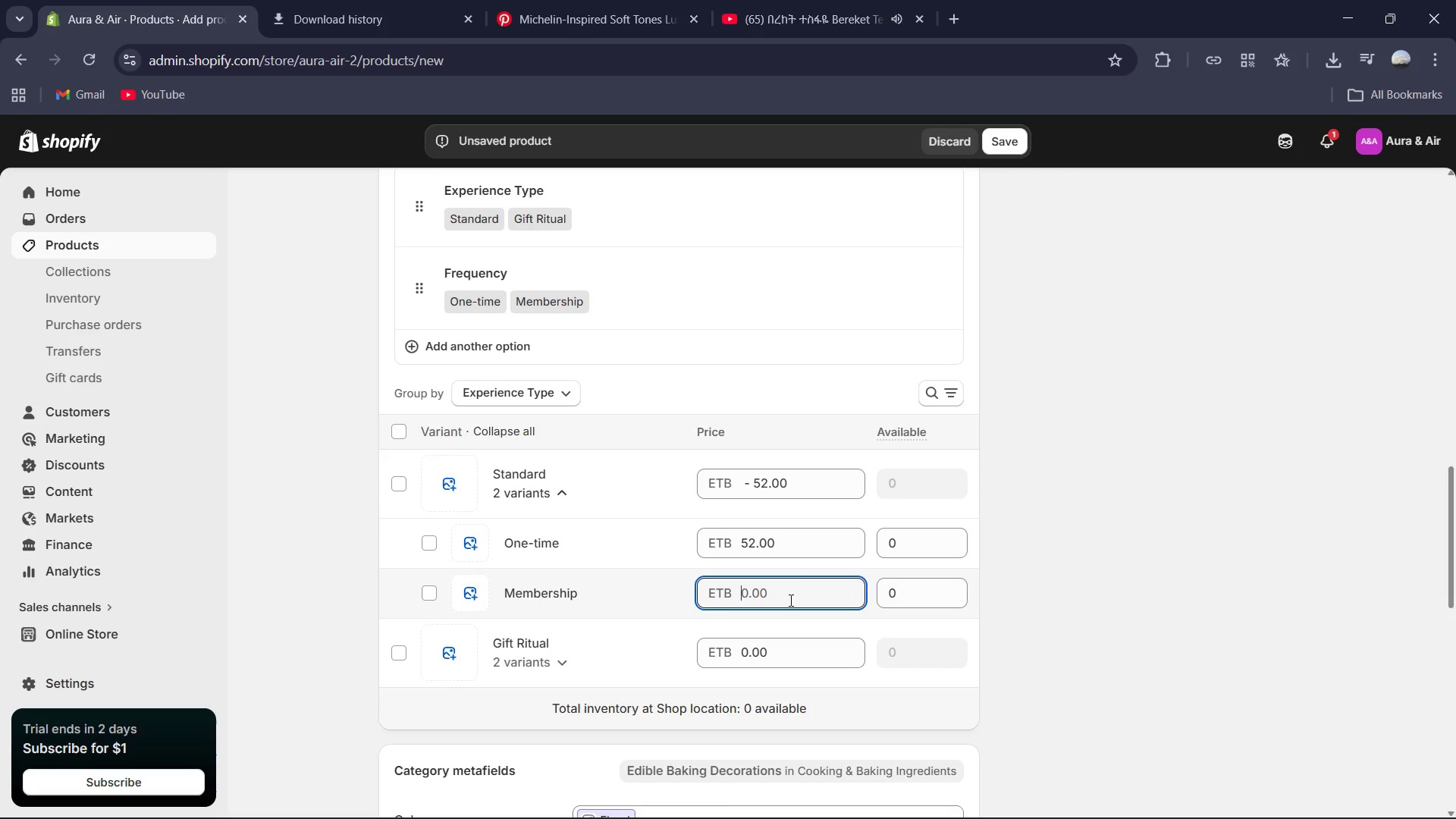 
key(Numpad4)
 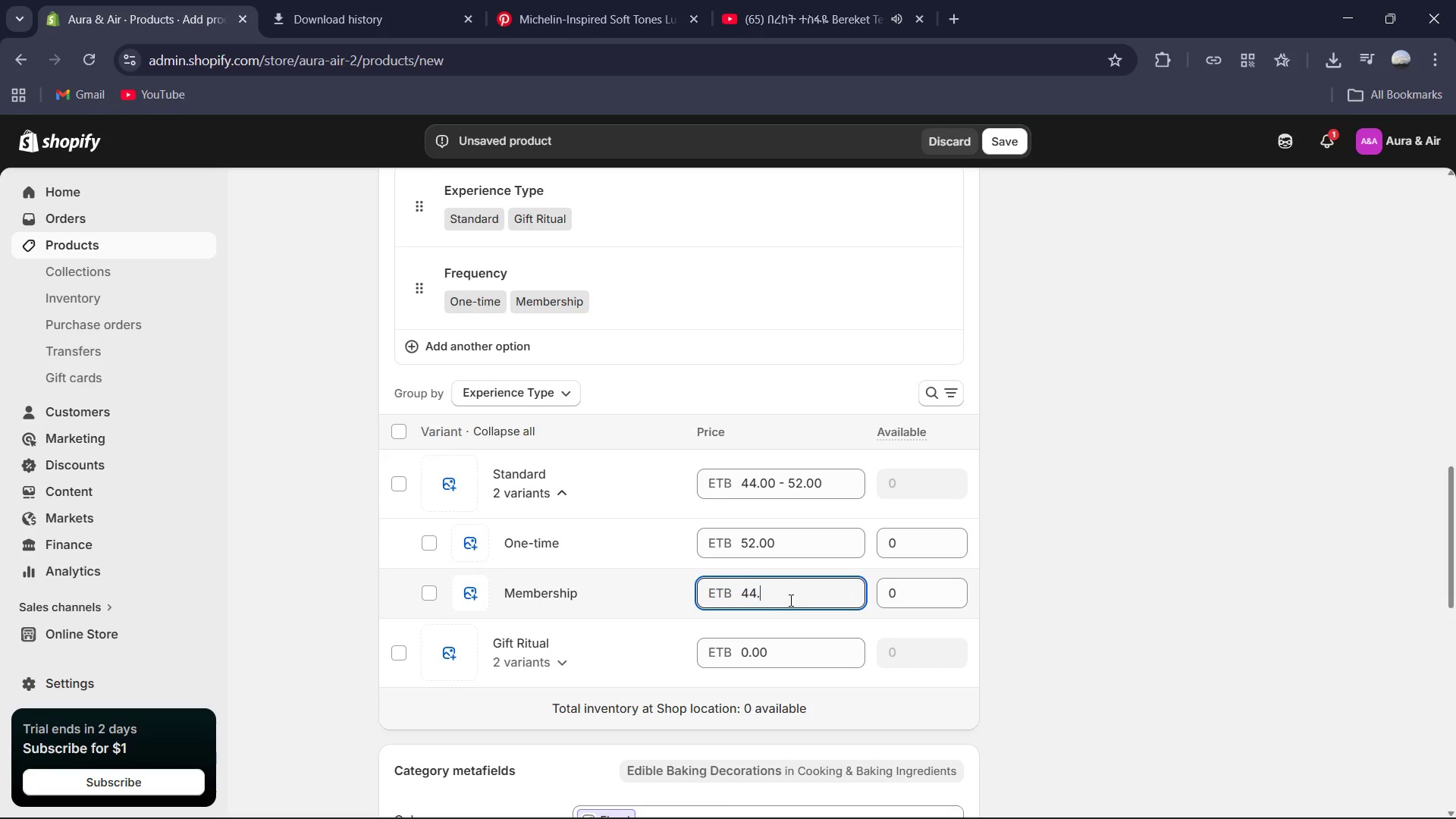 
key(NumpadDecimal)
 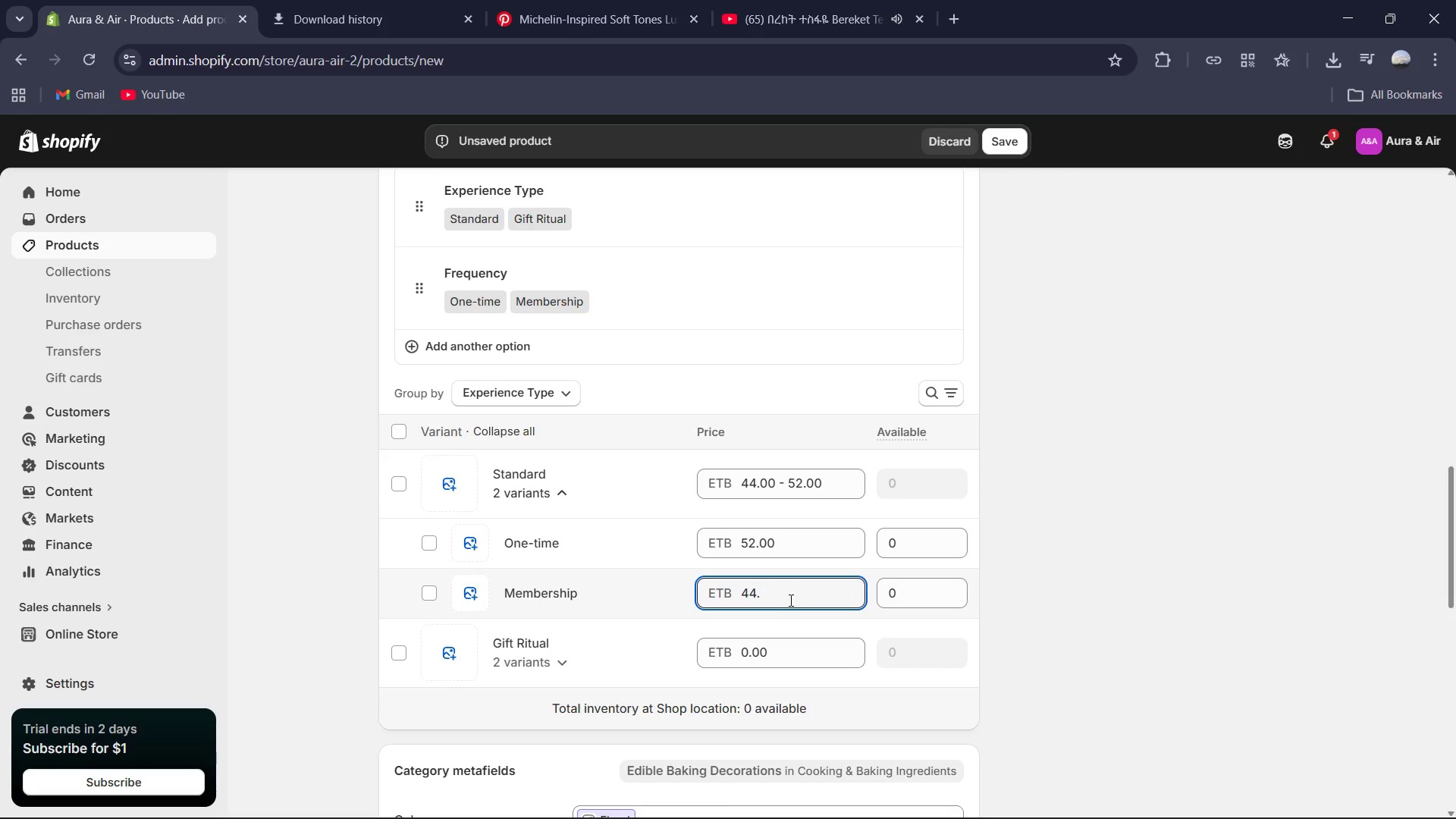 
key(Numpad2)
 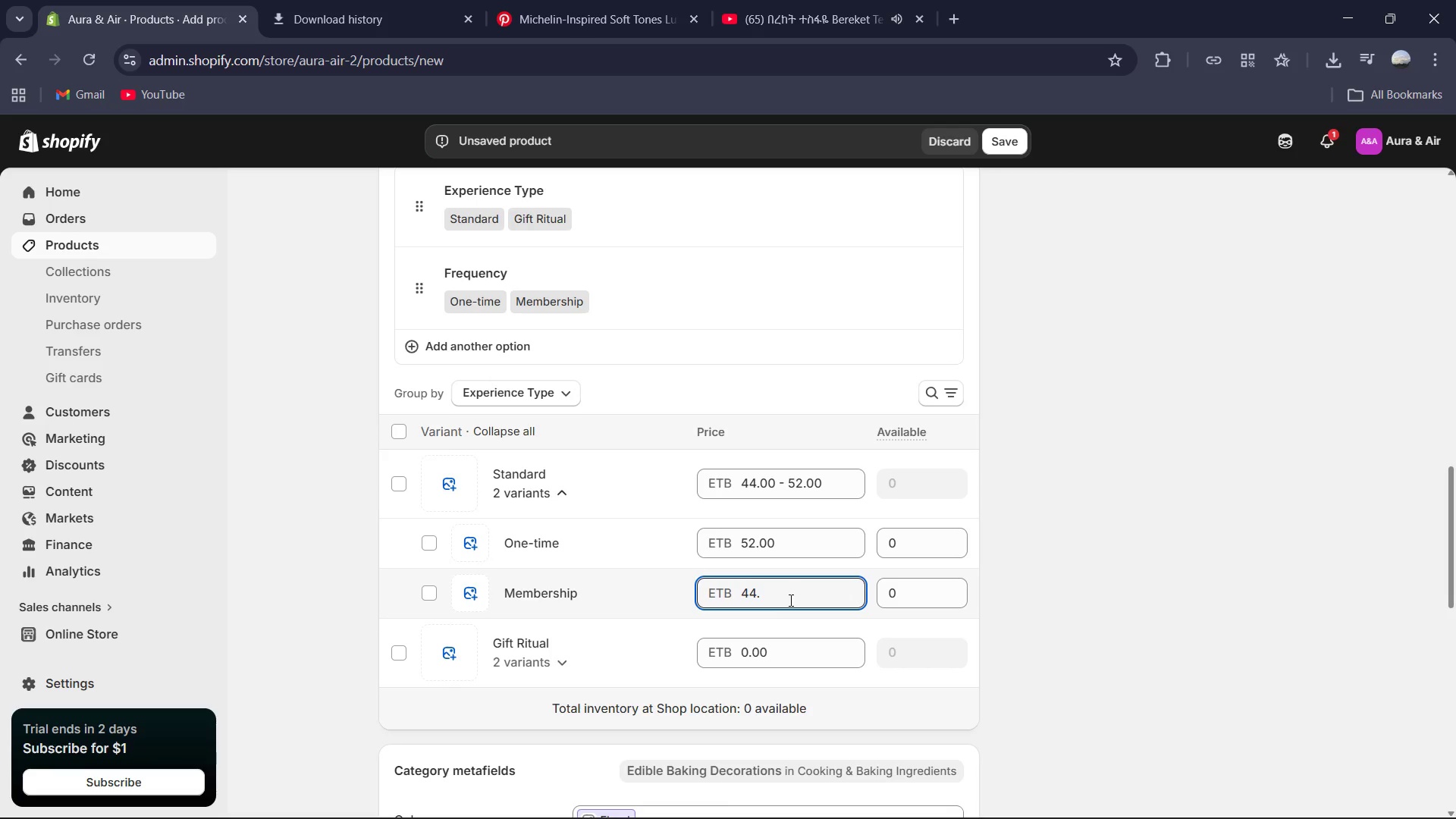 
key(Numpad0)
 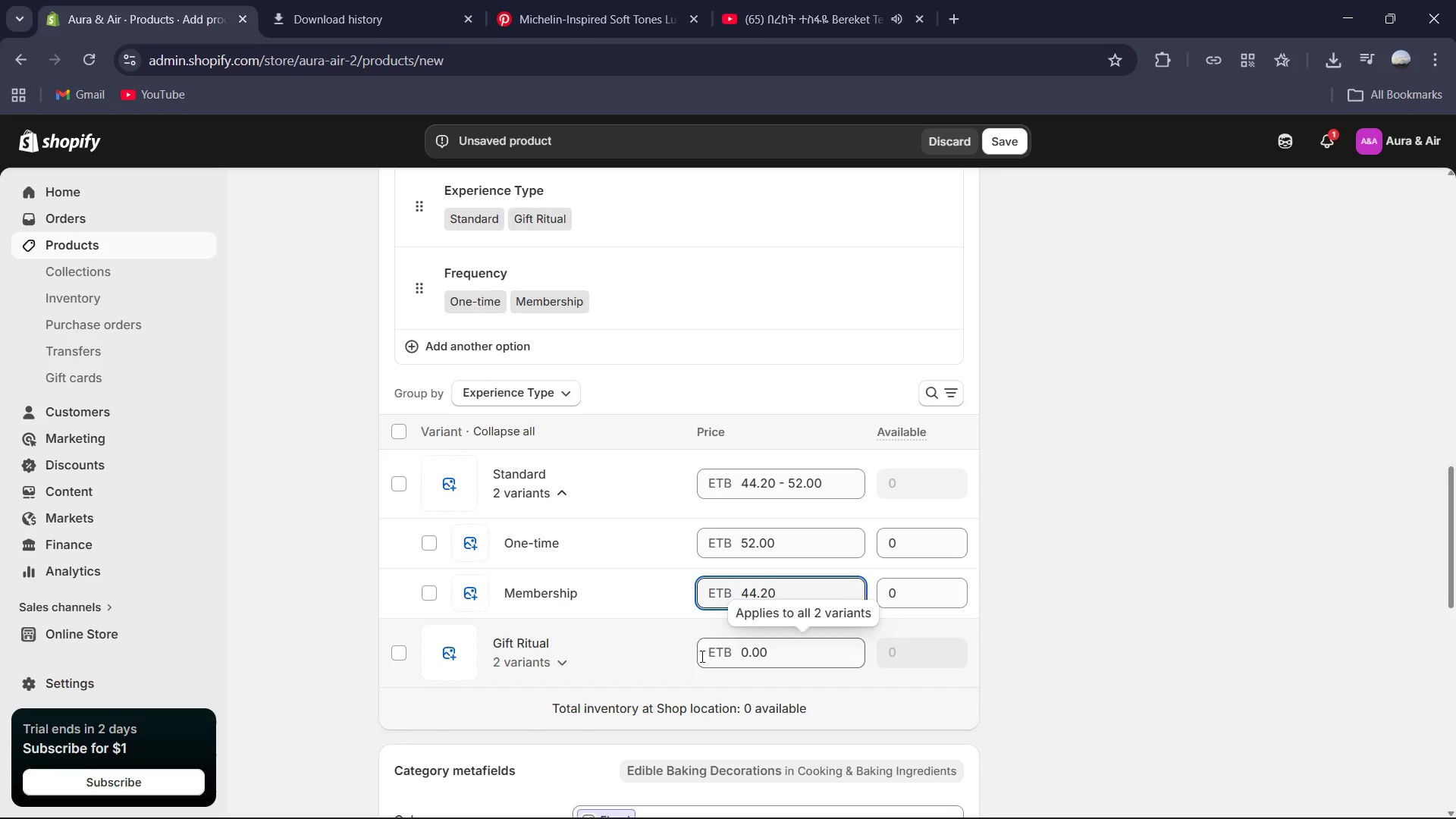 
left_click([568, 658])
 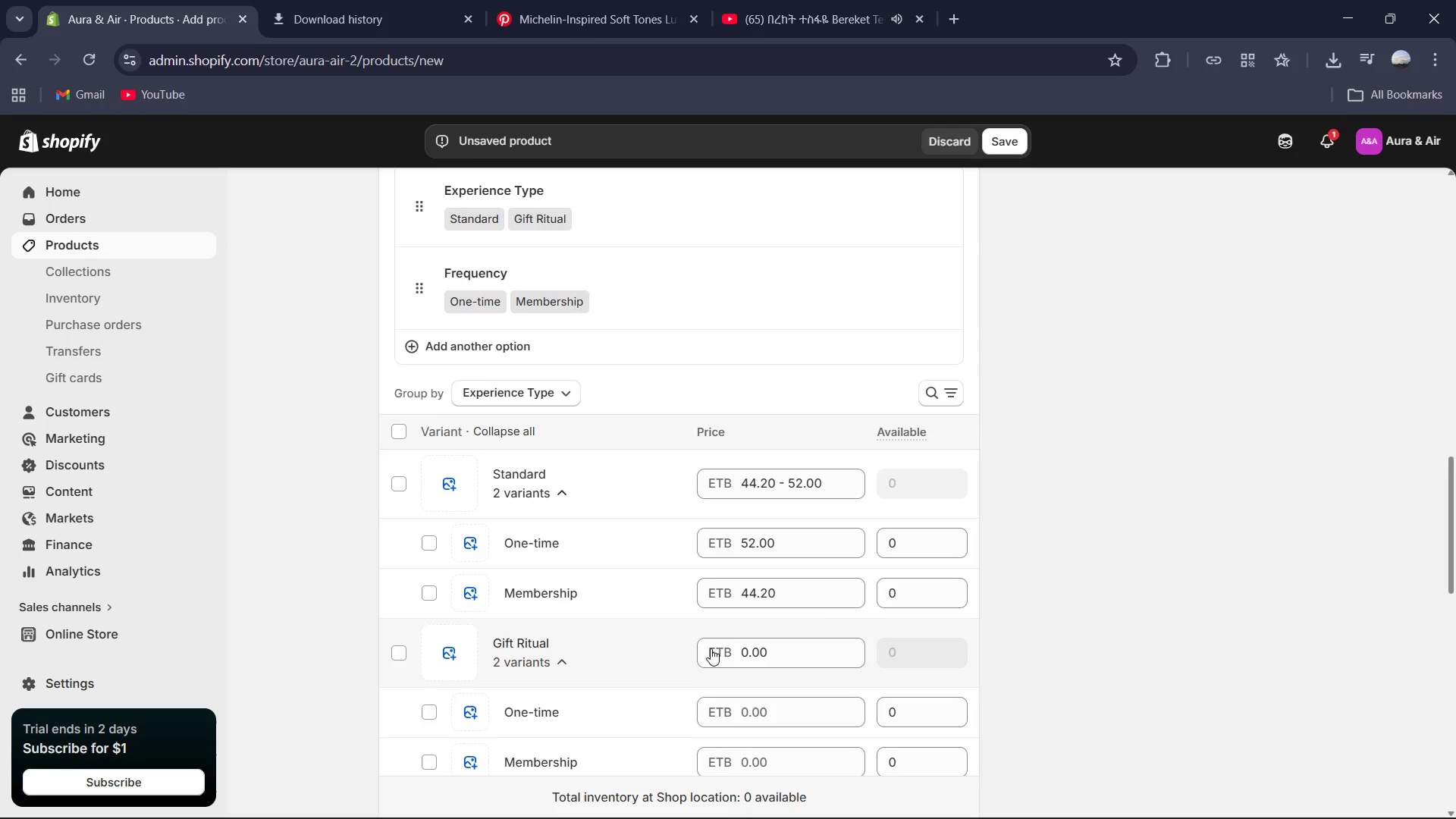 
scroll: coordinate [712, 648], scroll_direction: down, amount: 2.0
 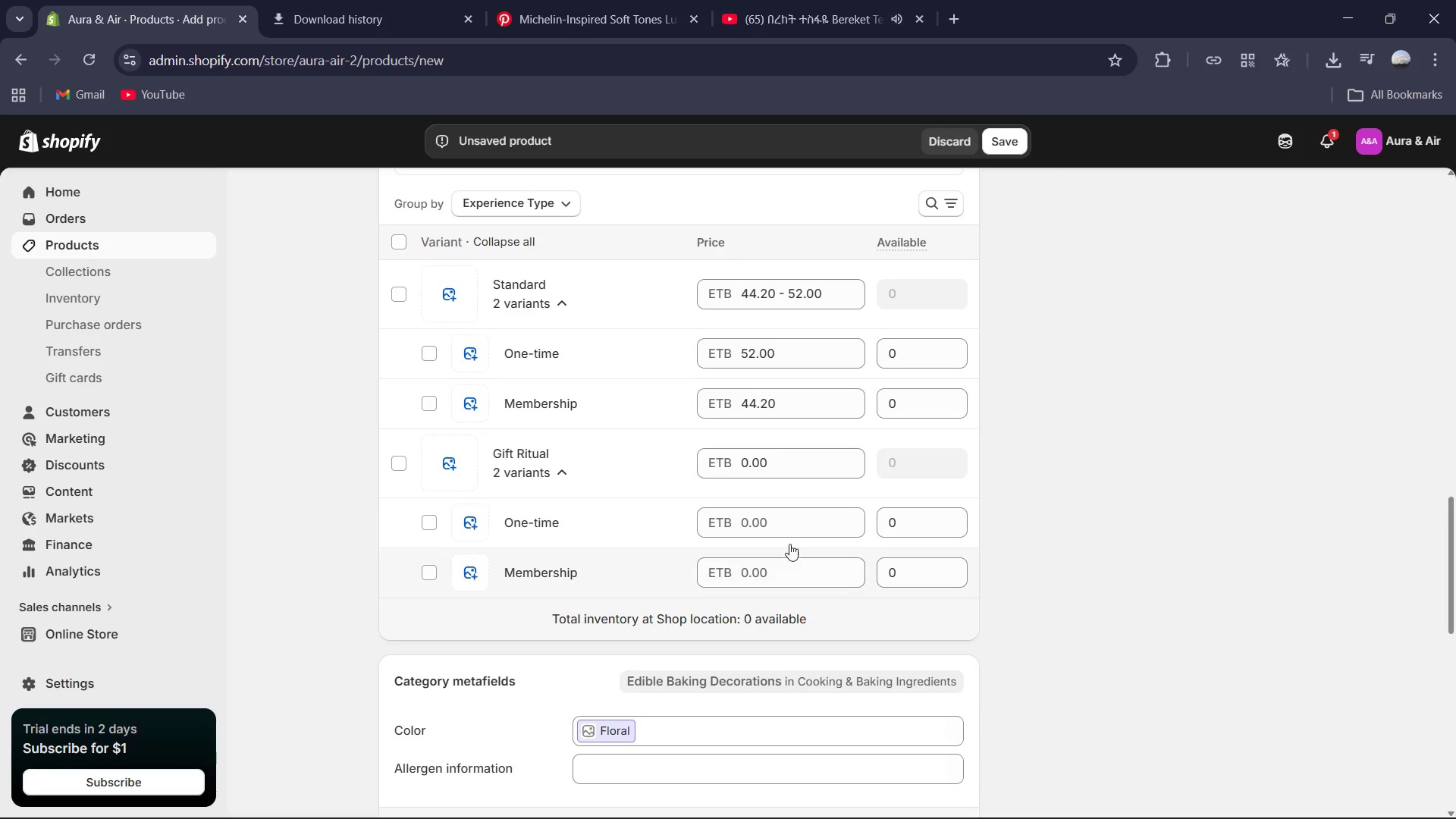 
left_click([788, 512])
 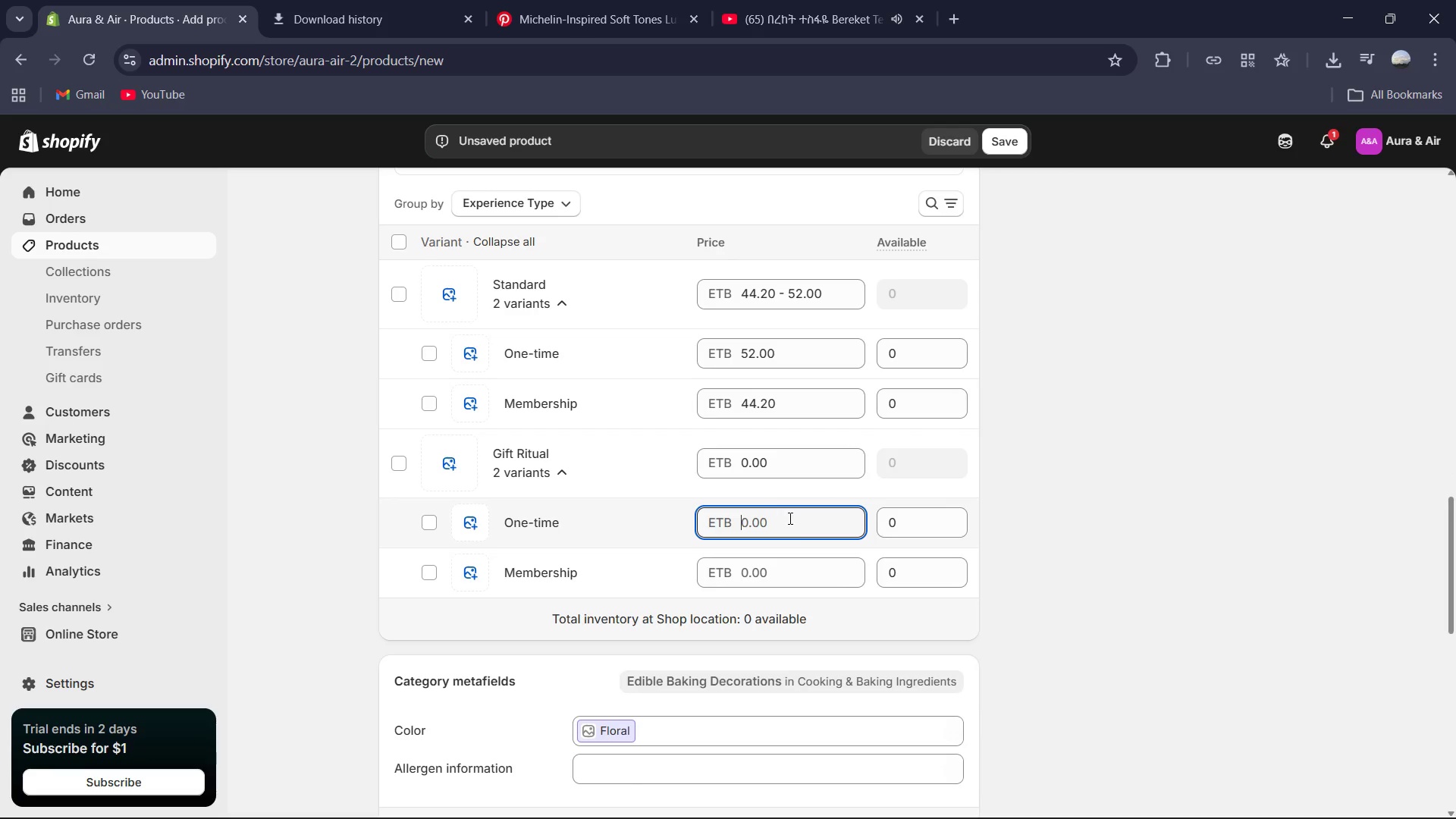 
key(Numpad8)
 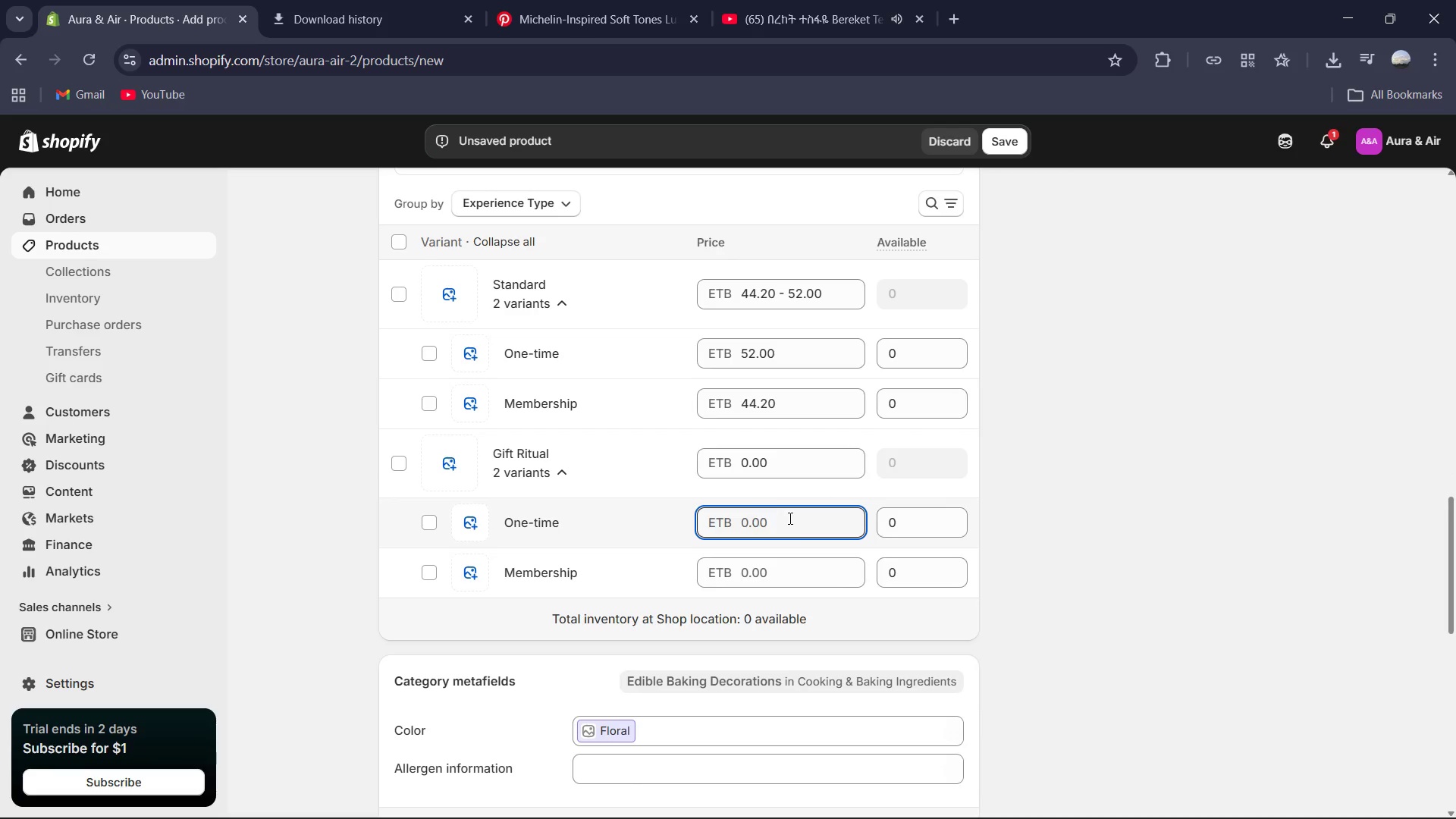 
key(Numpad7)
 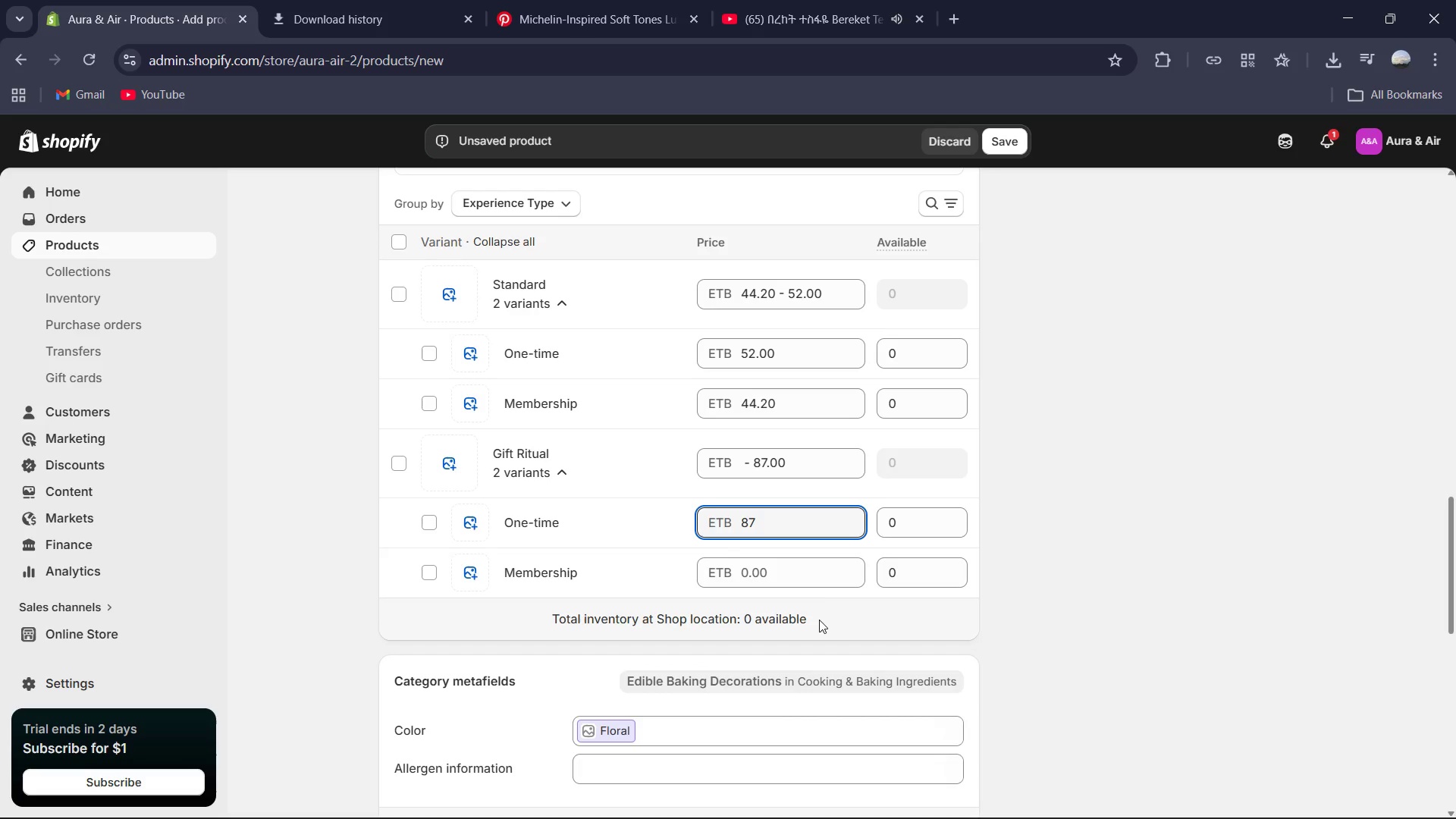 
left_click([806, 579])
 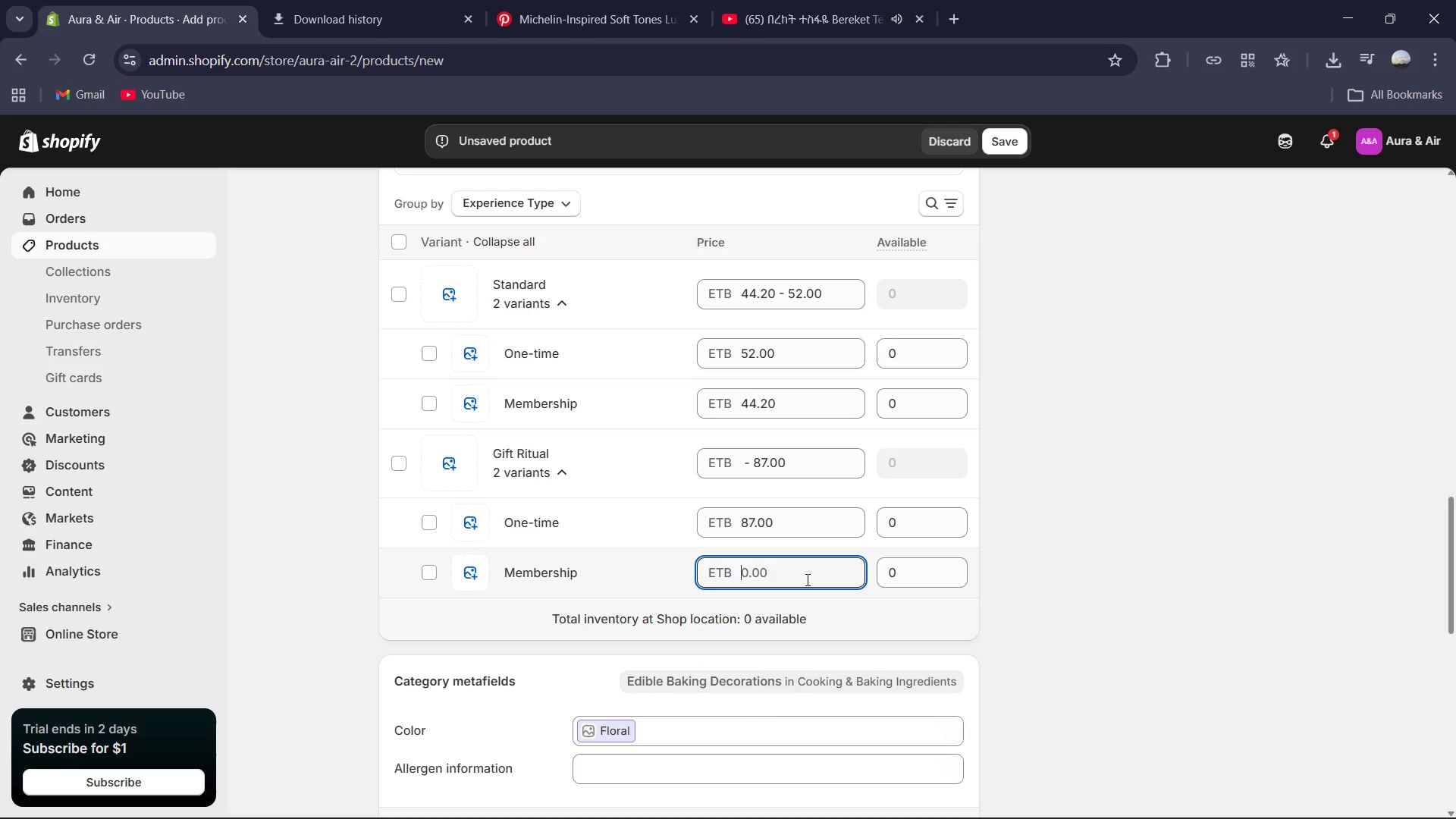 
key(Numpad7)
 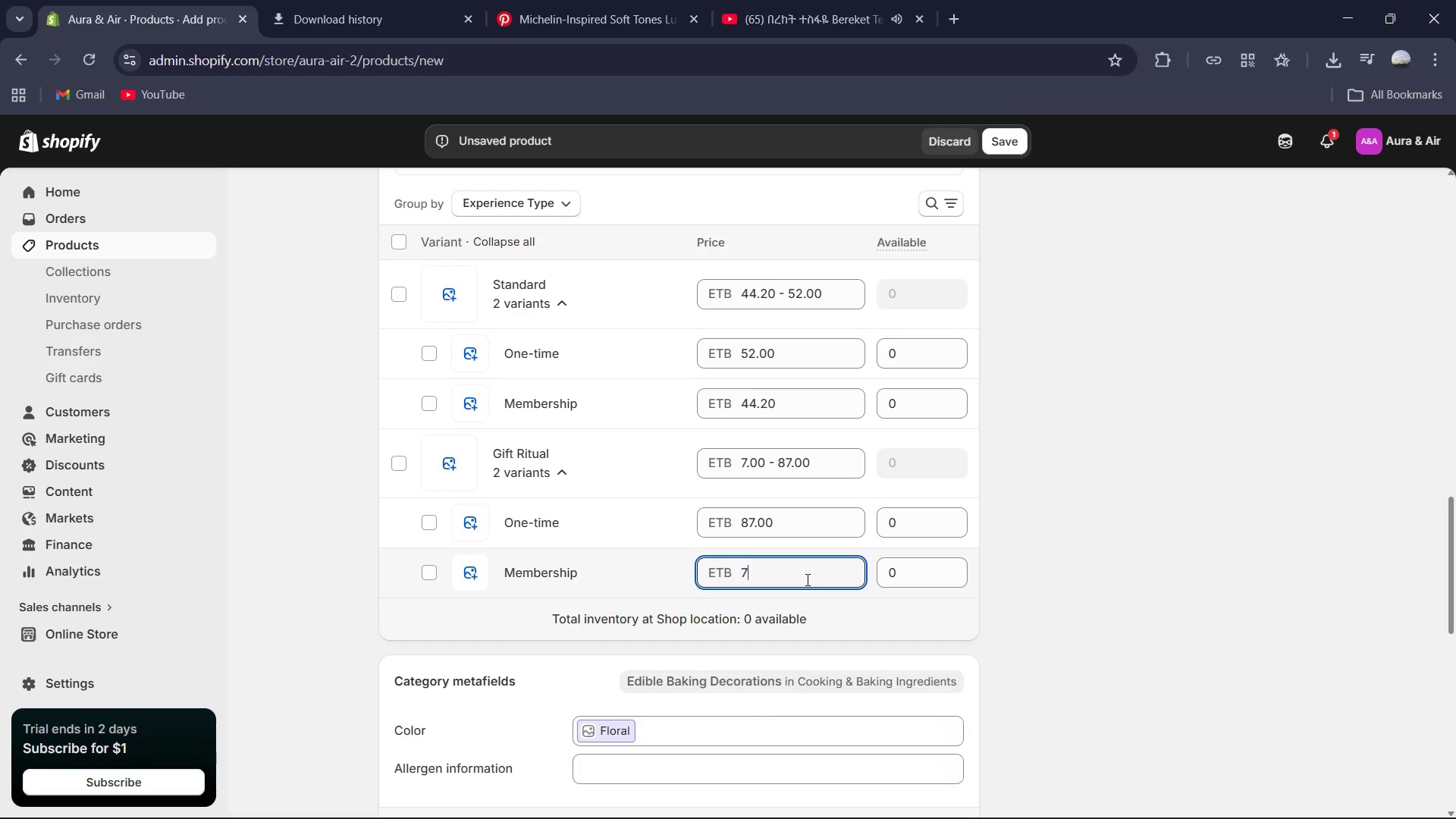 
key(Numpad3)
 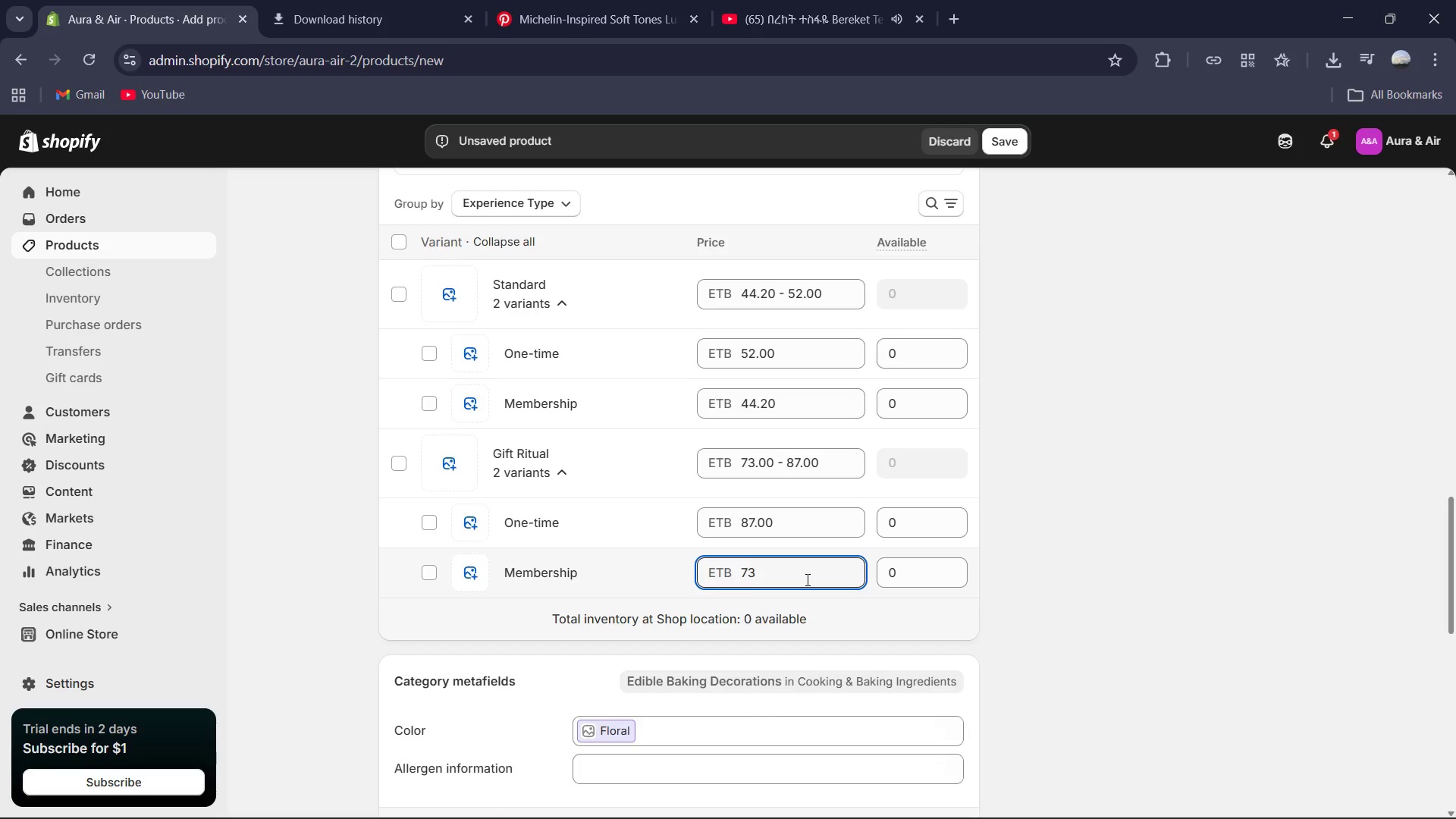 
key(NumpadDecimal)
 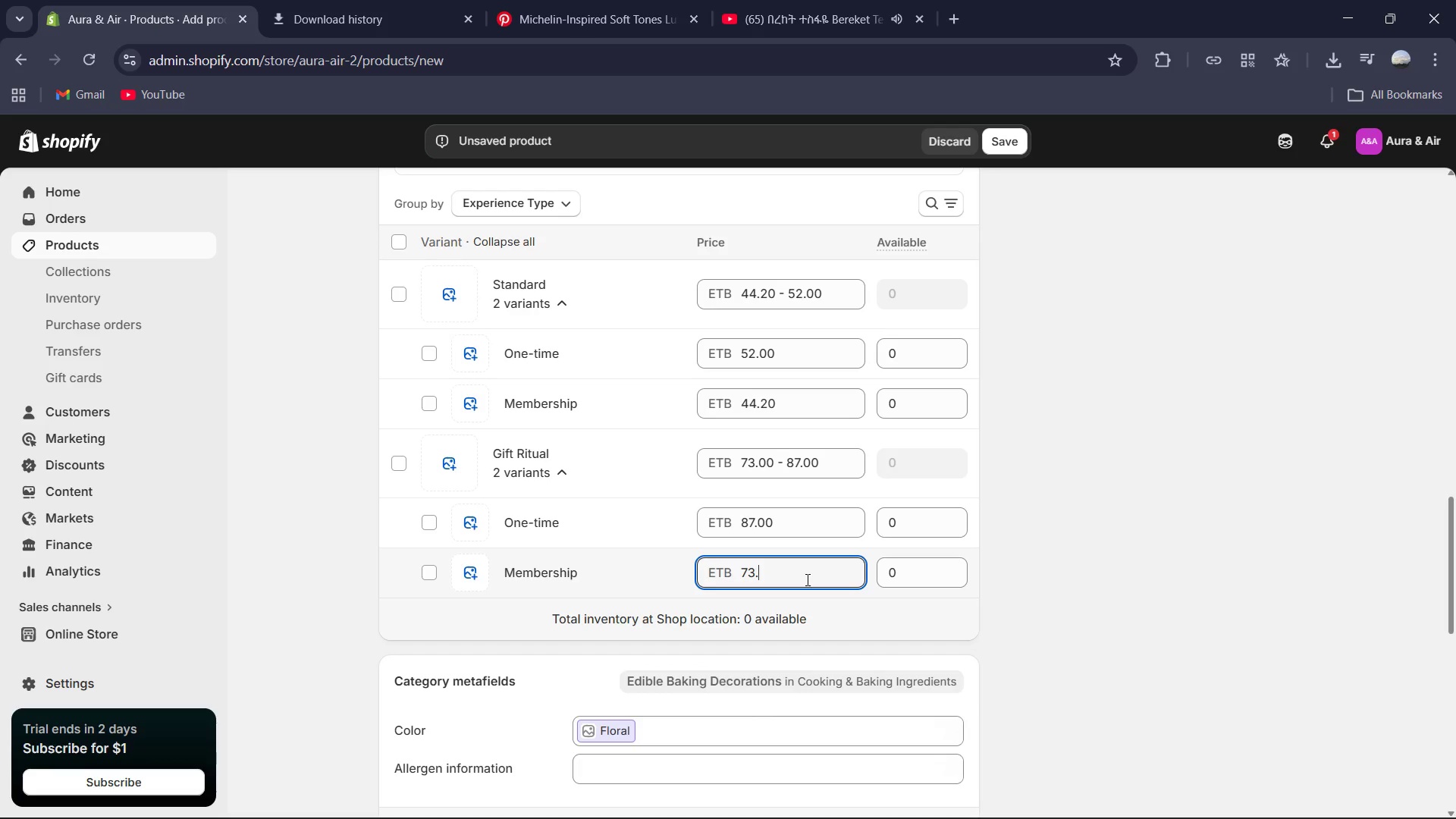 
key(Numpad9)
 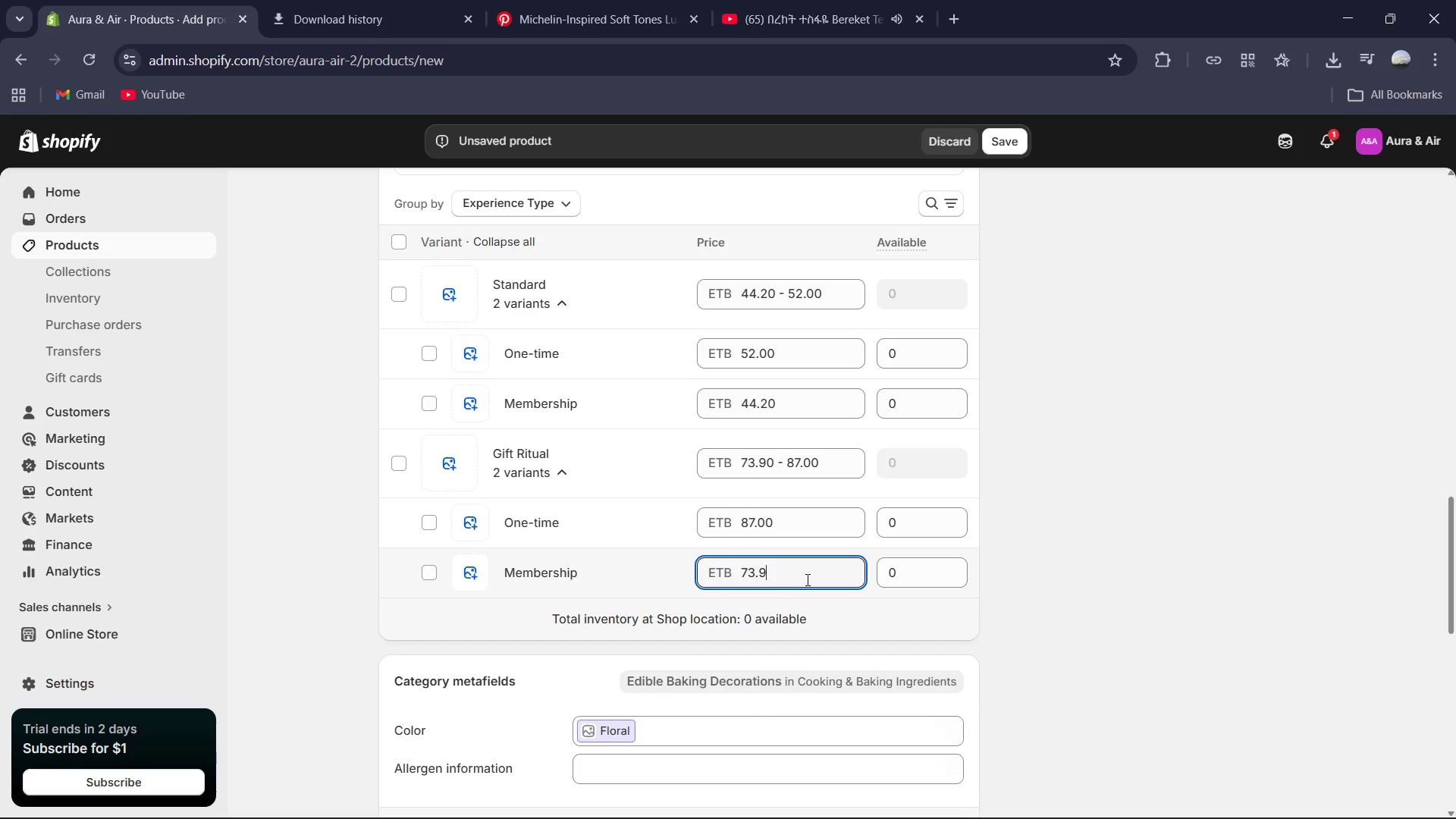 
key(Numpad5)
 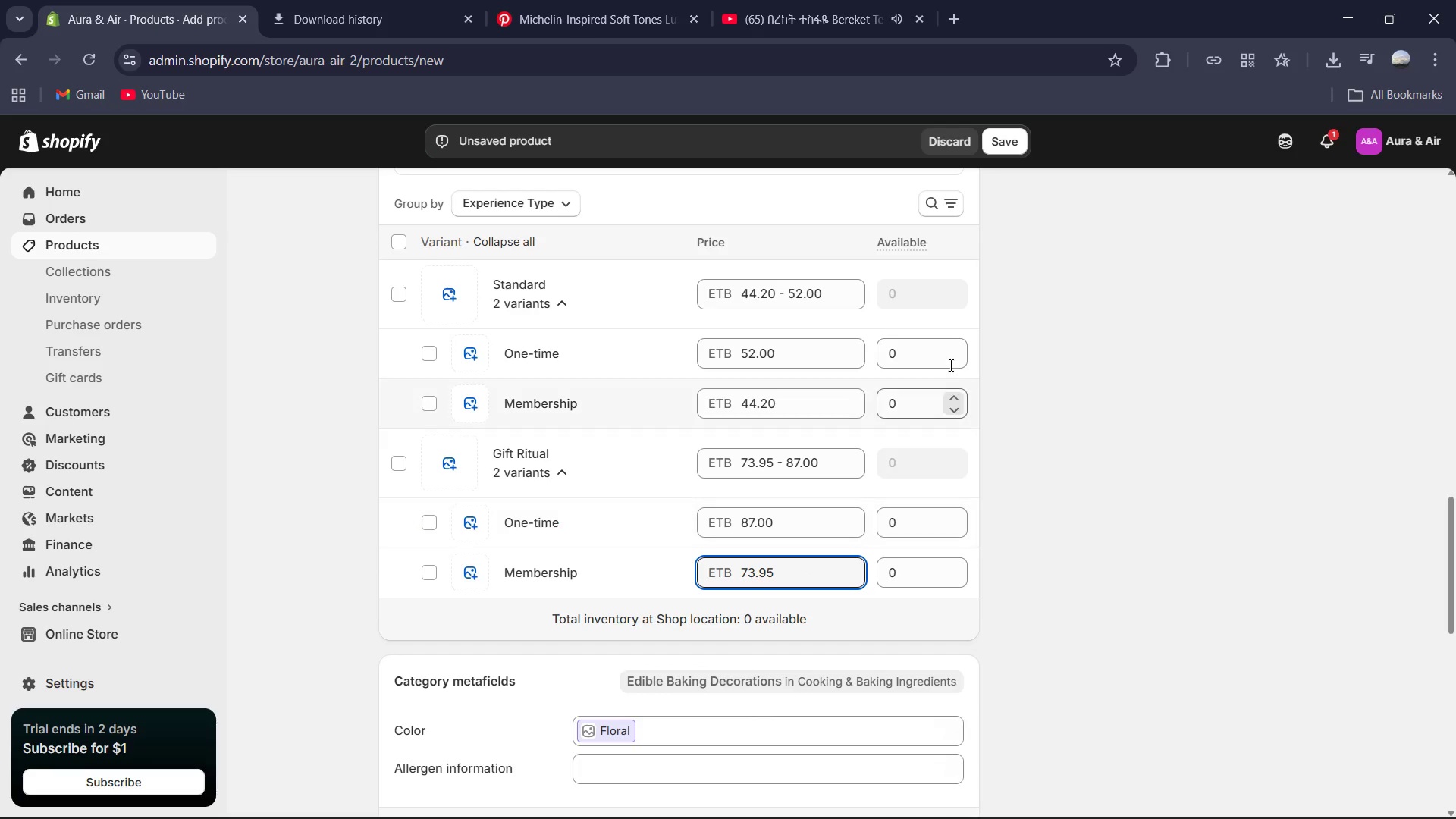 
left_click([937, 358])
 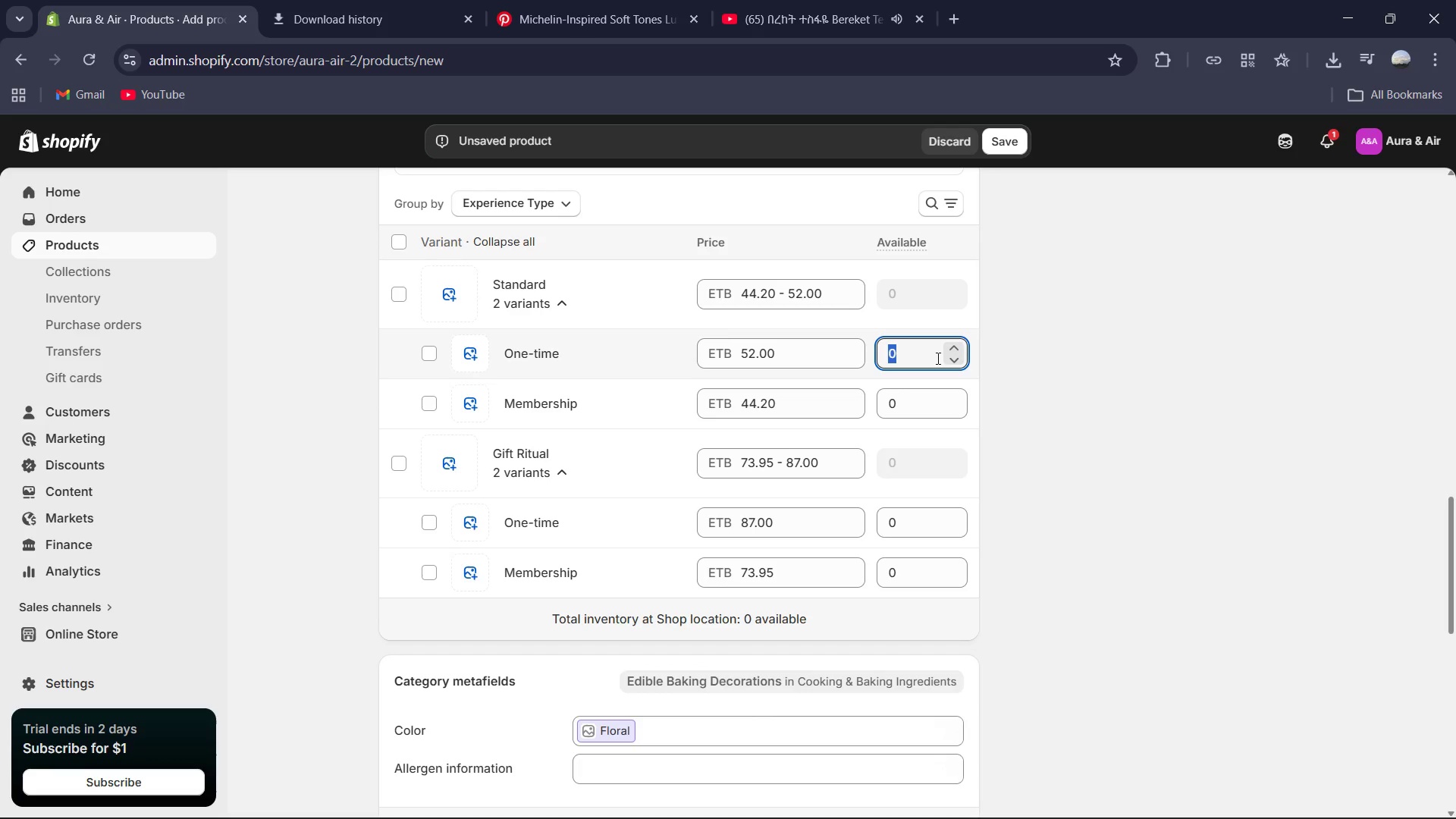 
key(Numpad8)
 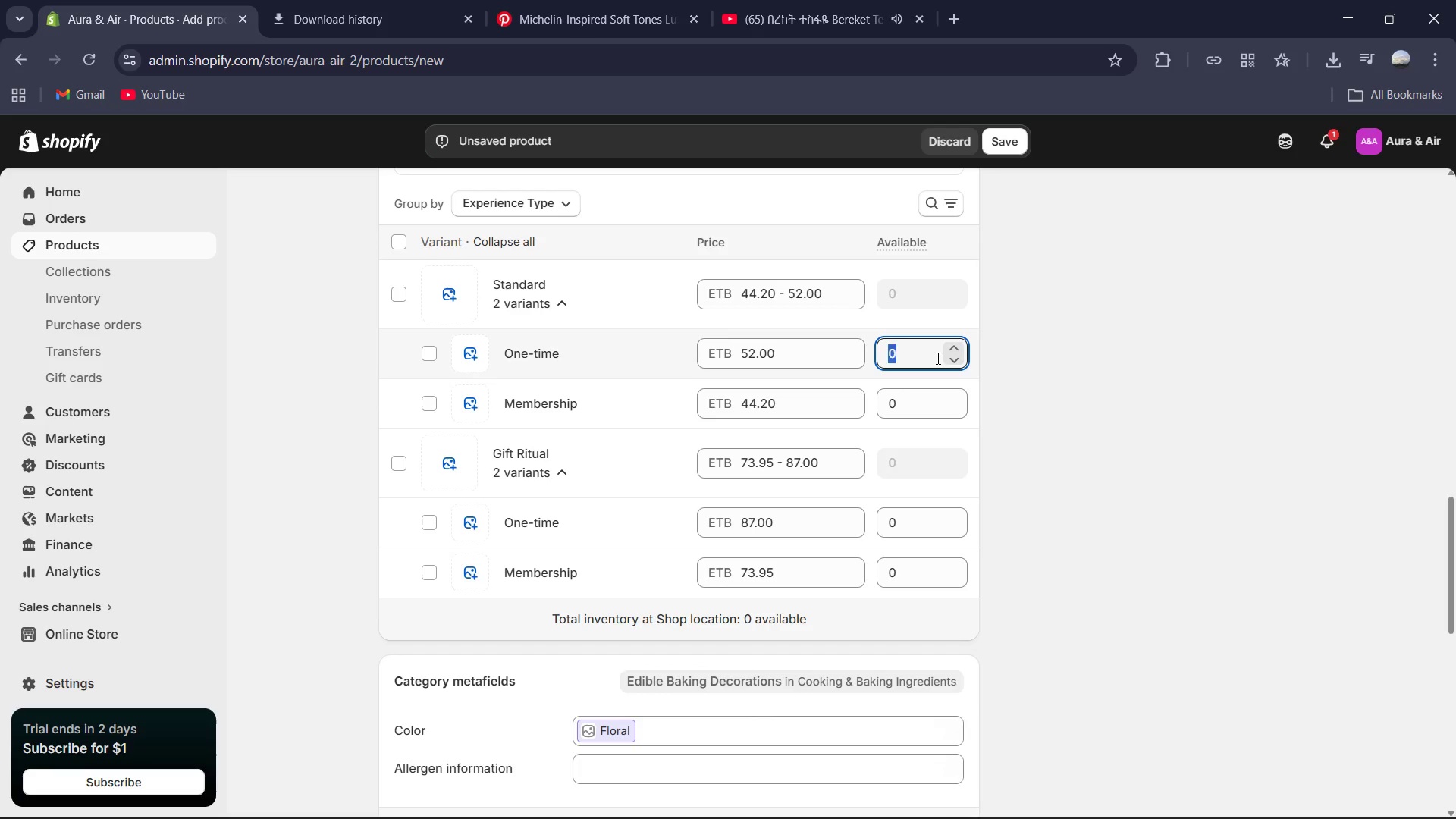 
key(Numpad9)
 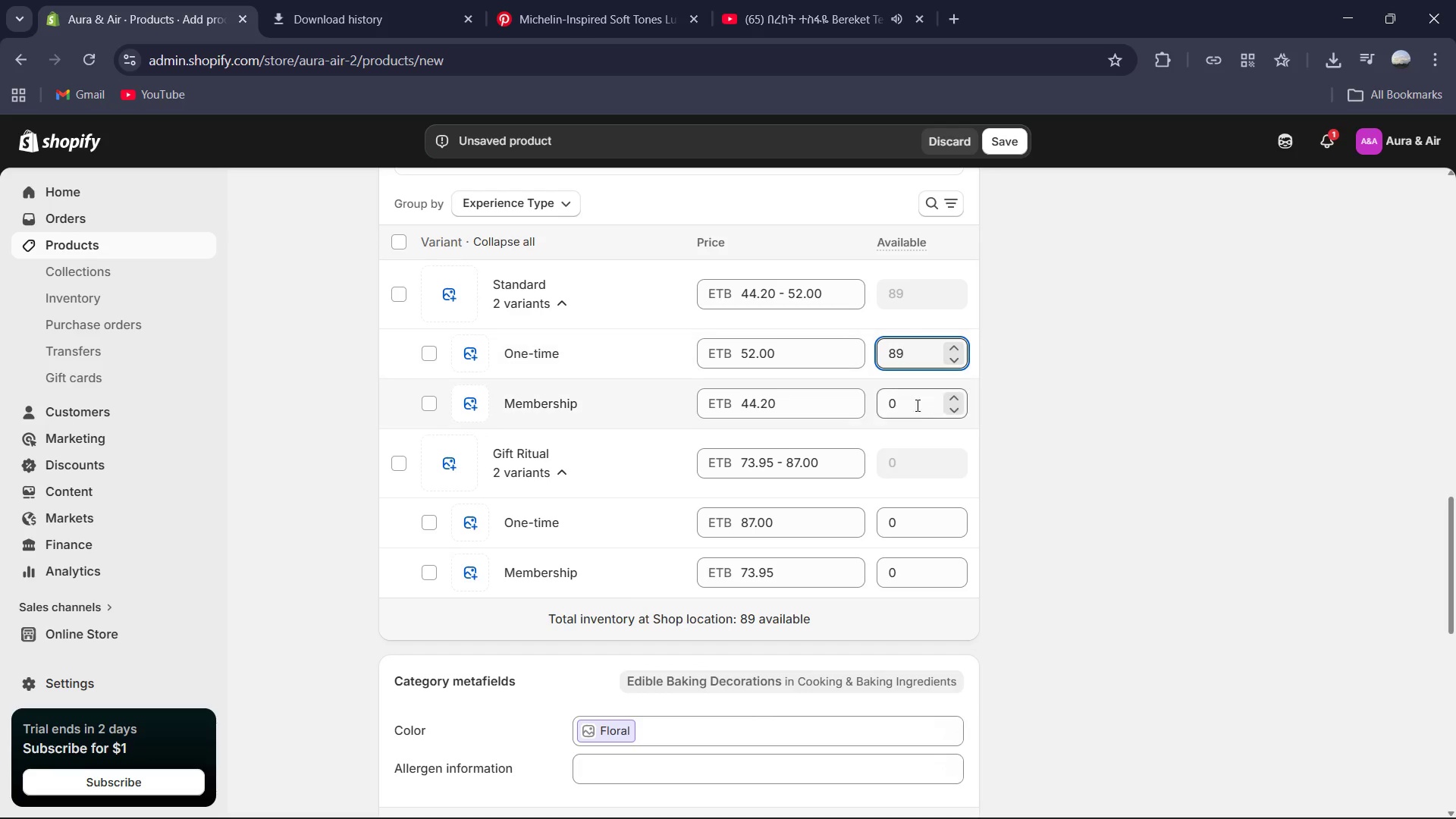 
left_click([916, 413])
 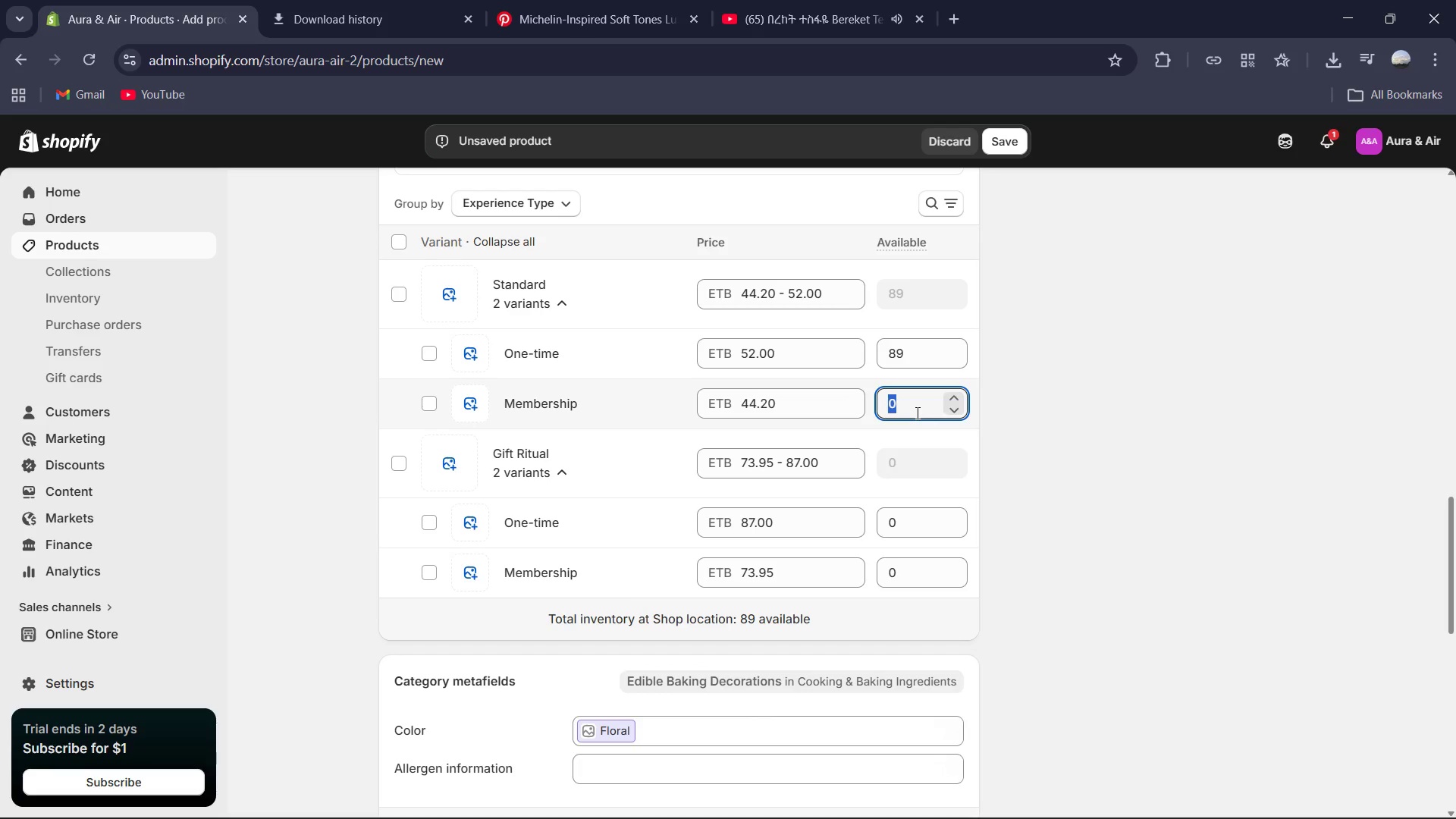 
key(Numpad8)
 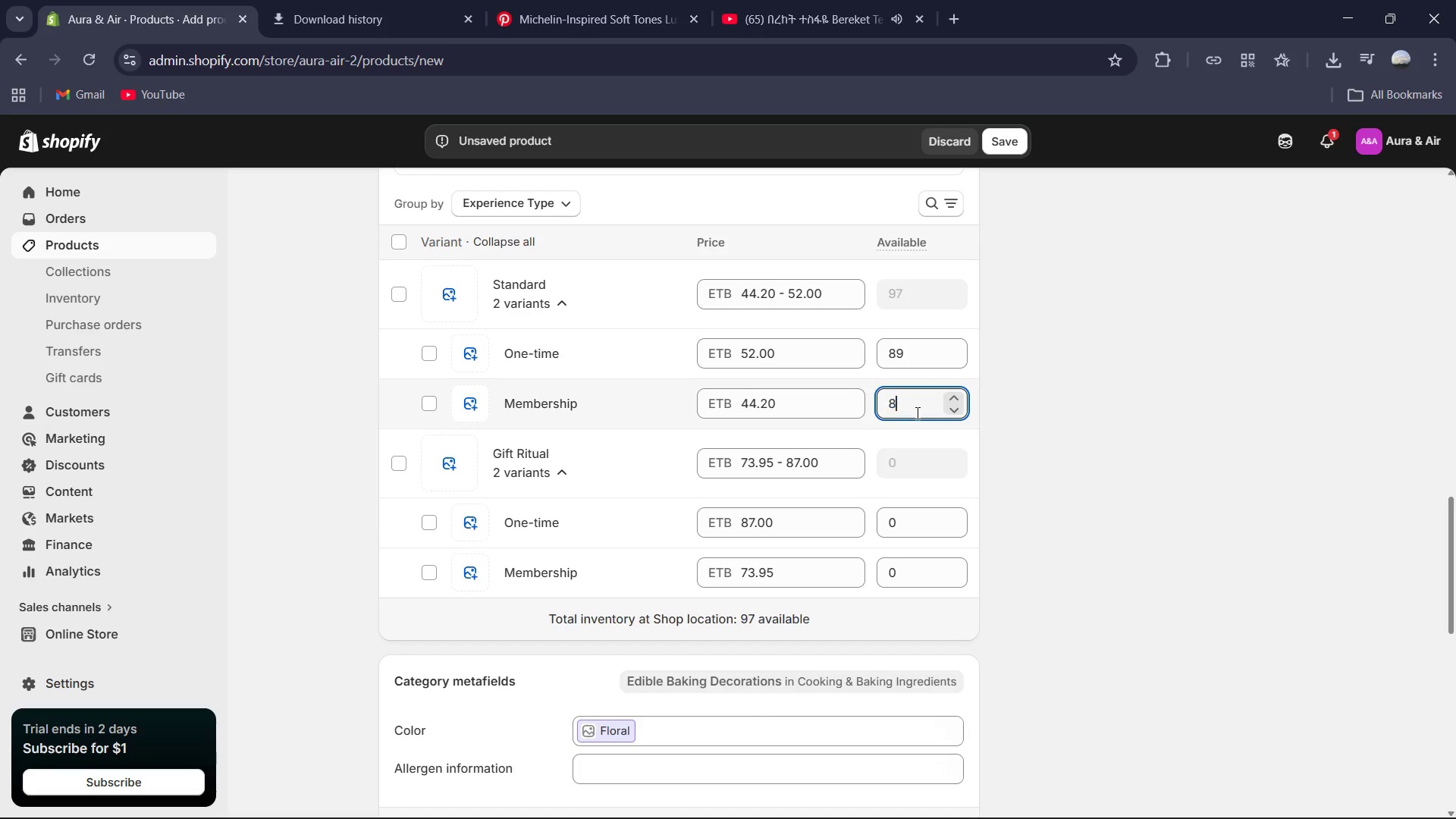 
key(Numpad7)
 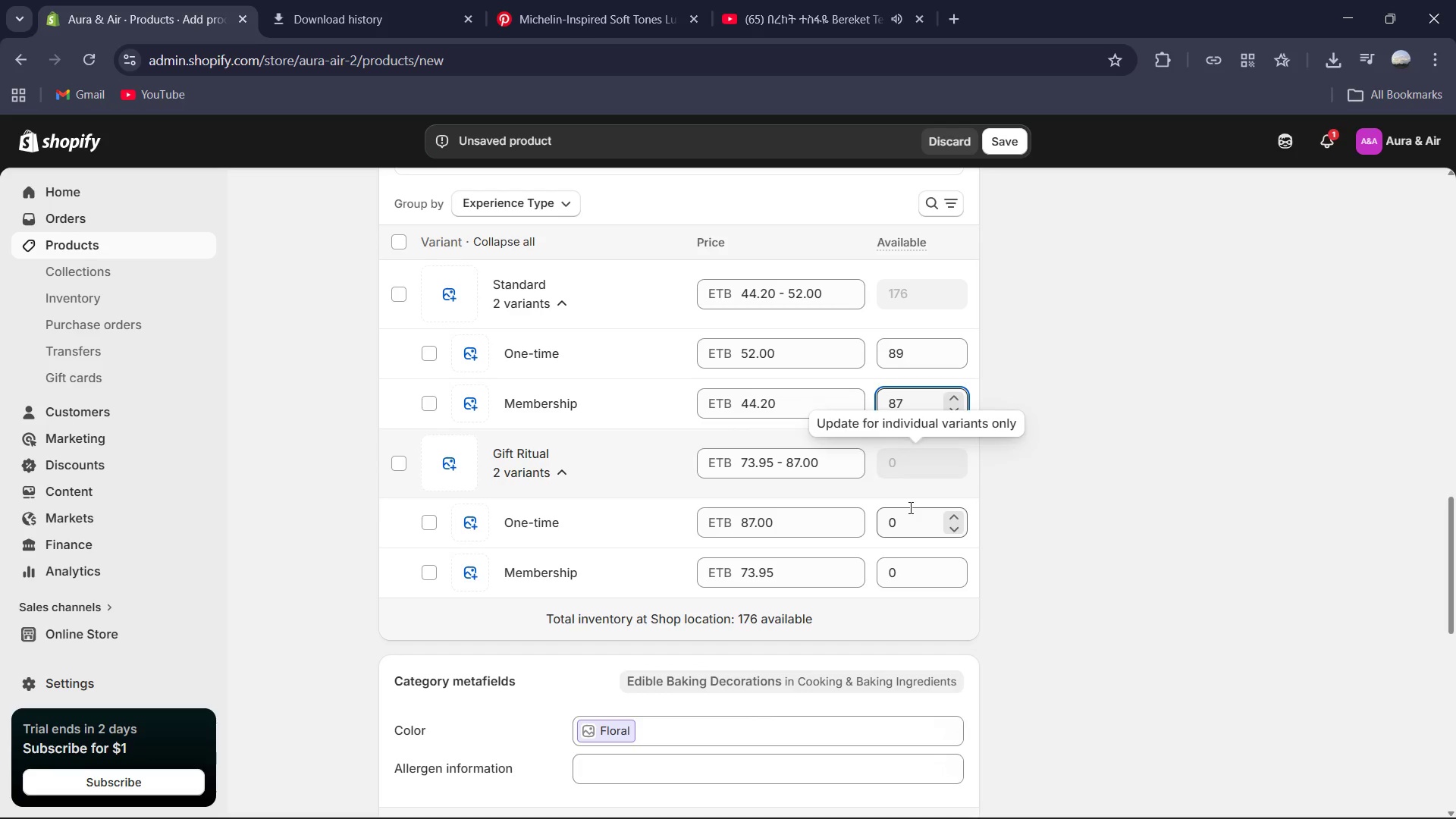 
left_click([909, 516])
 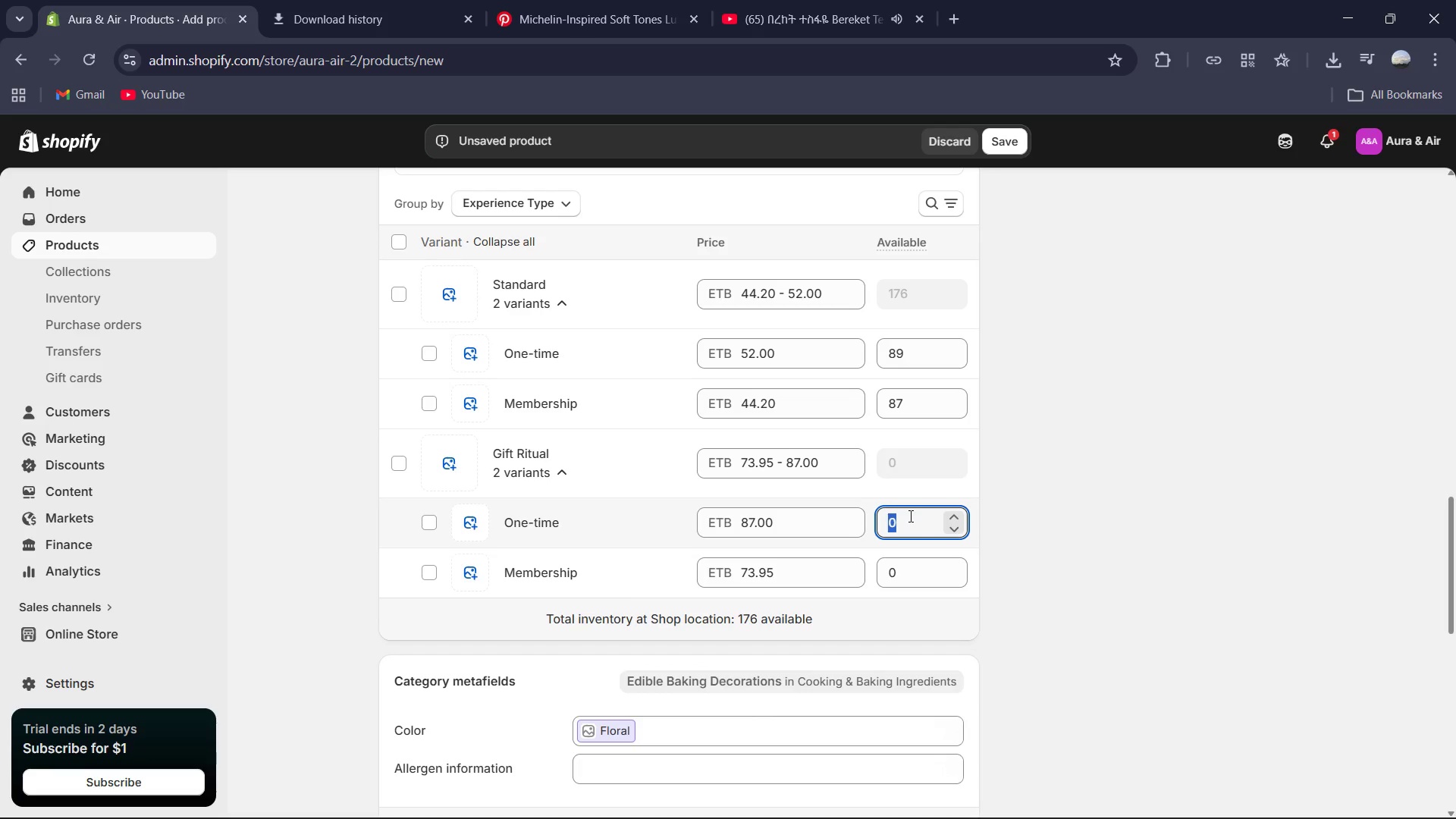 
key(Numpad9)
 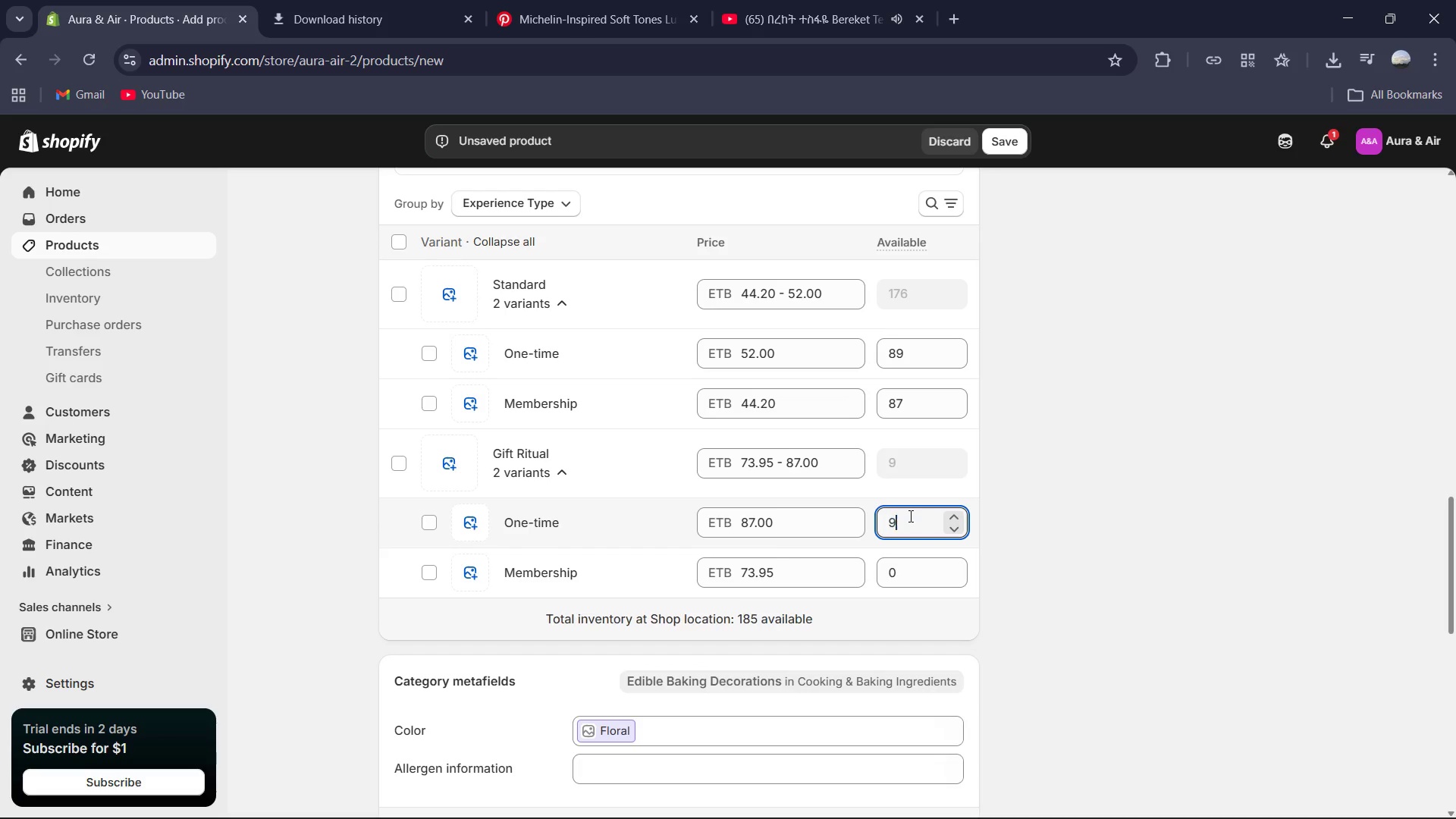 
key(Numpad6)
 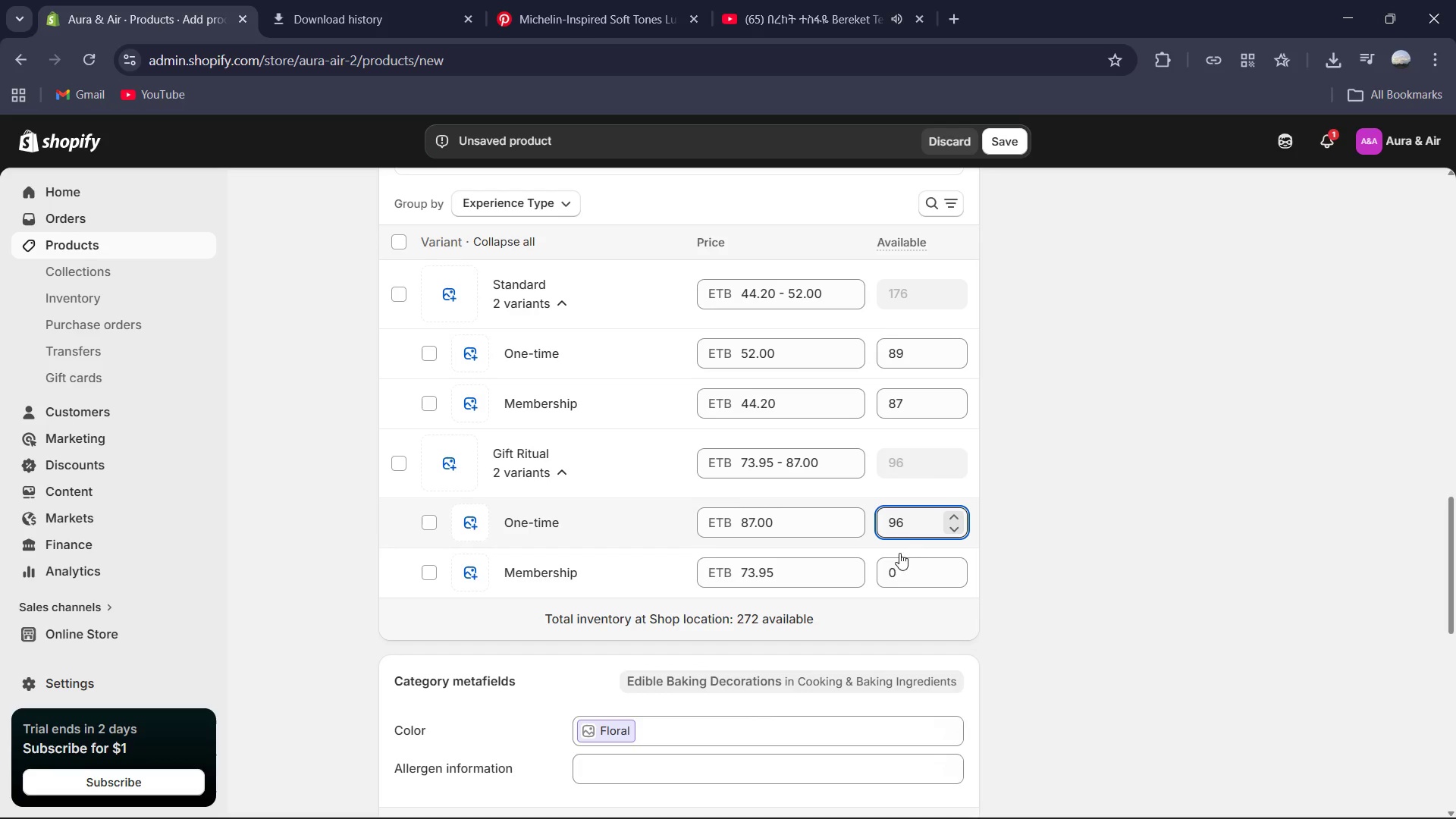 
left_click([898, 571])
 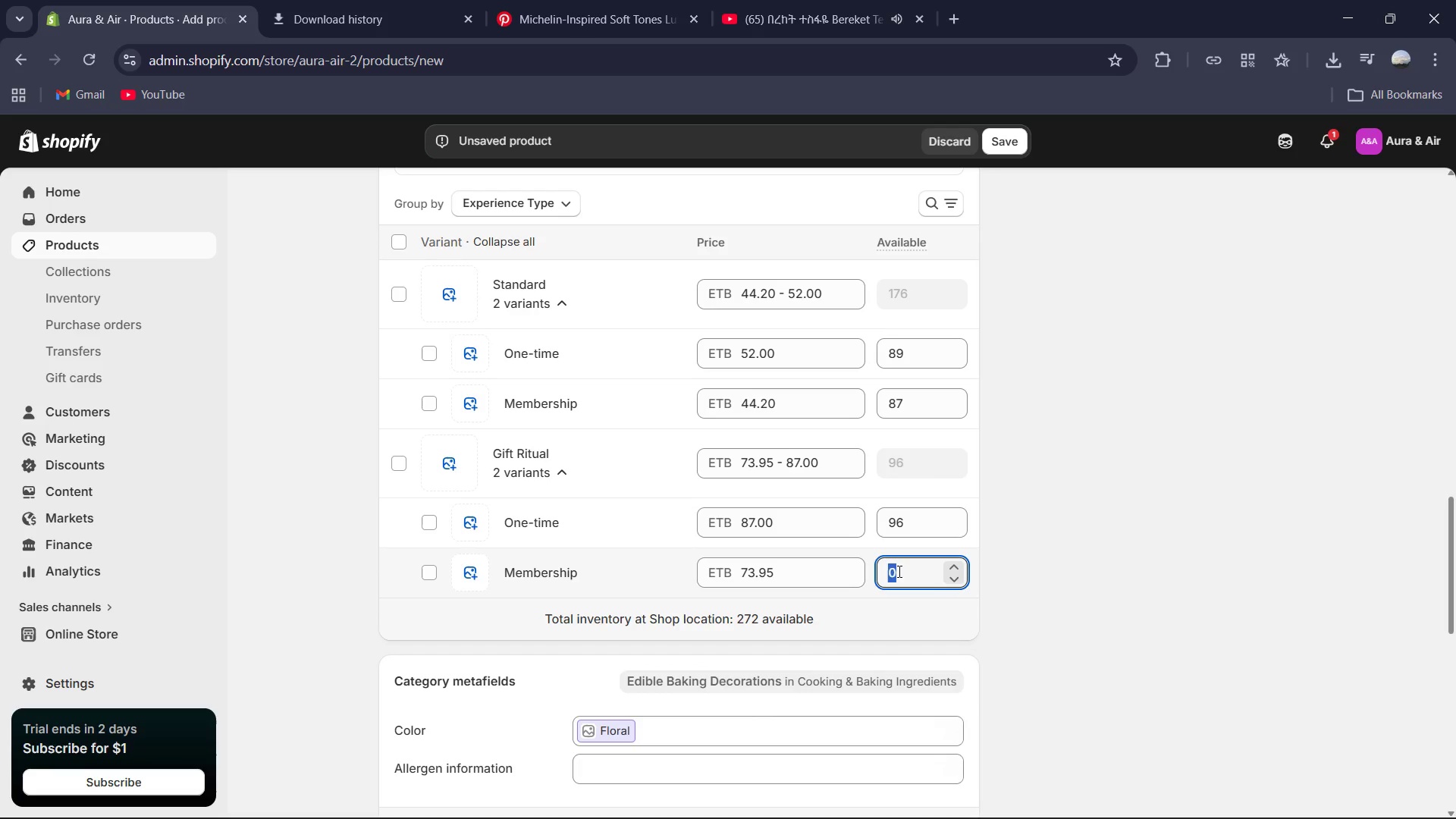 
key(Numpad4)
 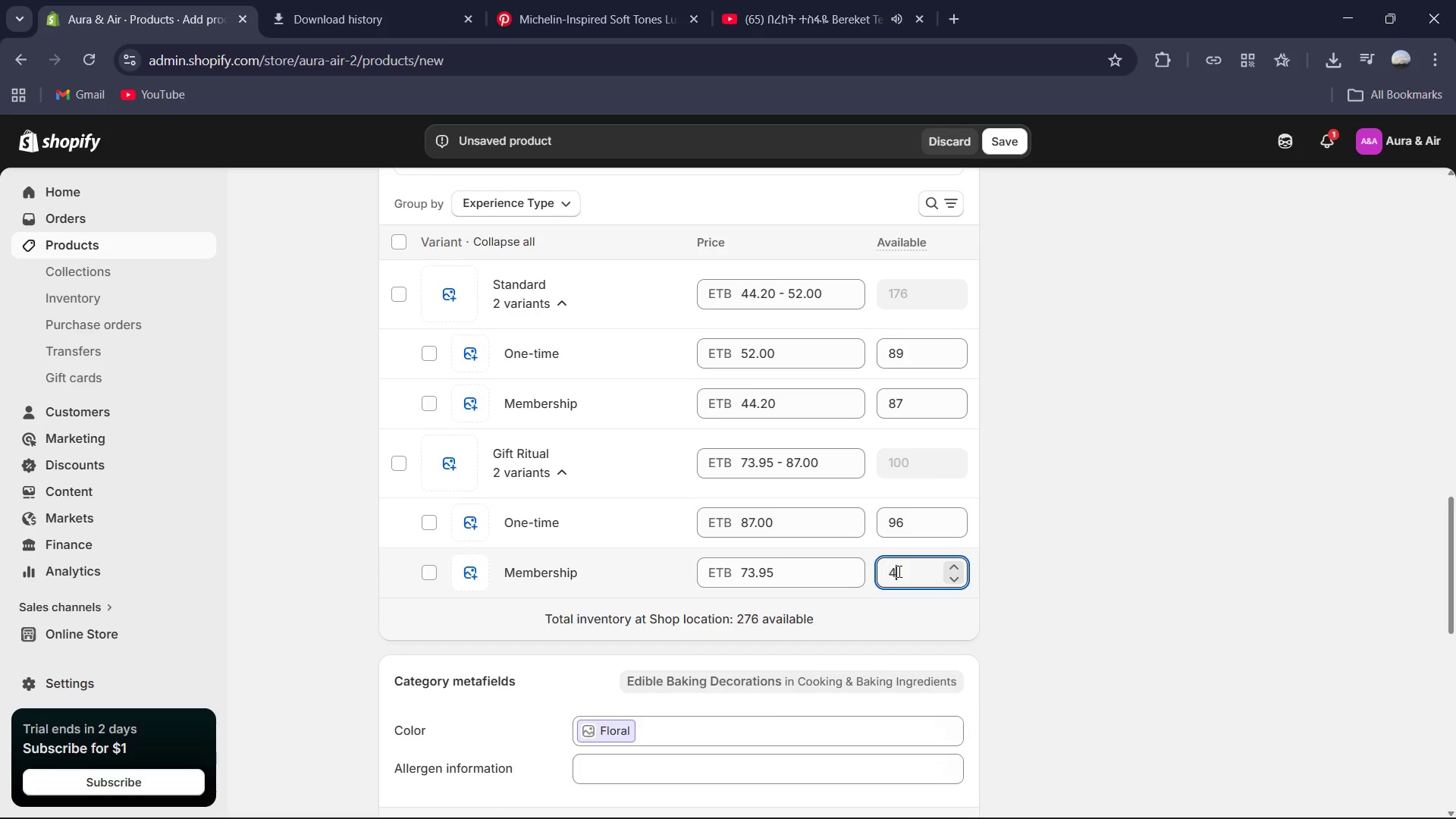 
key(Numpad5)
 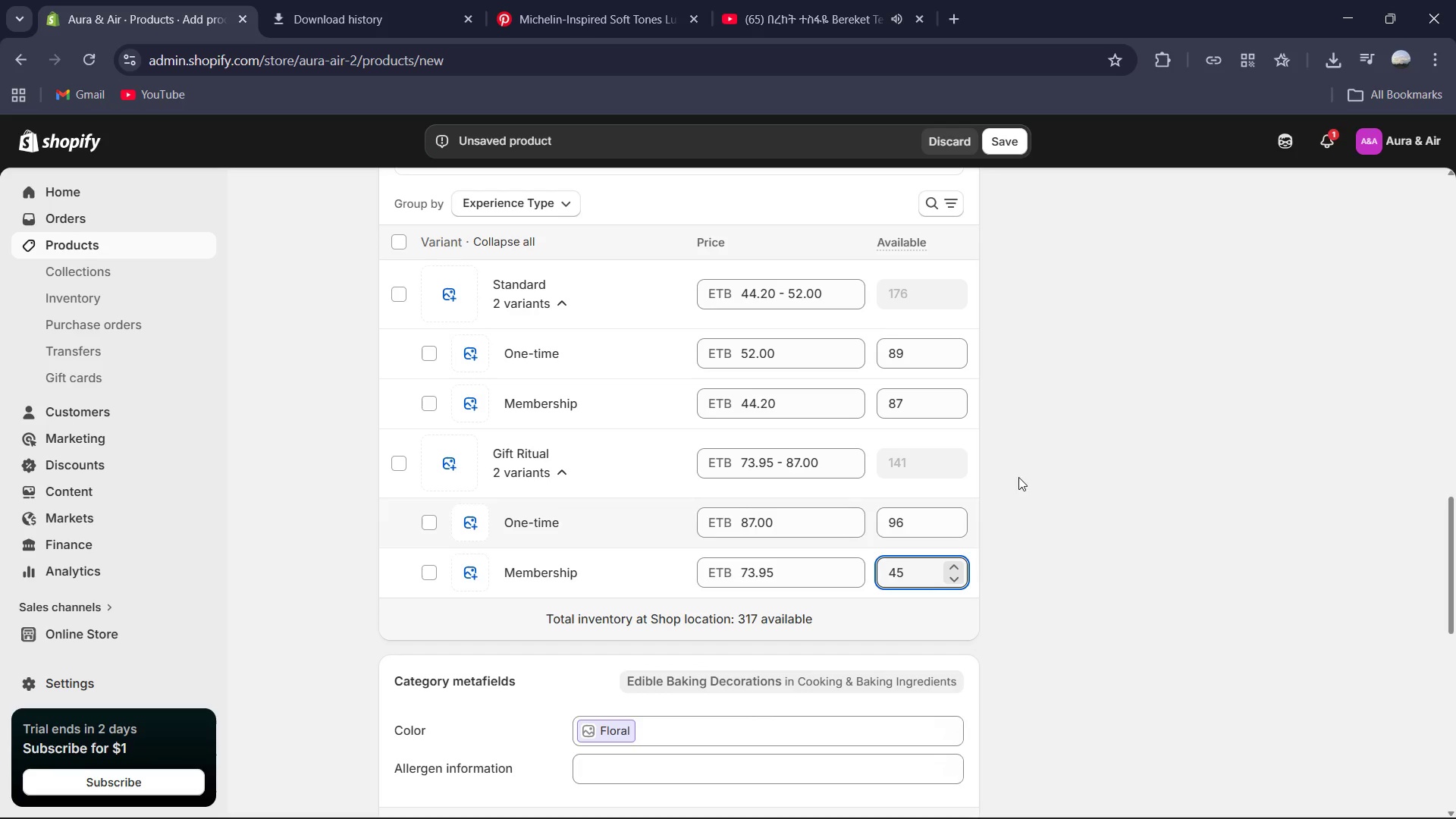 
left_click([1088, 507])
 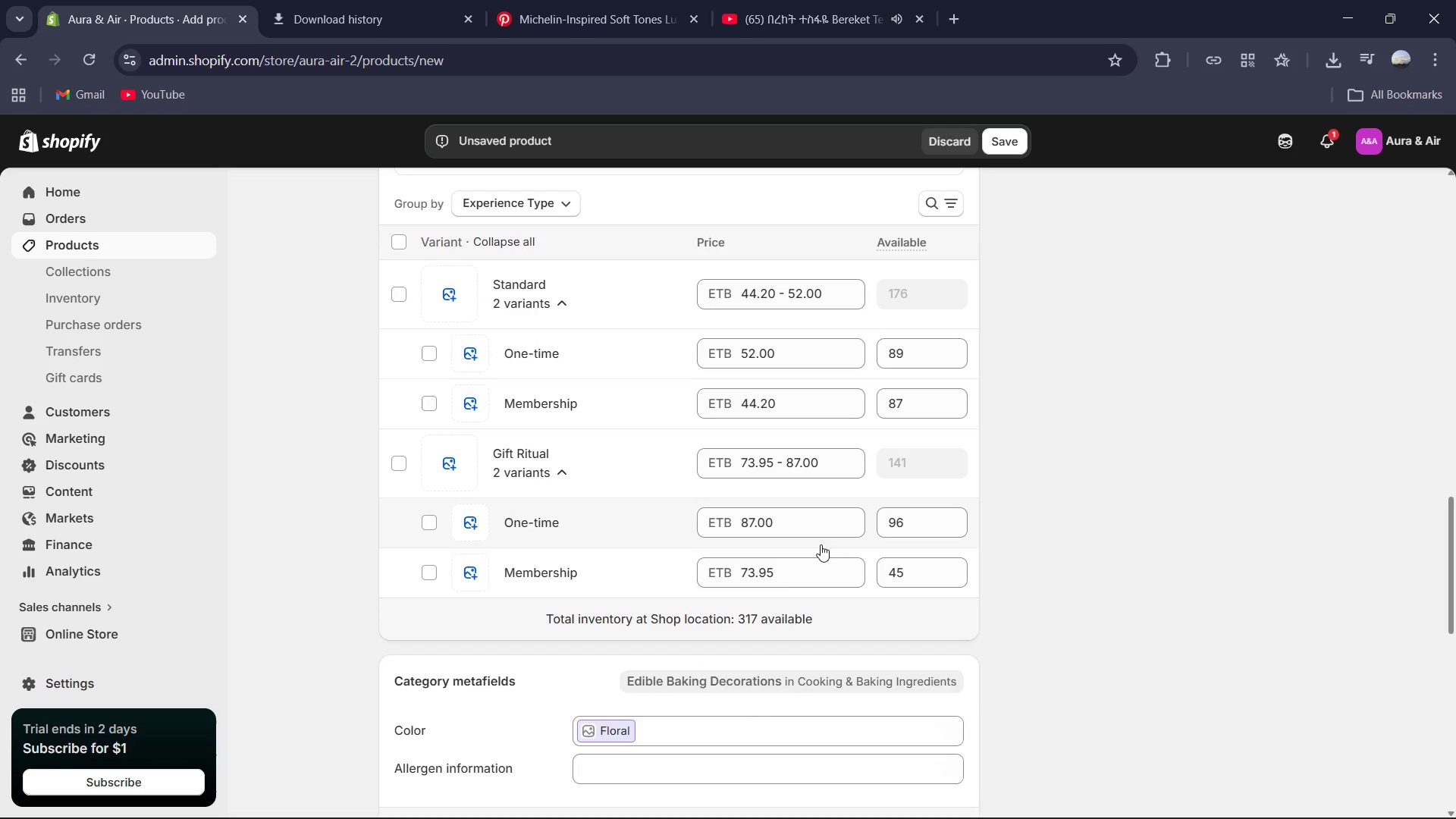 
scroll: coordinate [592, 558], scroll_direction: up, amount: 1.0
 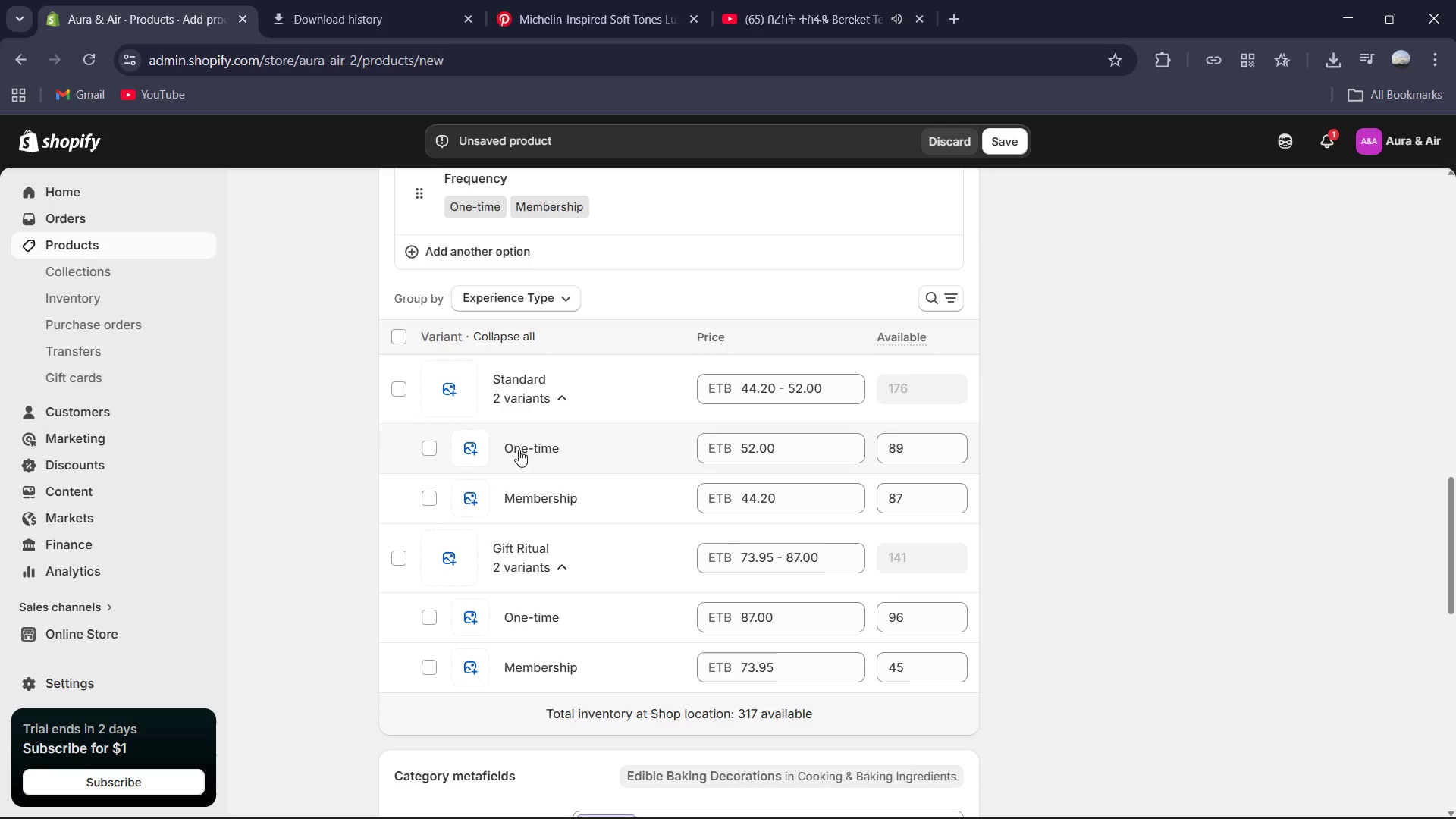 
left_click([1007, 148])
 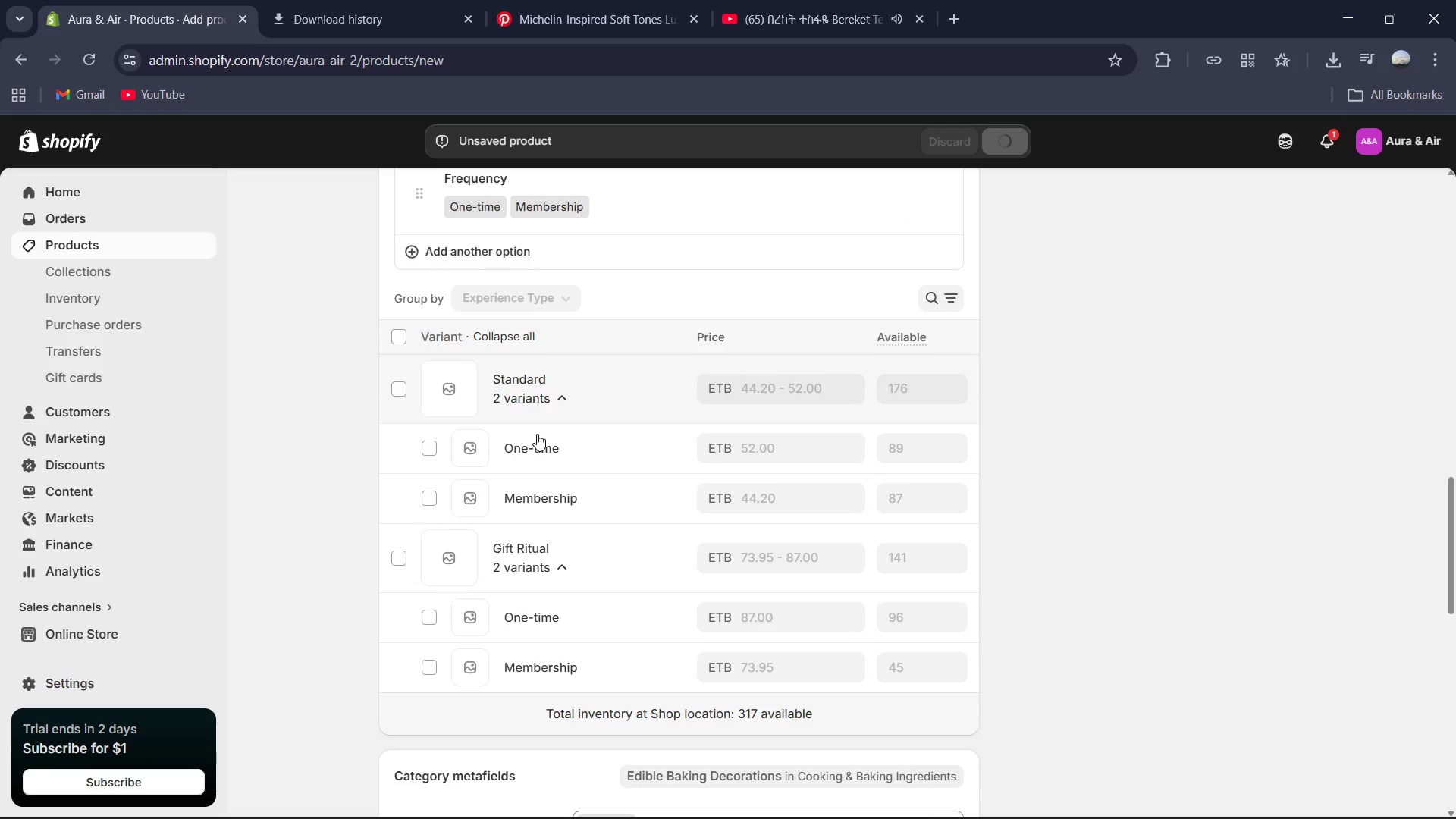 
wait(6.09)
 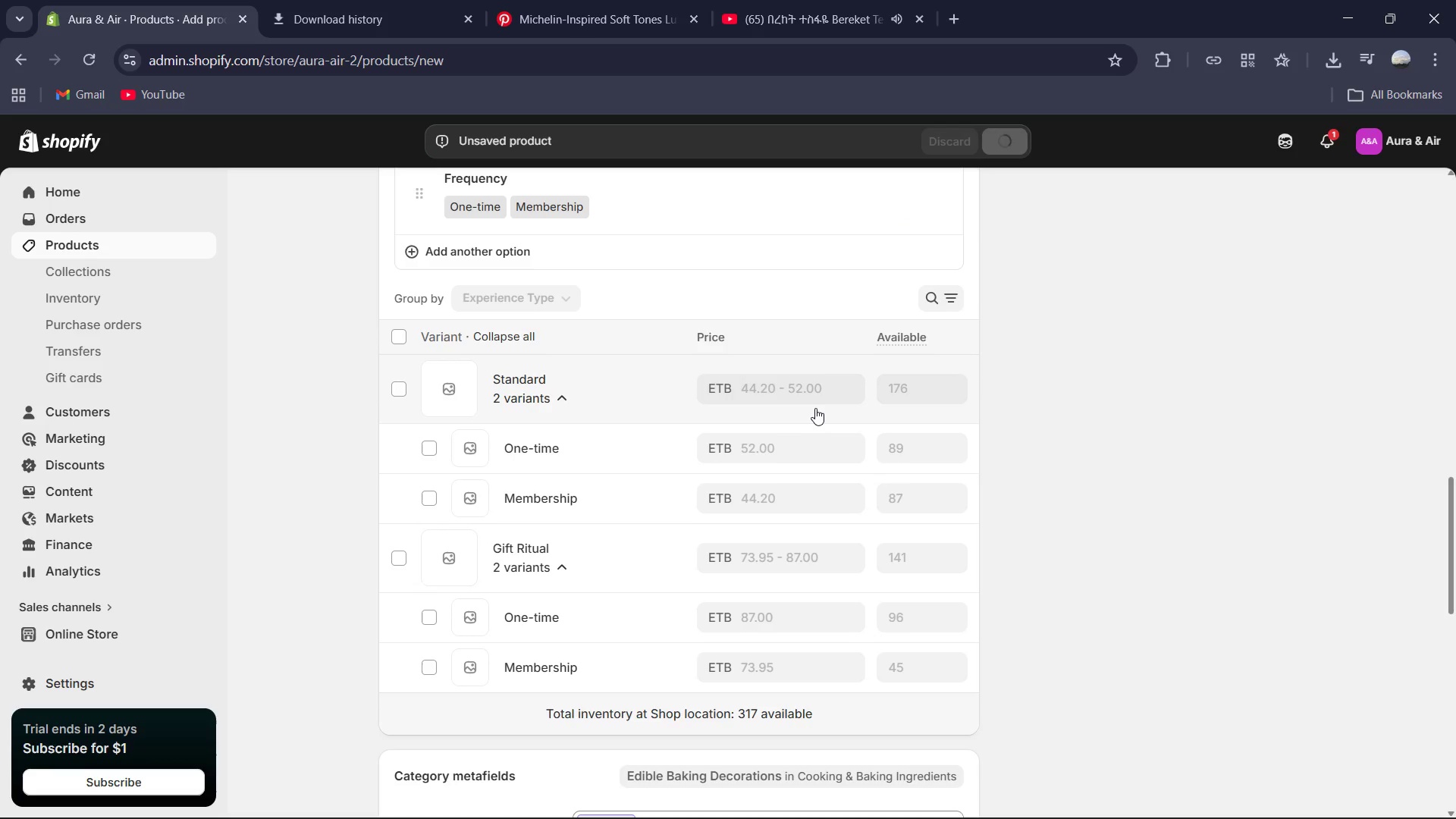 
left_click([542, 451])
 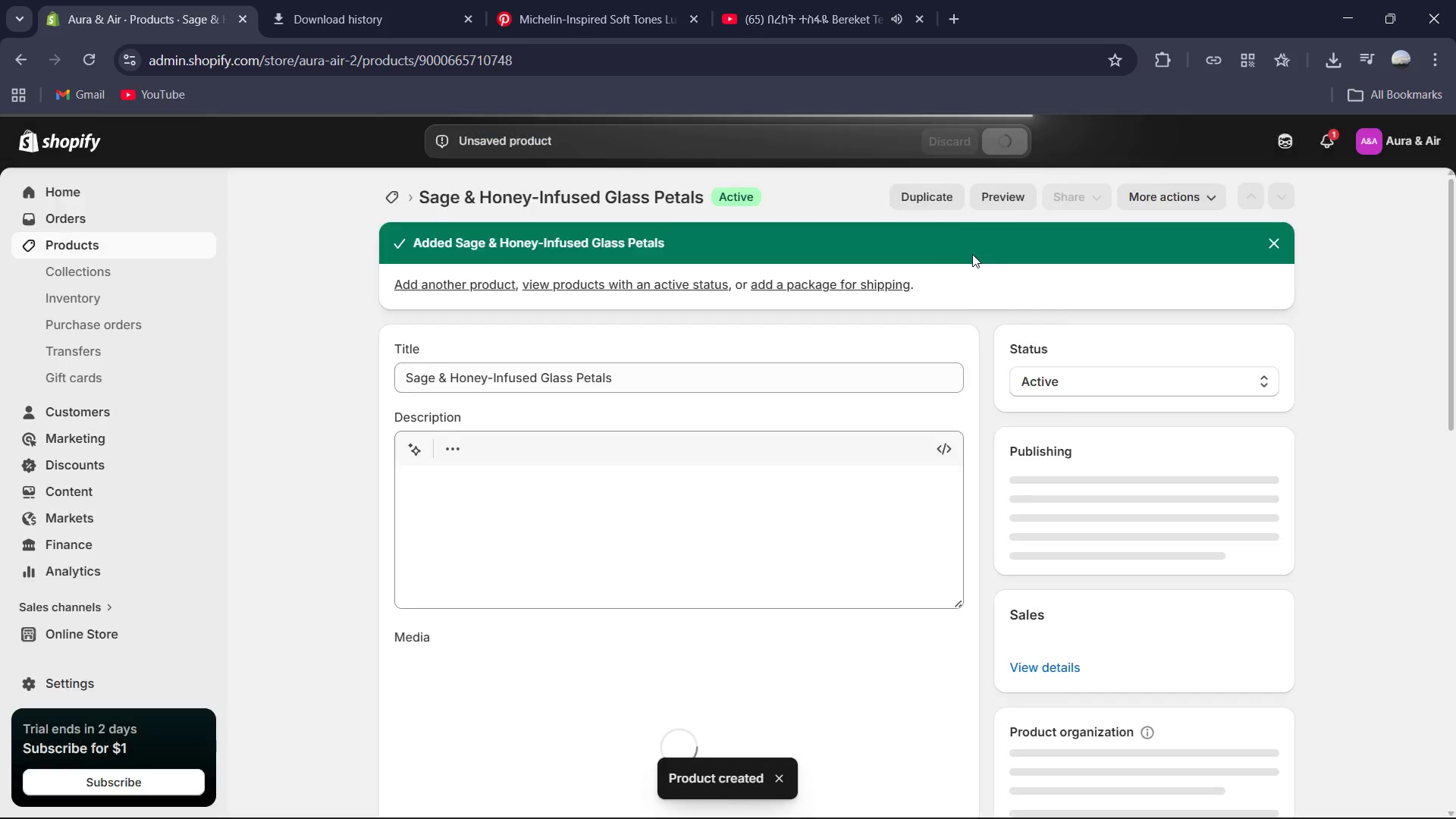 
scroll: coordinate [575, 634], scroll_direction: down, amount: 13.0
 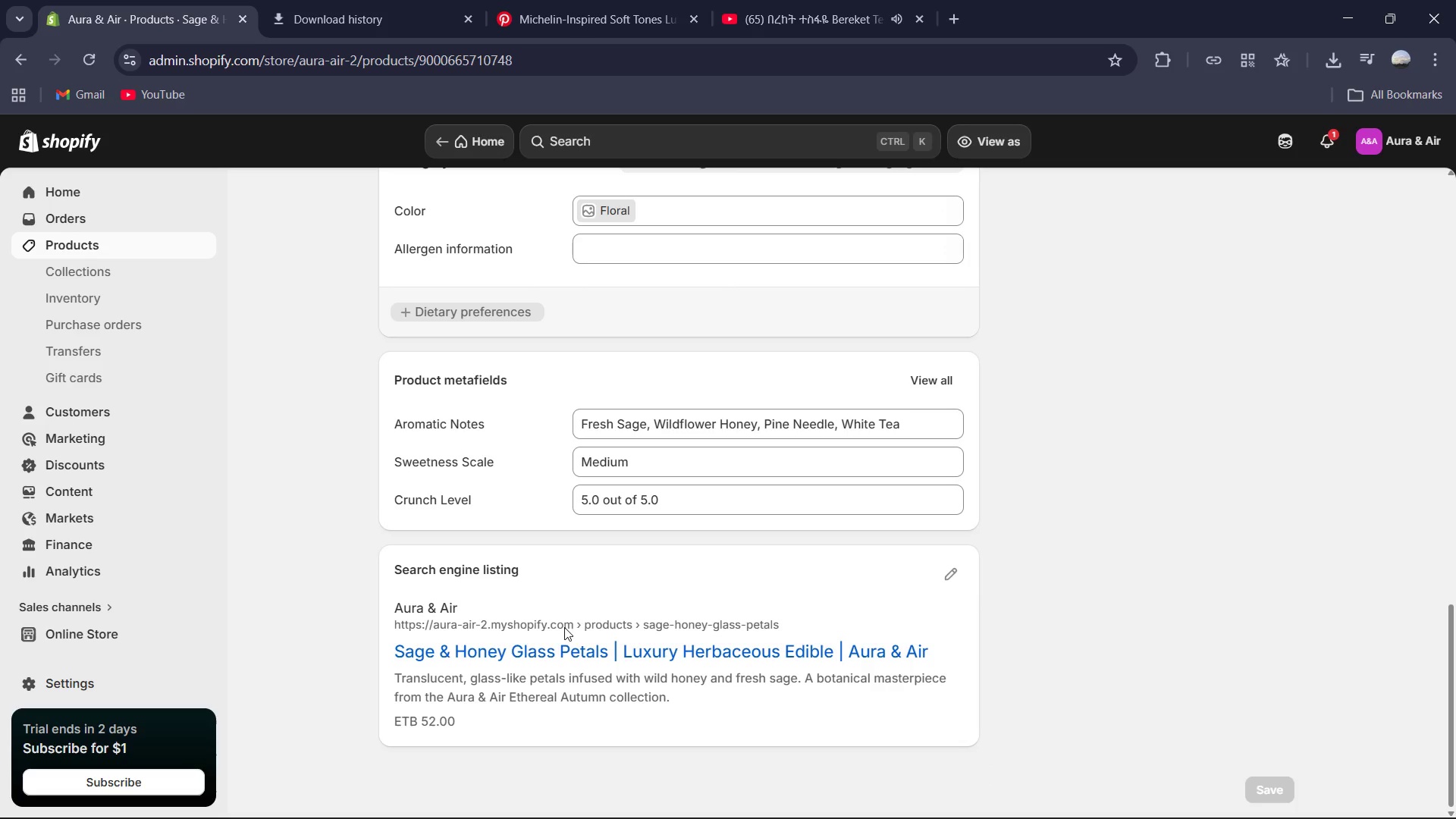 
scroll: coordinate [570, 608], scroll_direction: up, amount: 4.0
 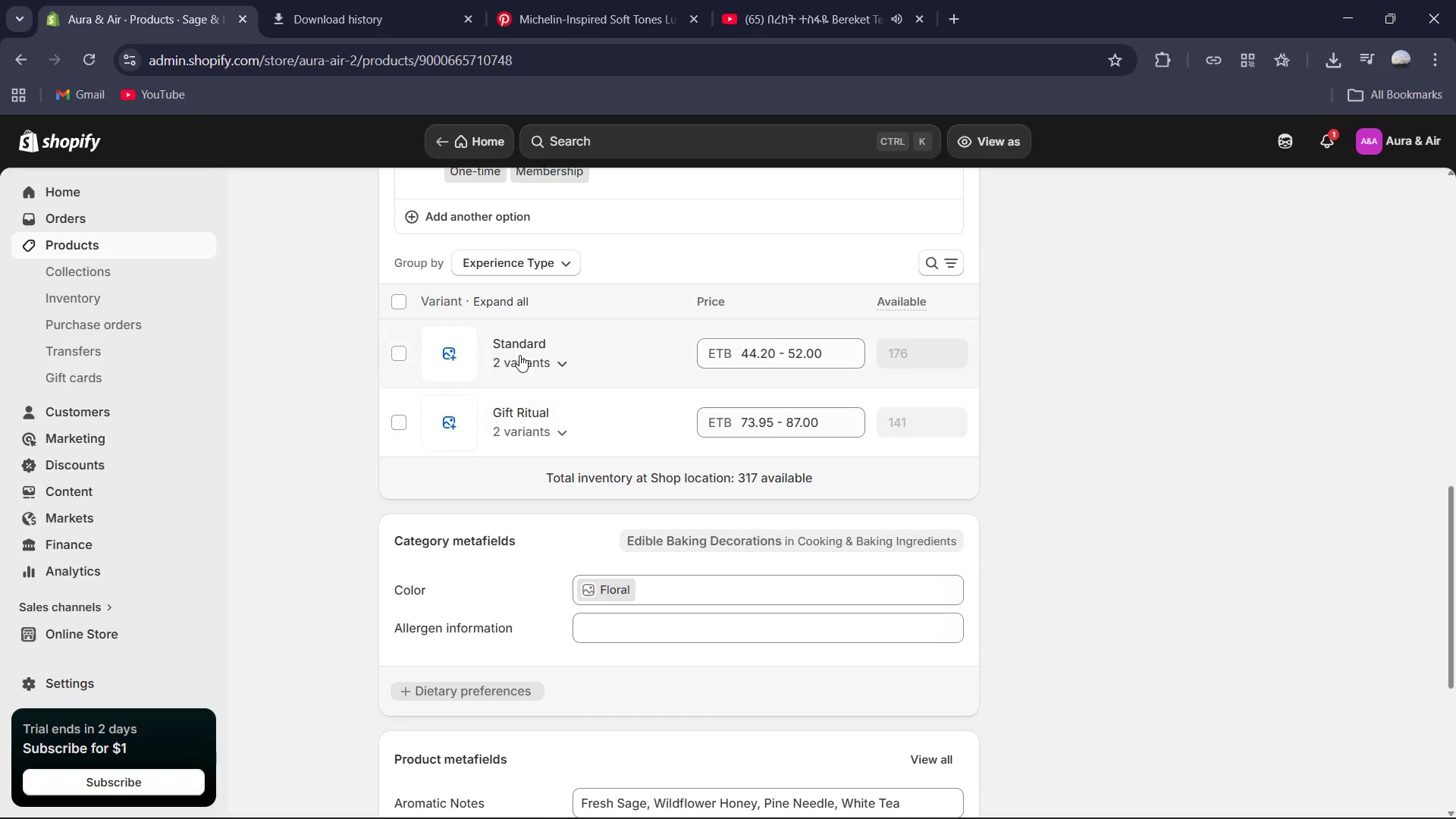 
left_click([519, 355])
 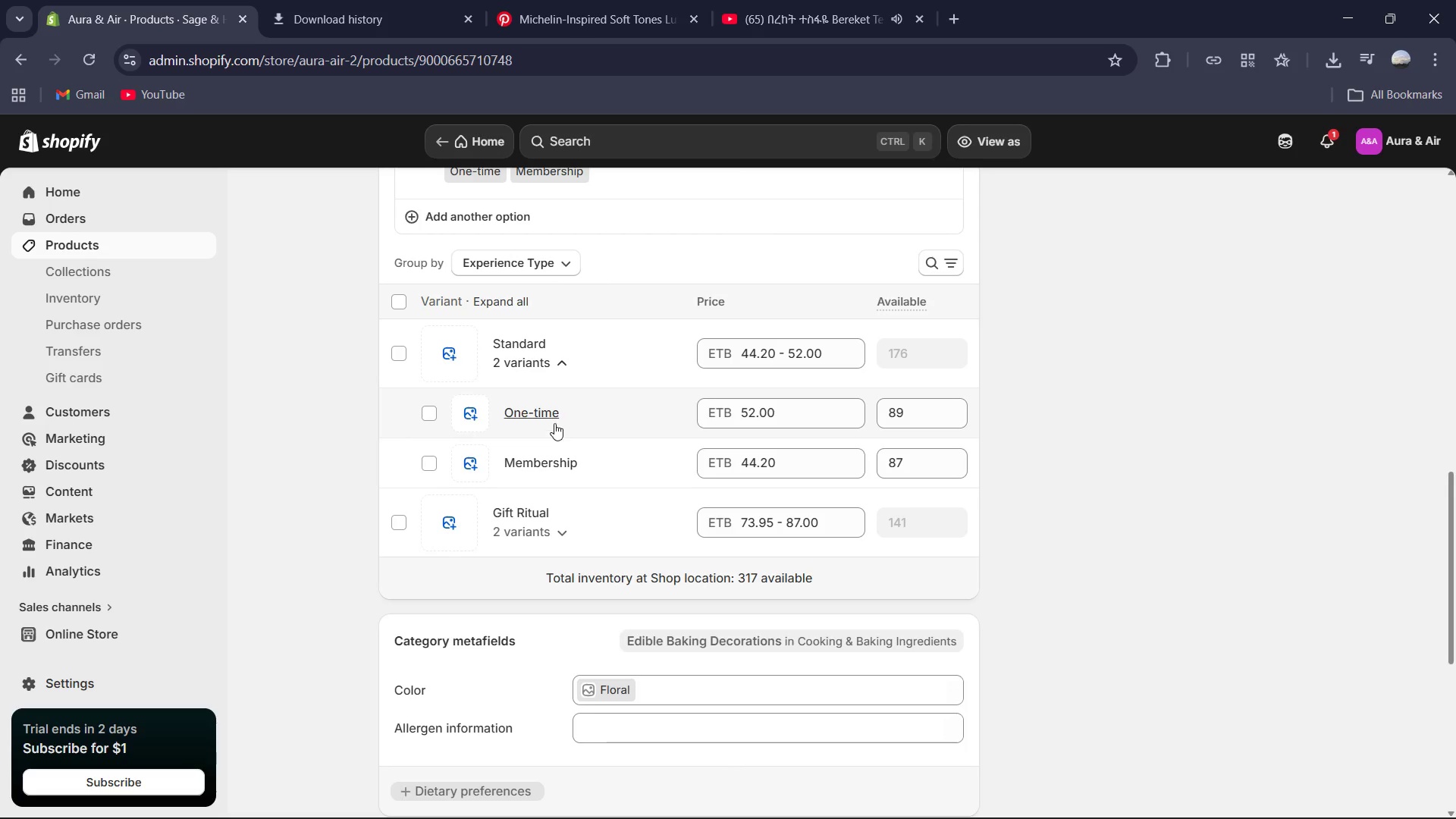 
left_click([548, 416])
 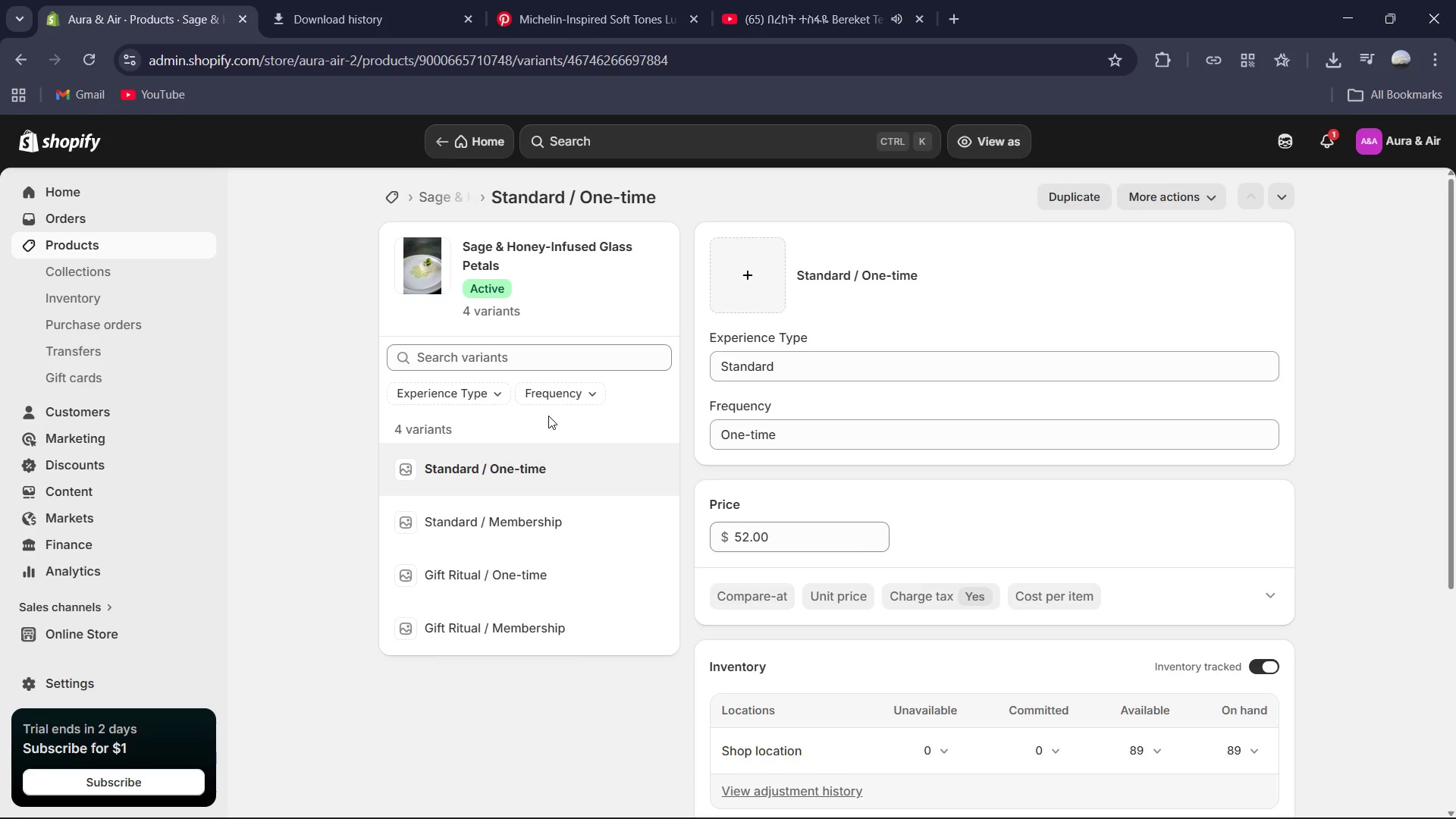 
wait(6.3)
 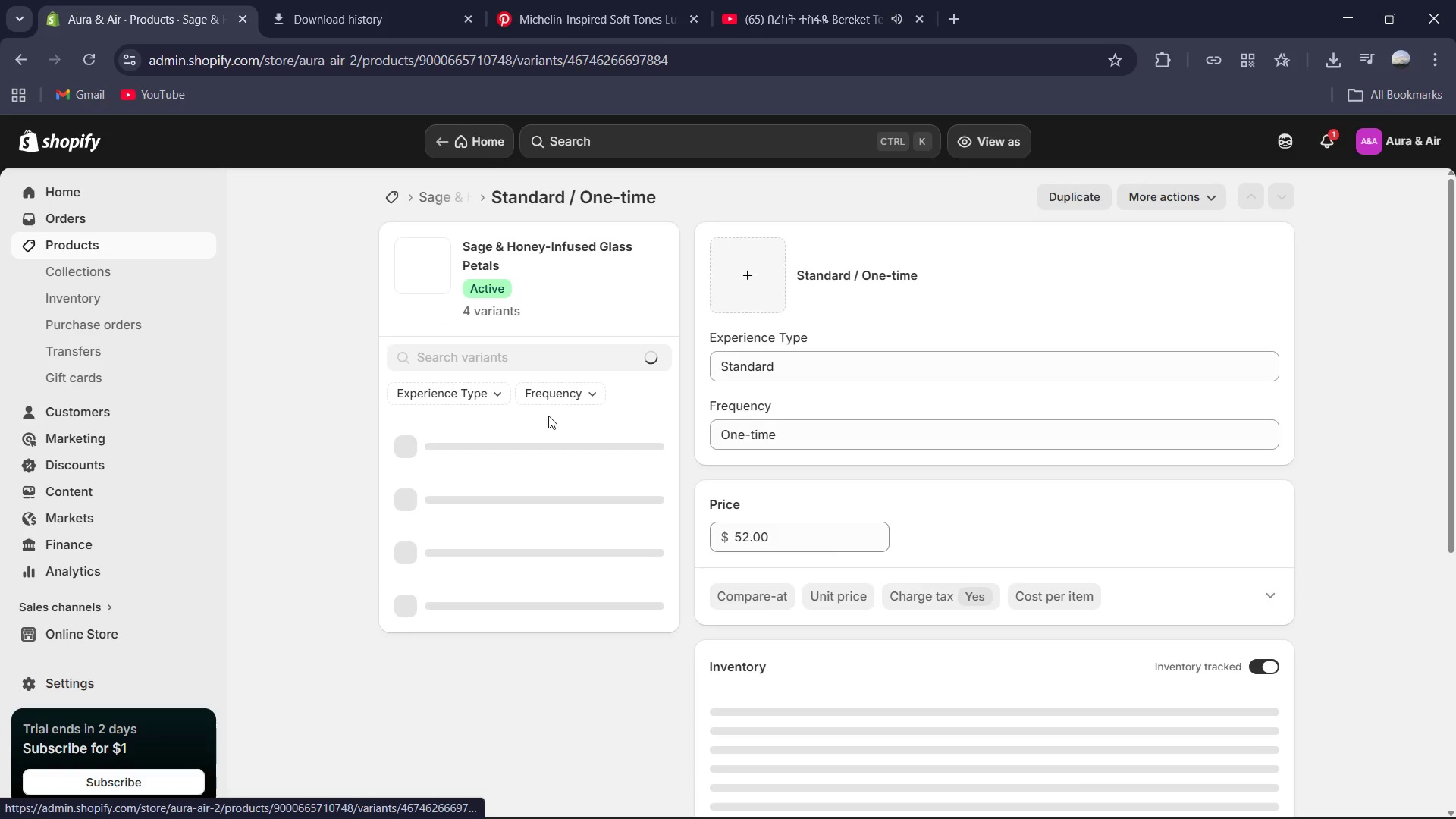 
scroll: coordinate [1004, 605], scroll_direction: down, amount: 5.0
 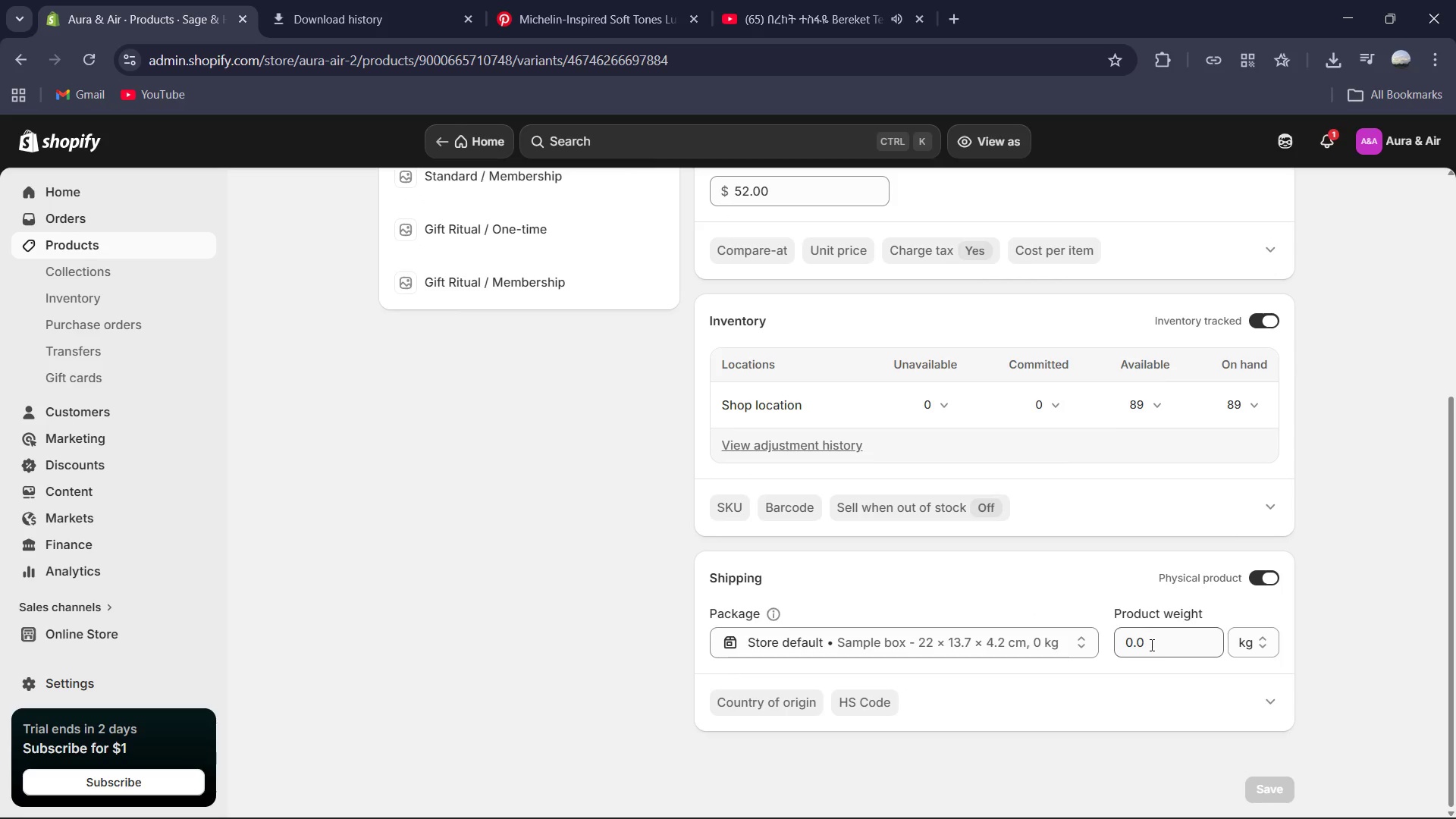 
left_click([1150, 645])
 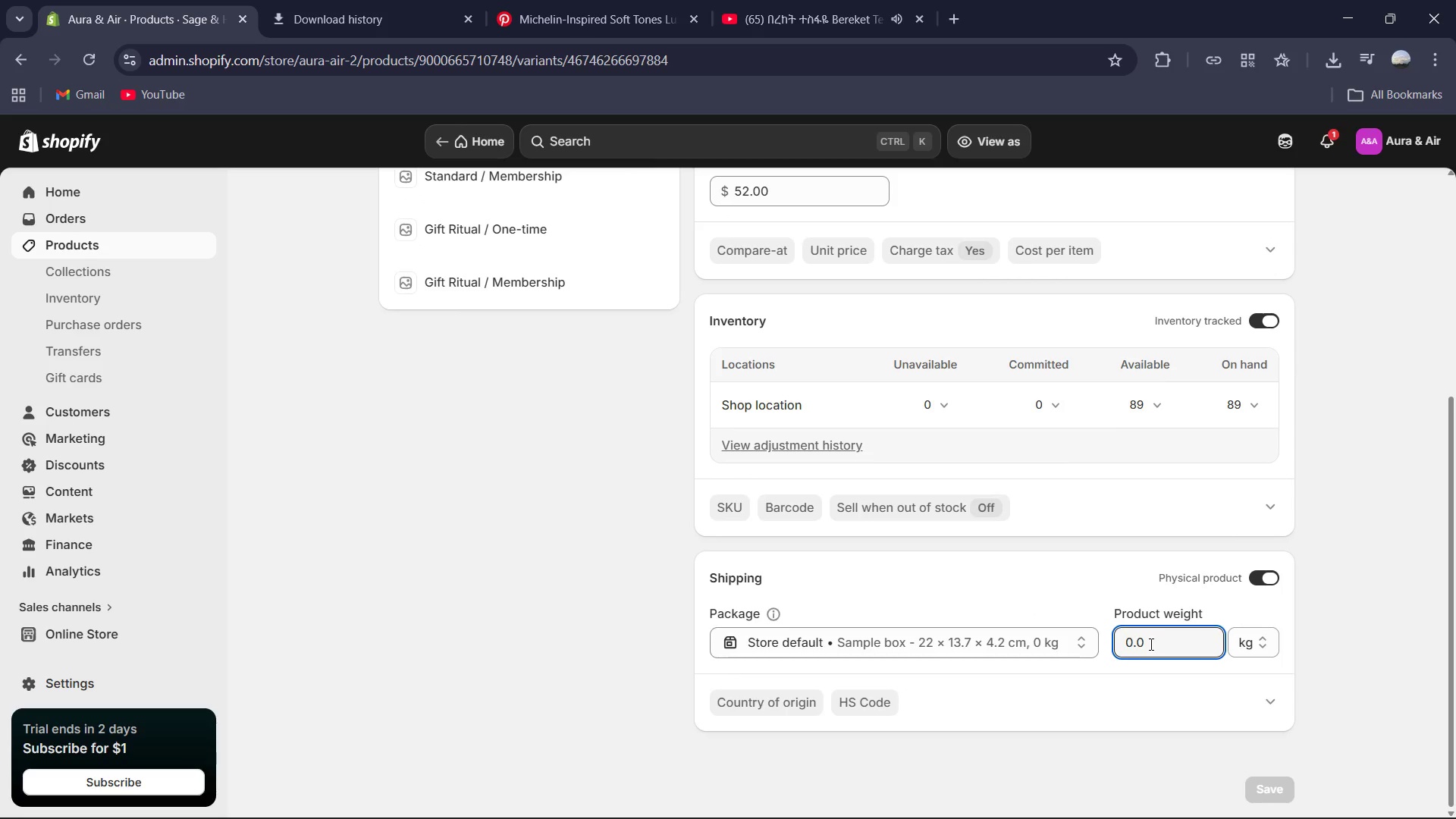 
key(Control+A)
 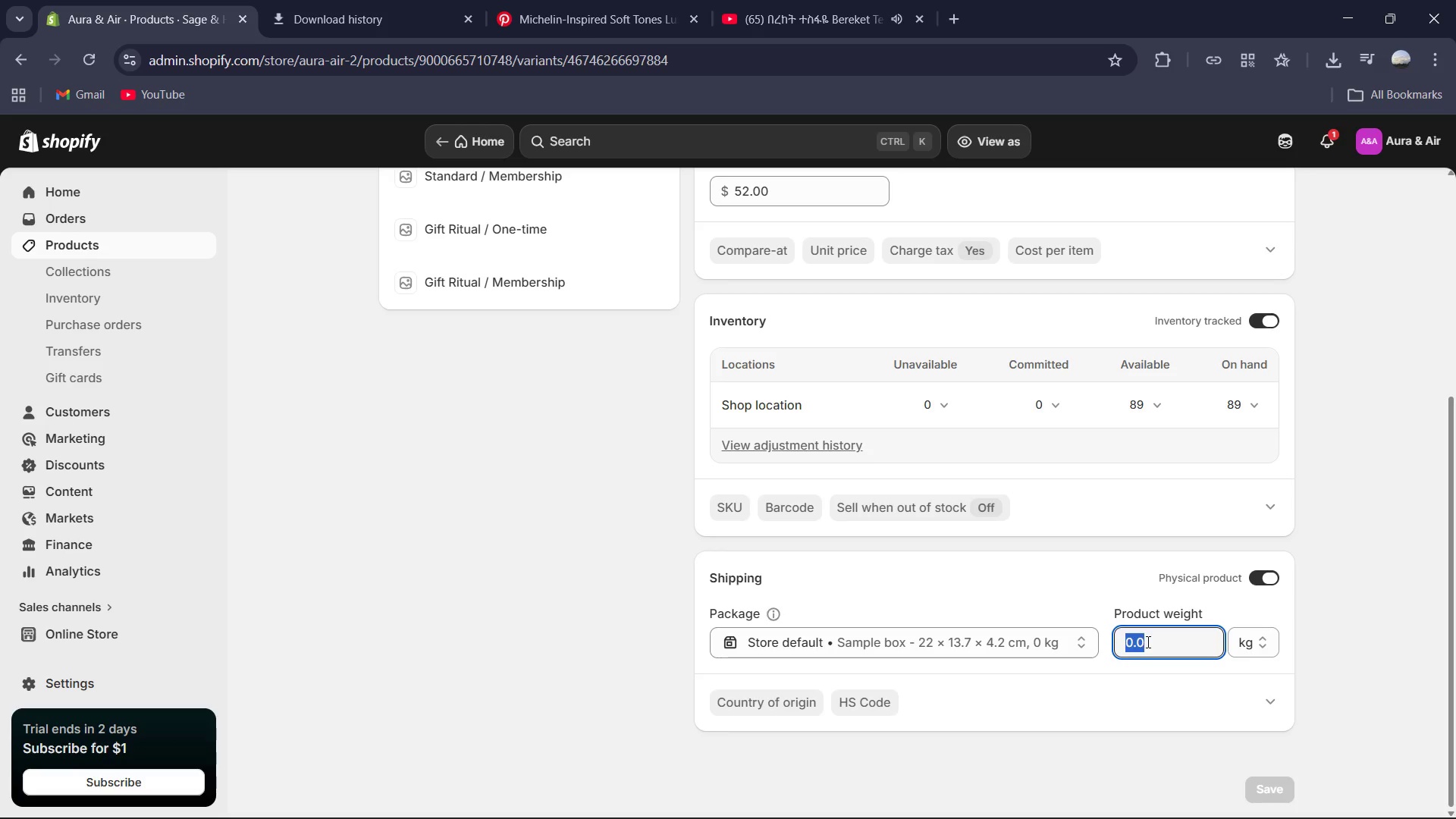 
key(Numpad0)
 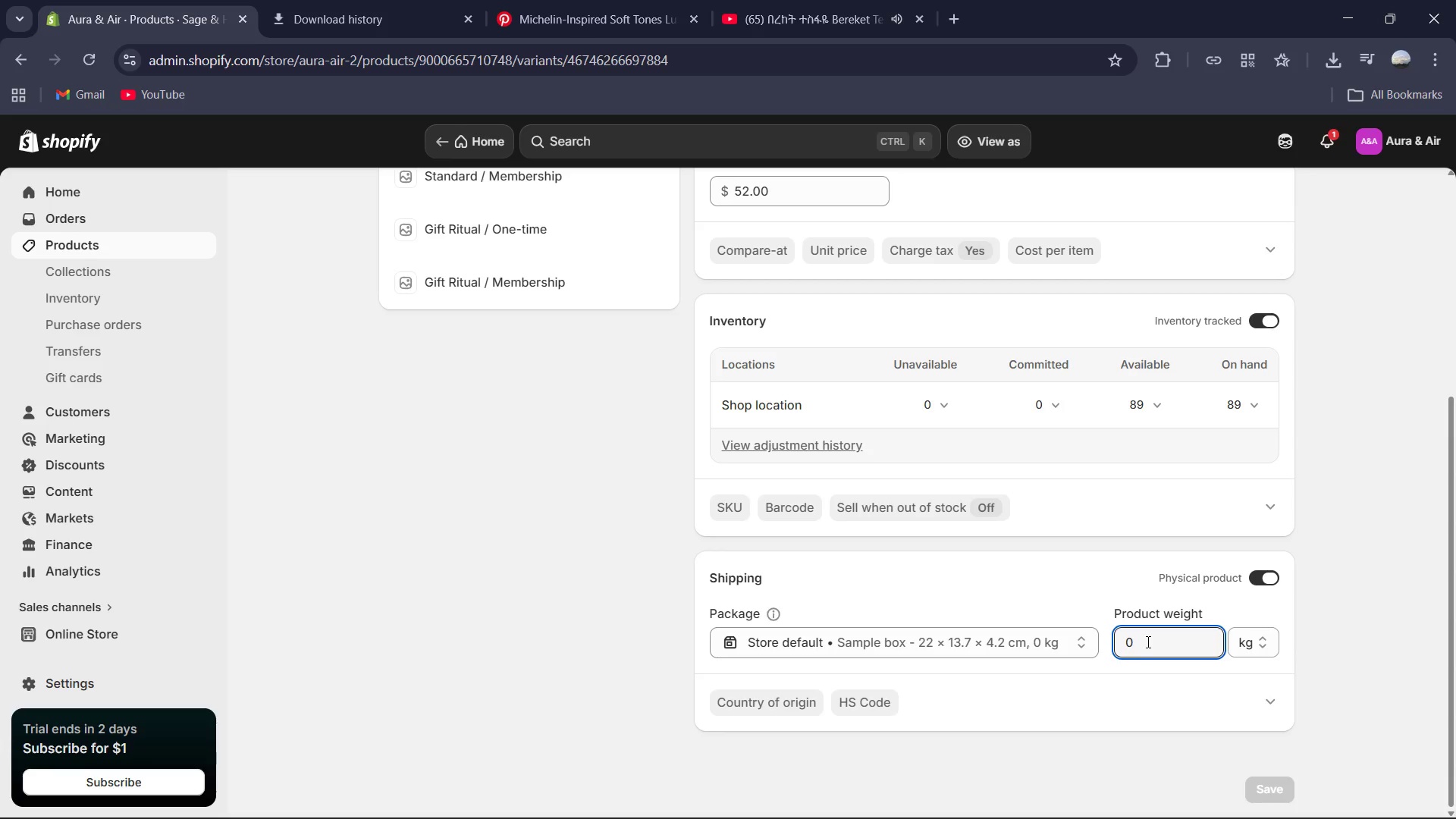 
key(Numpad0)
 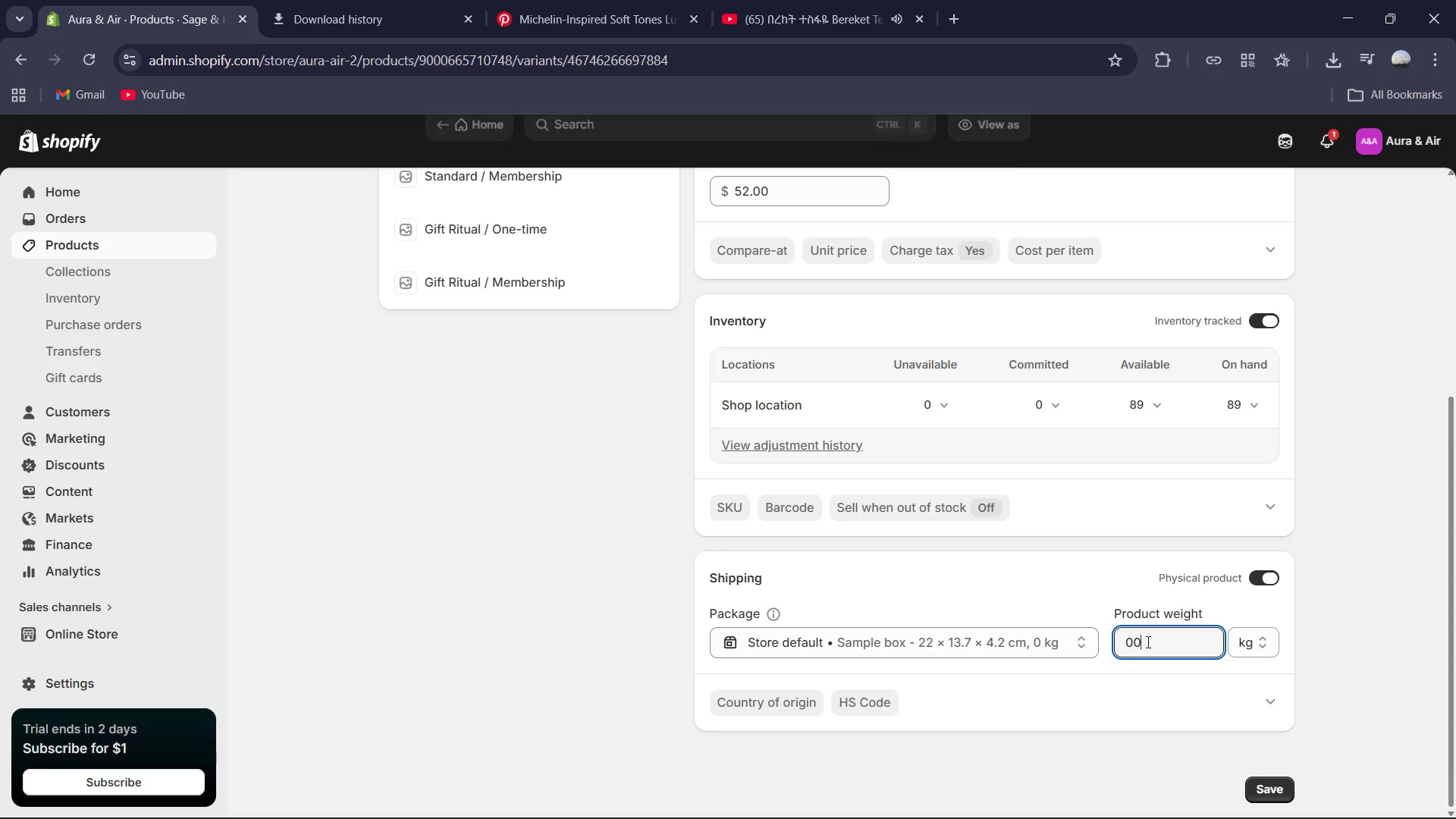 
key(Numpad8)
 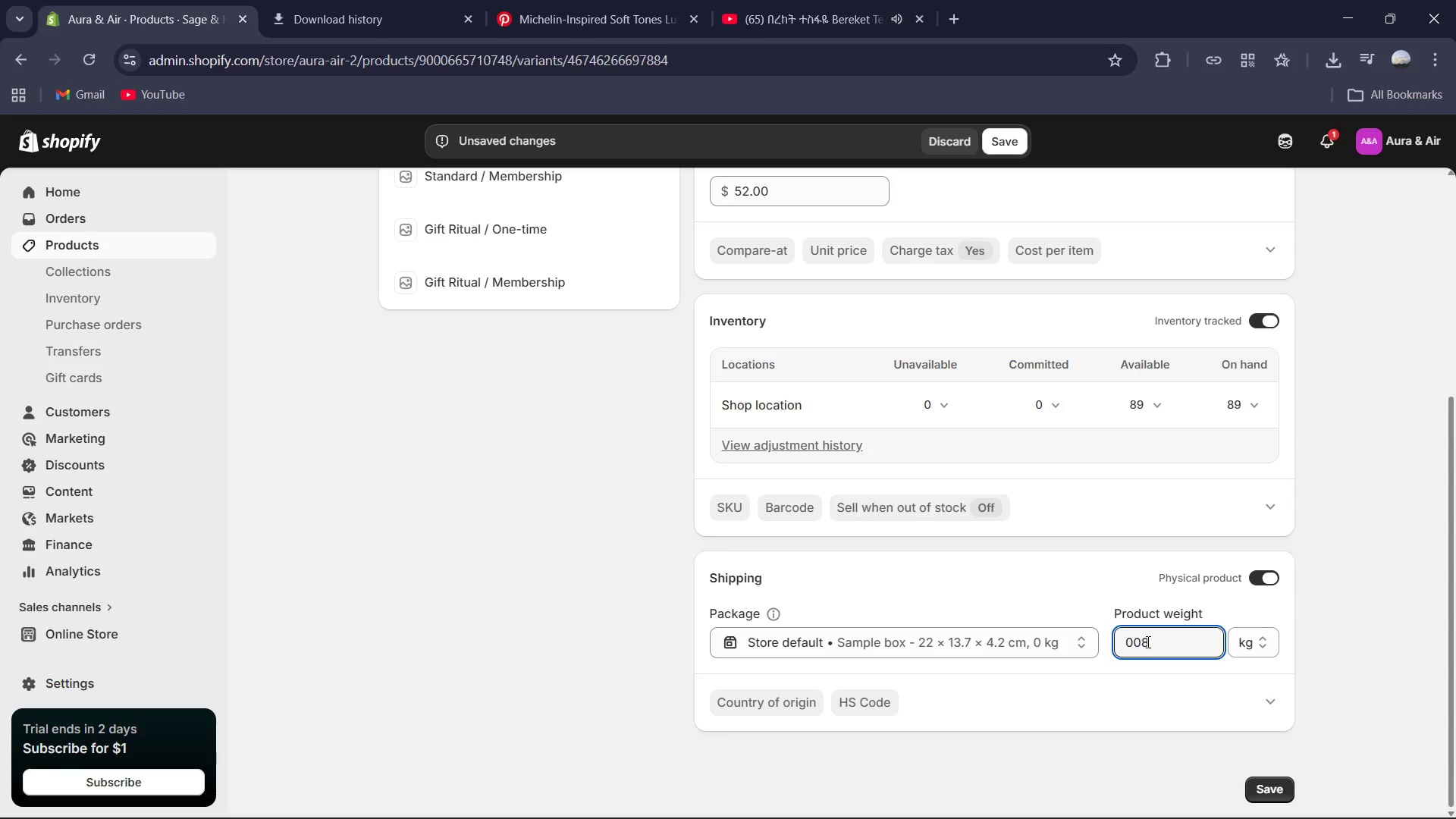 
key(Backspace)
 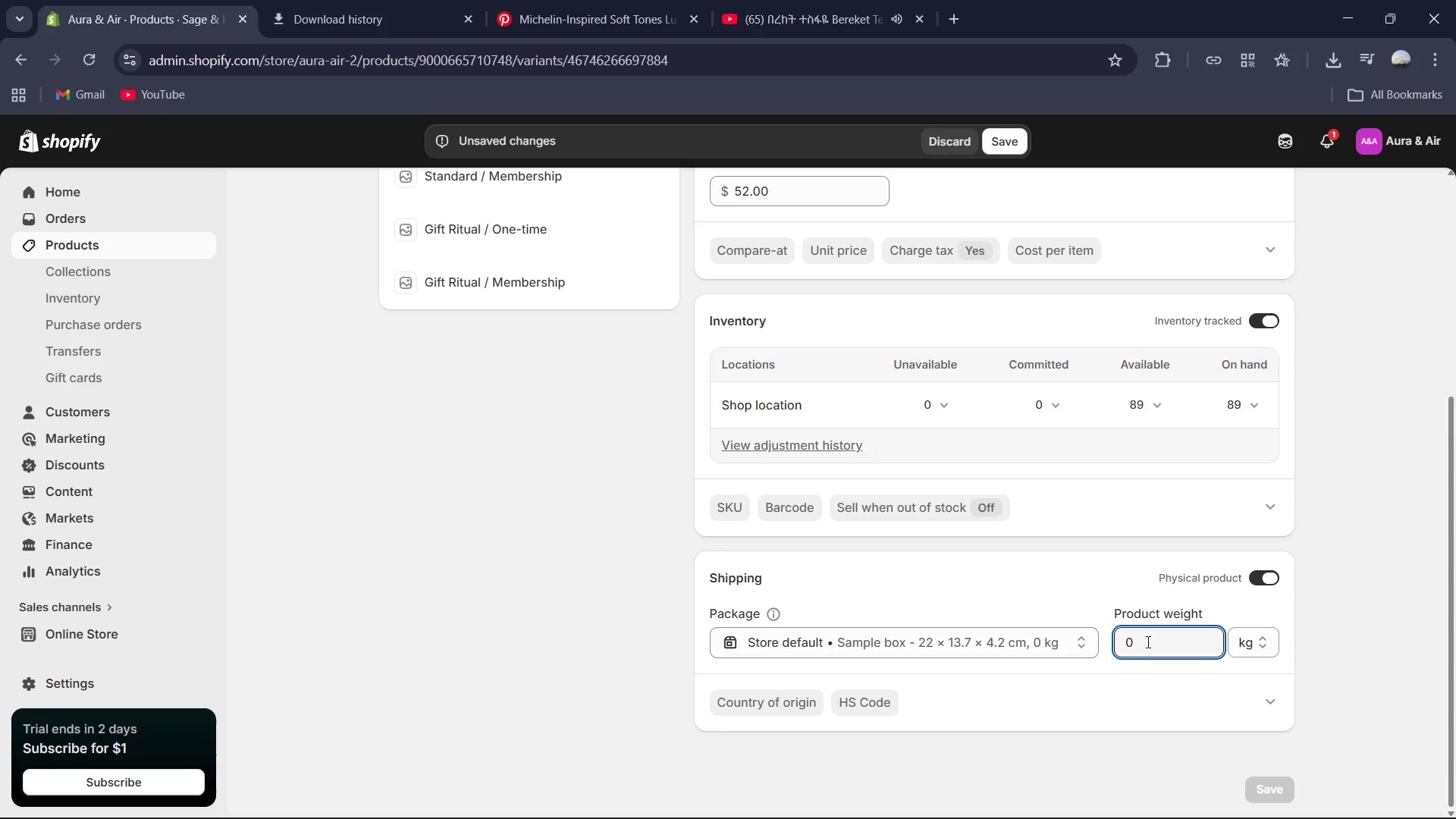 
key(Backspace)
 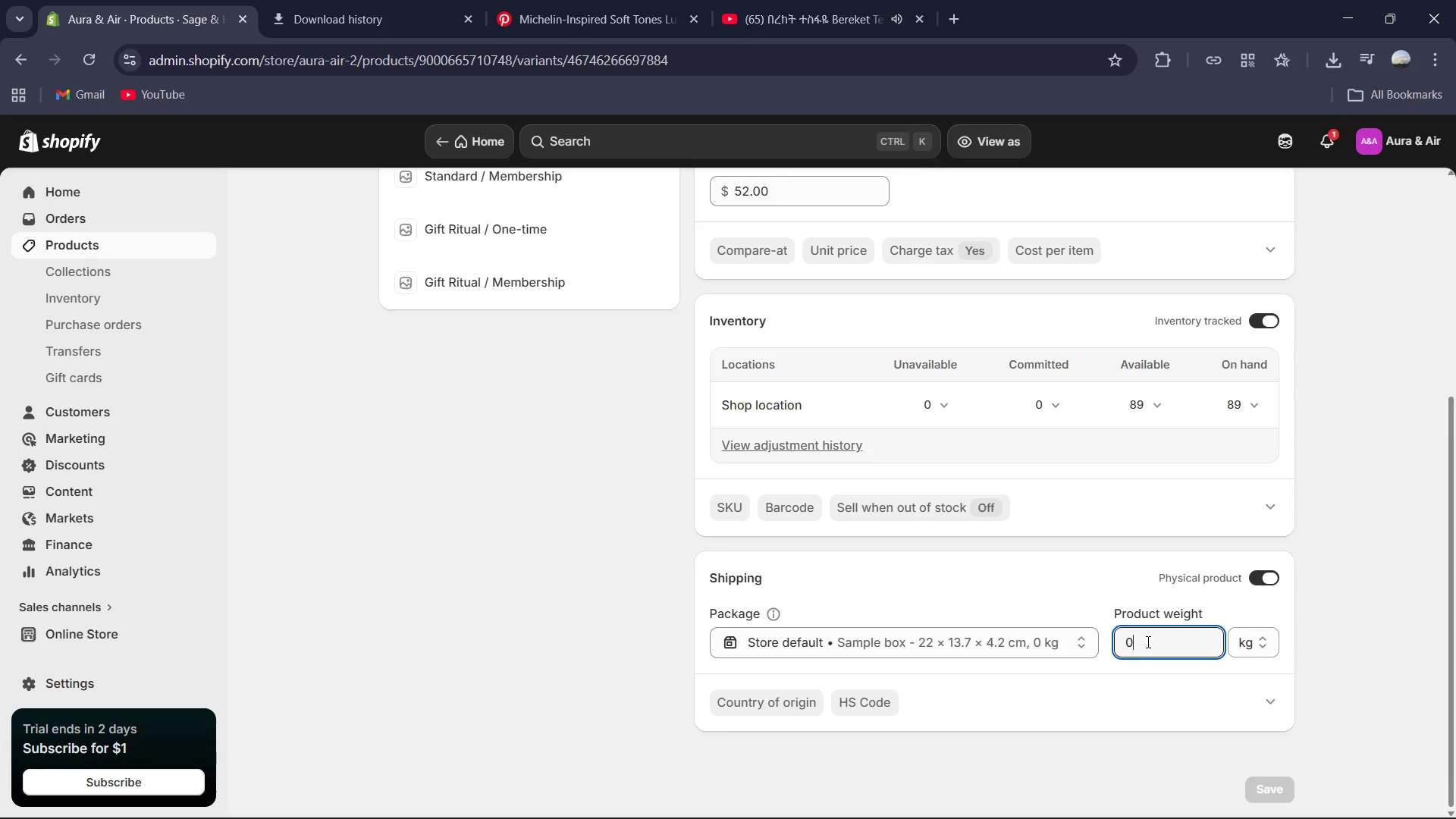 
key(NumpadDecimal)
 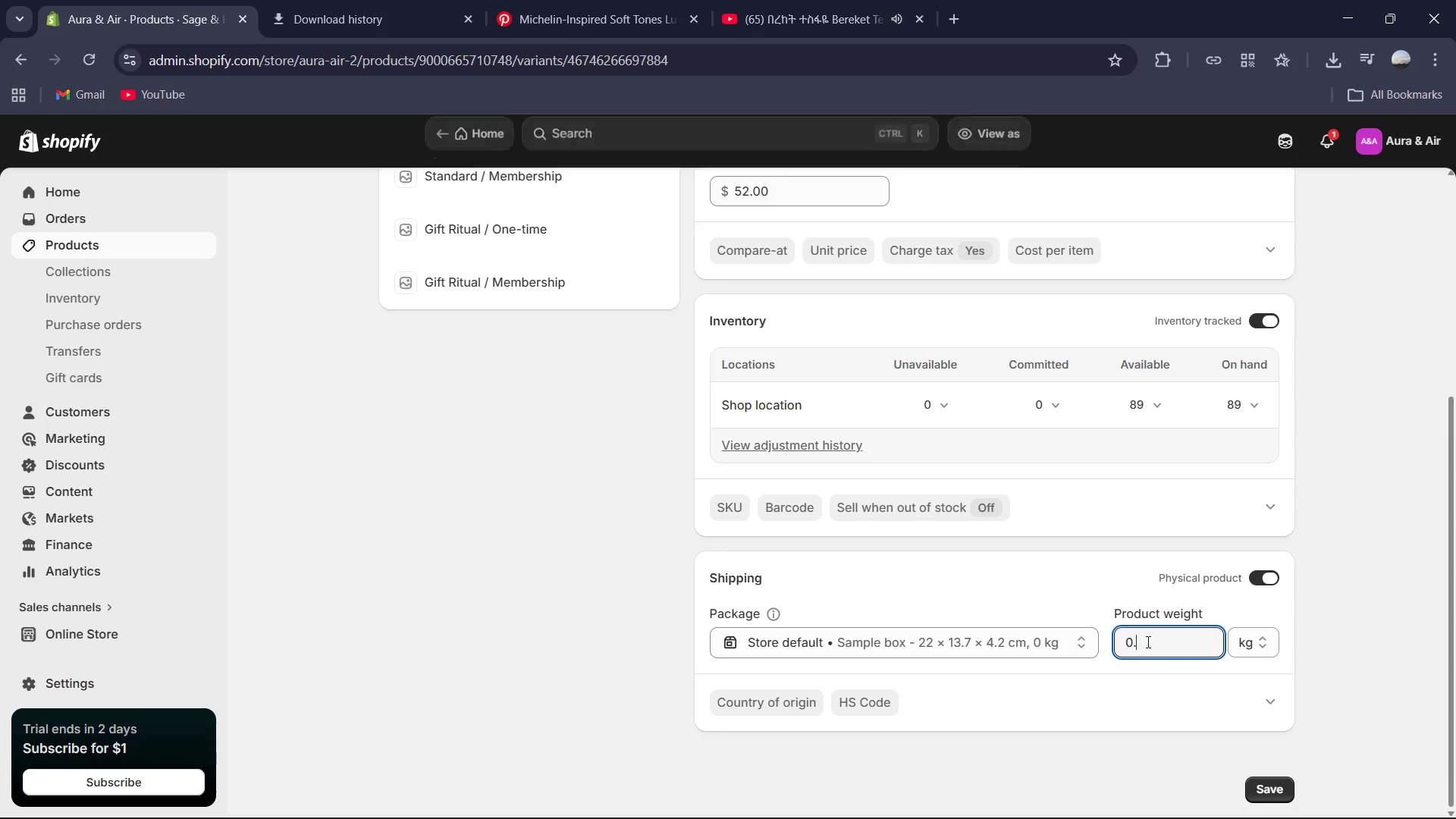 
key(Numpad0)
 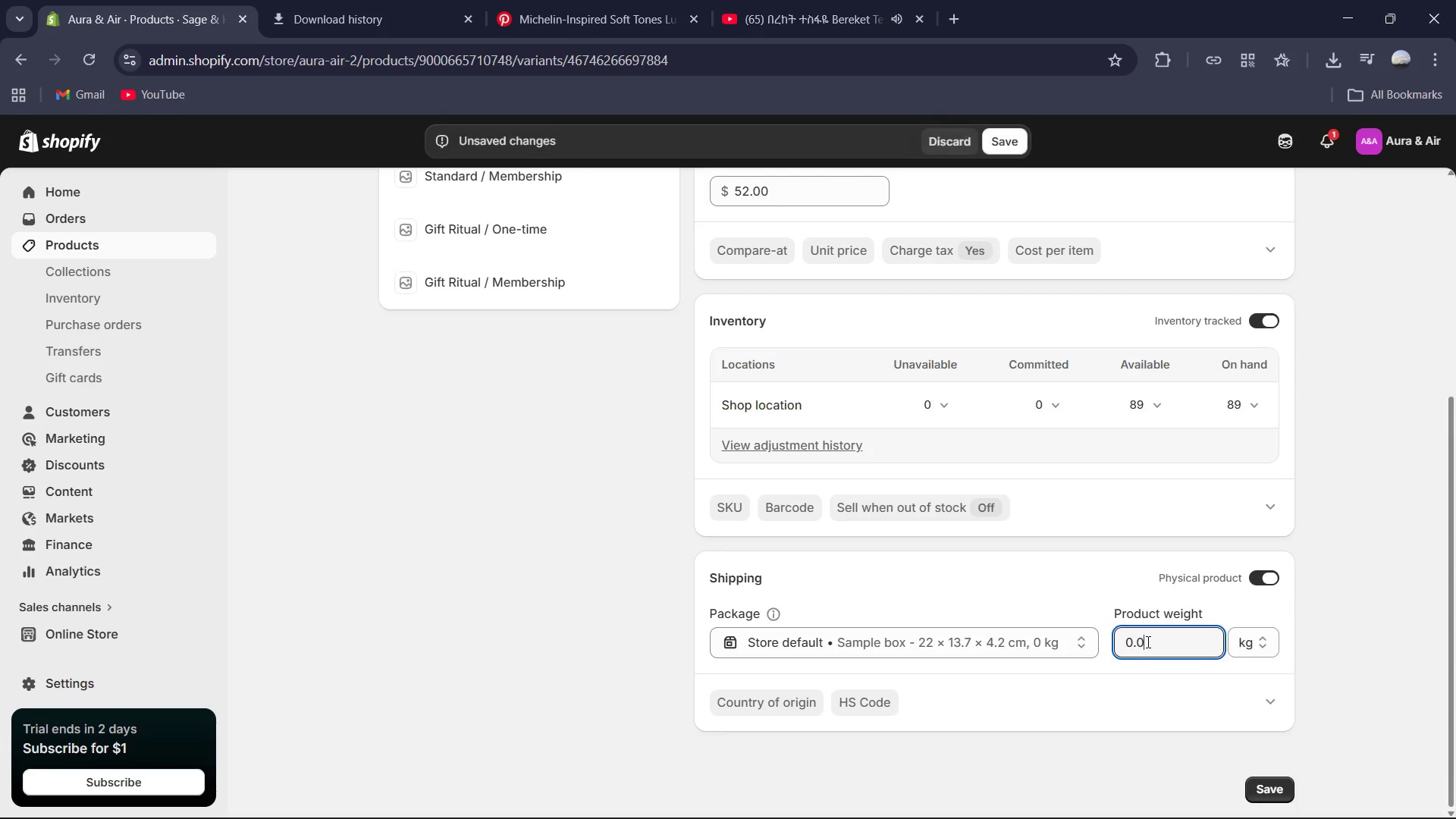 
key(Numpad8)
 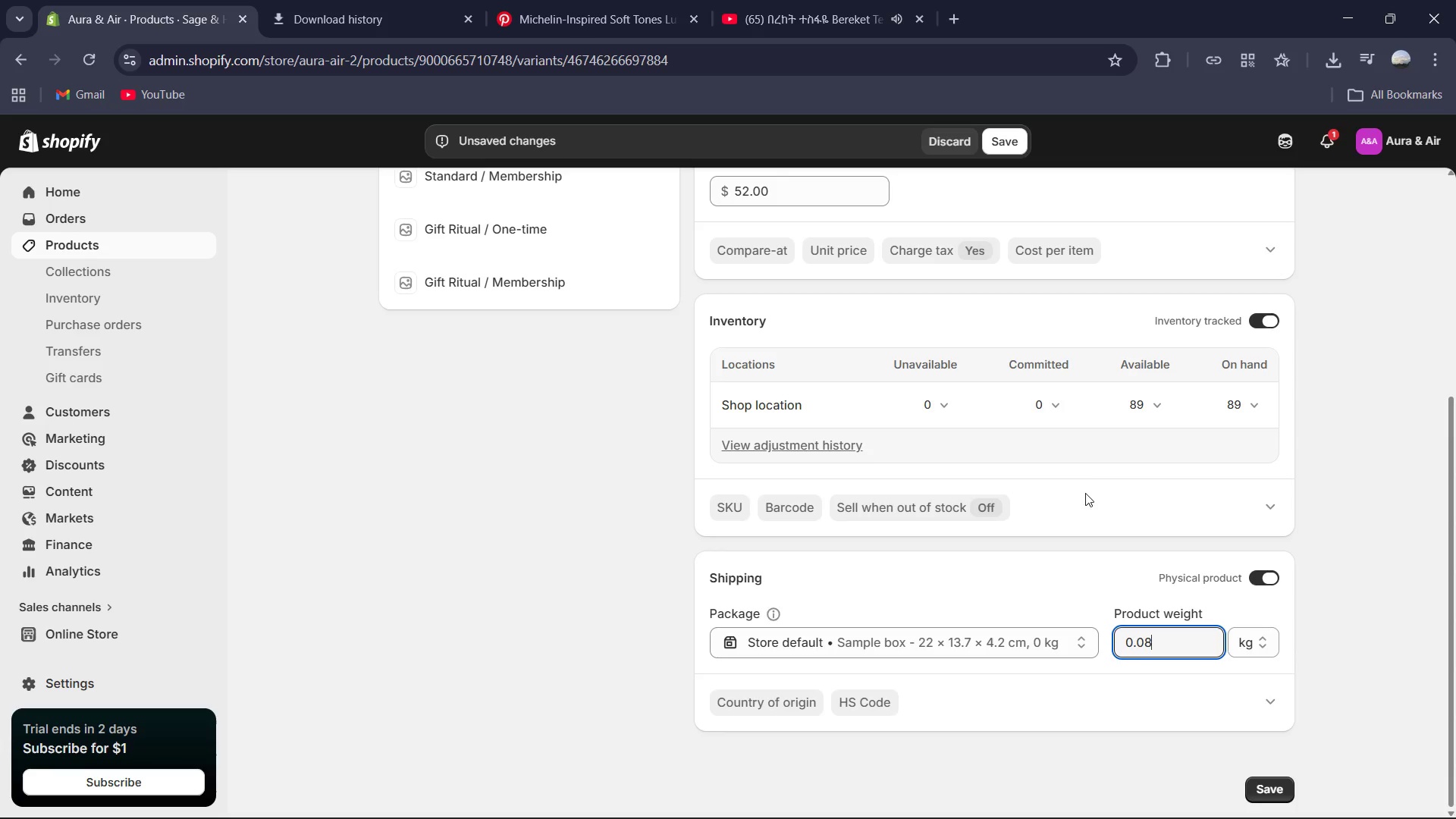 
scroll: coordinate [1045, 446], scroll_direction: up, amount: 2.0
 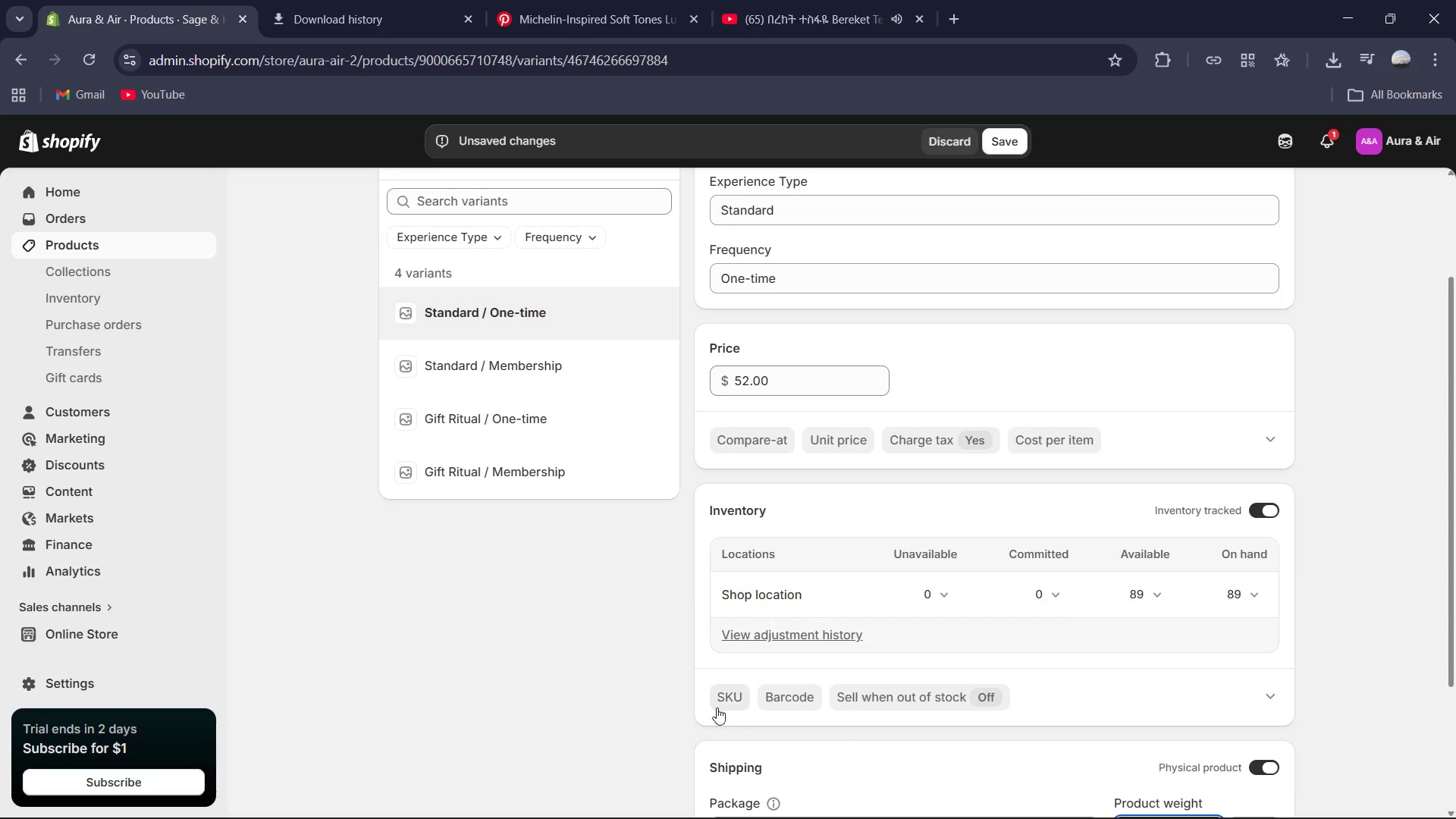 
left_click([726, 696])
 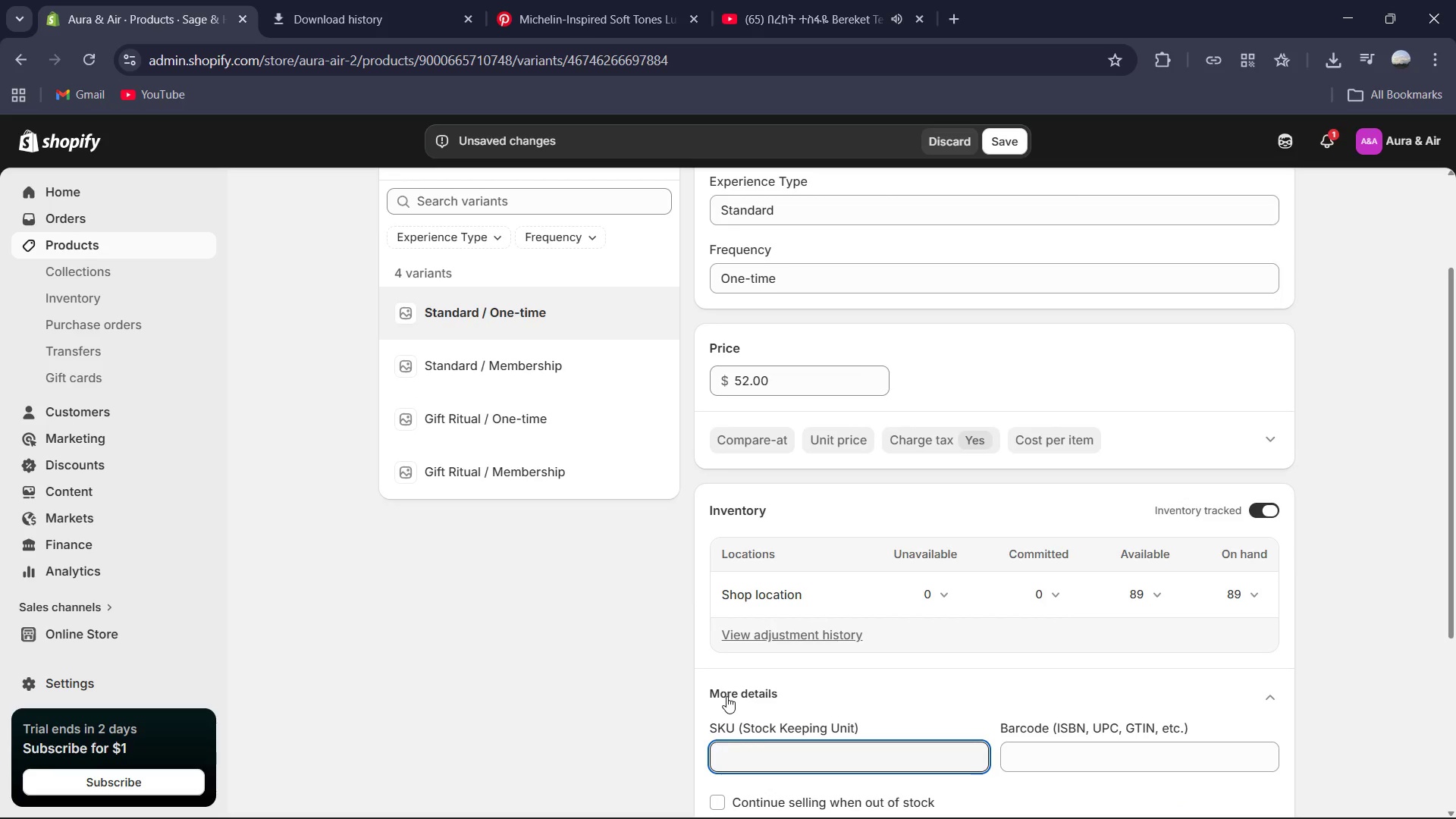 
key(Control+V)
 